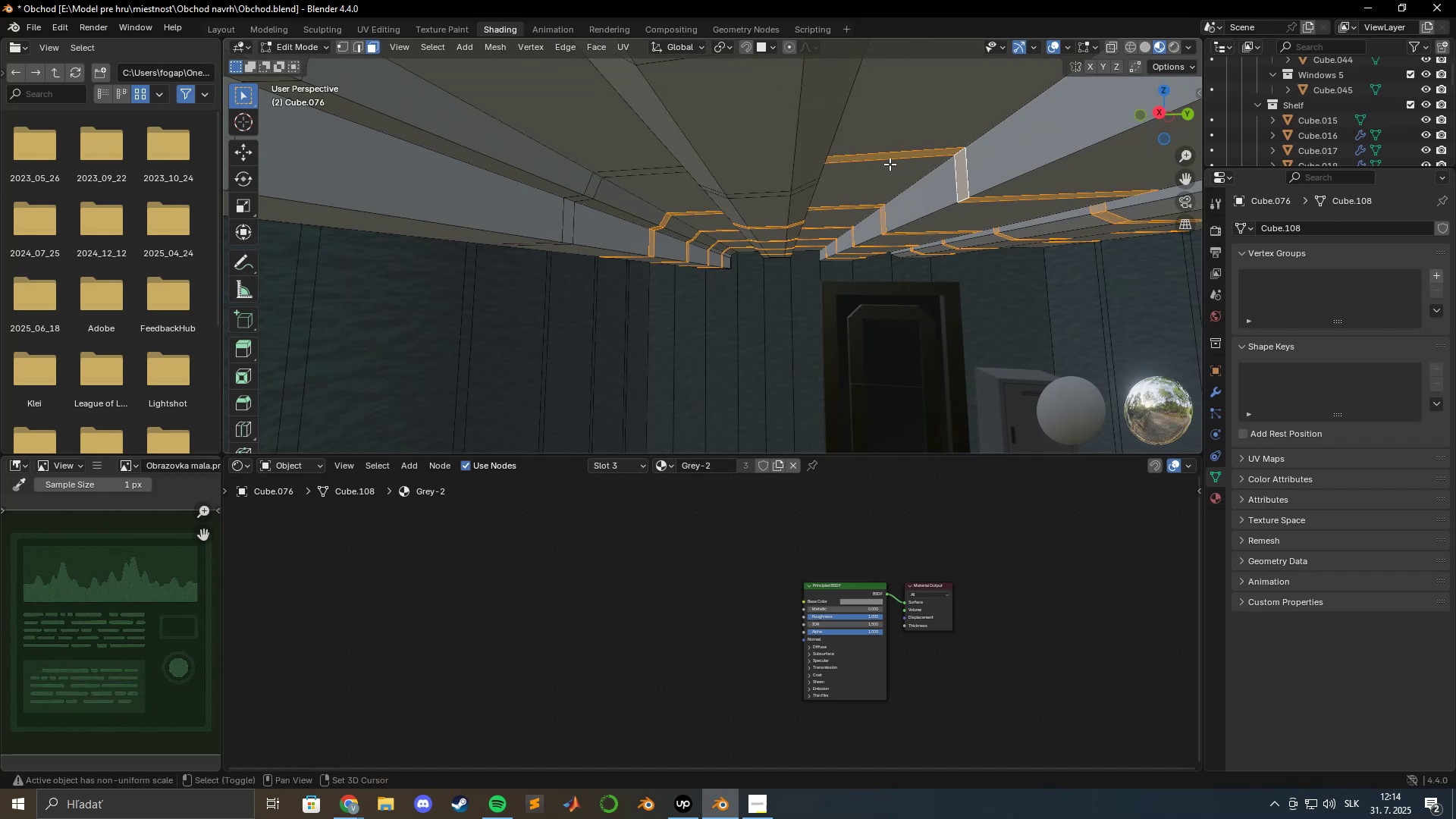 
hold_key(key=ShiftLeft, duration=0.82)
 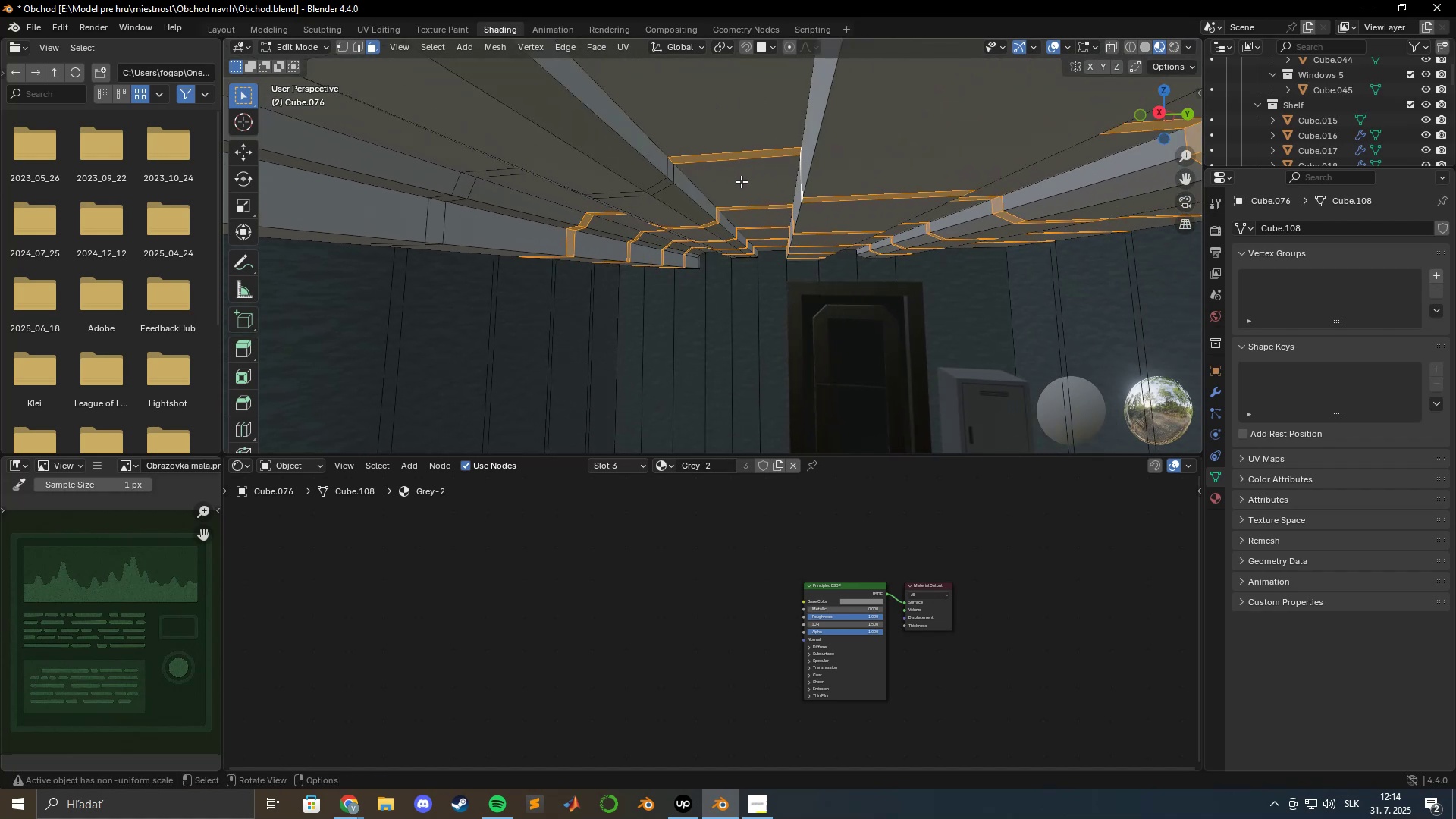 
scroll: coordinate [741, 181], scroll_direction: up, amount: 1.0
 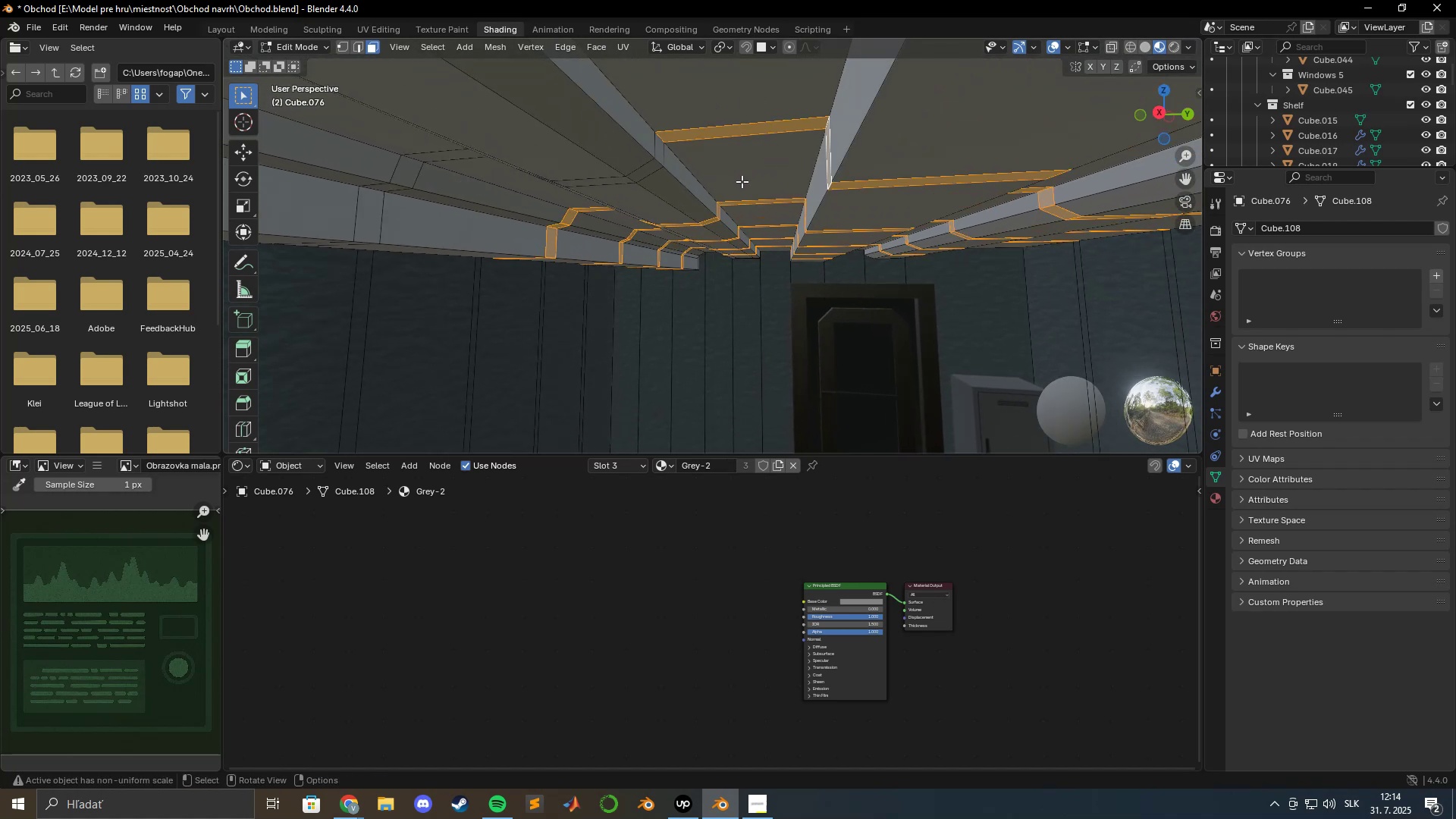 
hold_key(key=ShiftLeft, duration=1.53)
left_click([661, 150])
 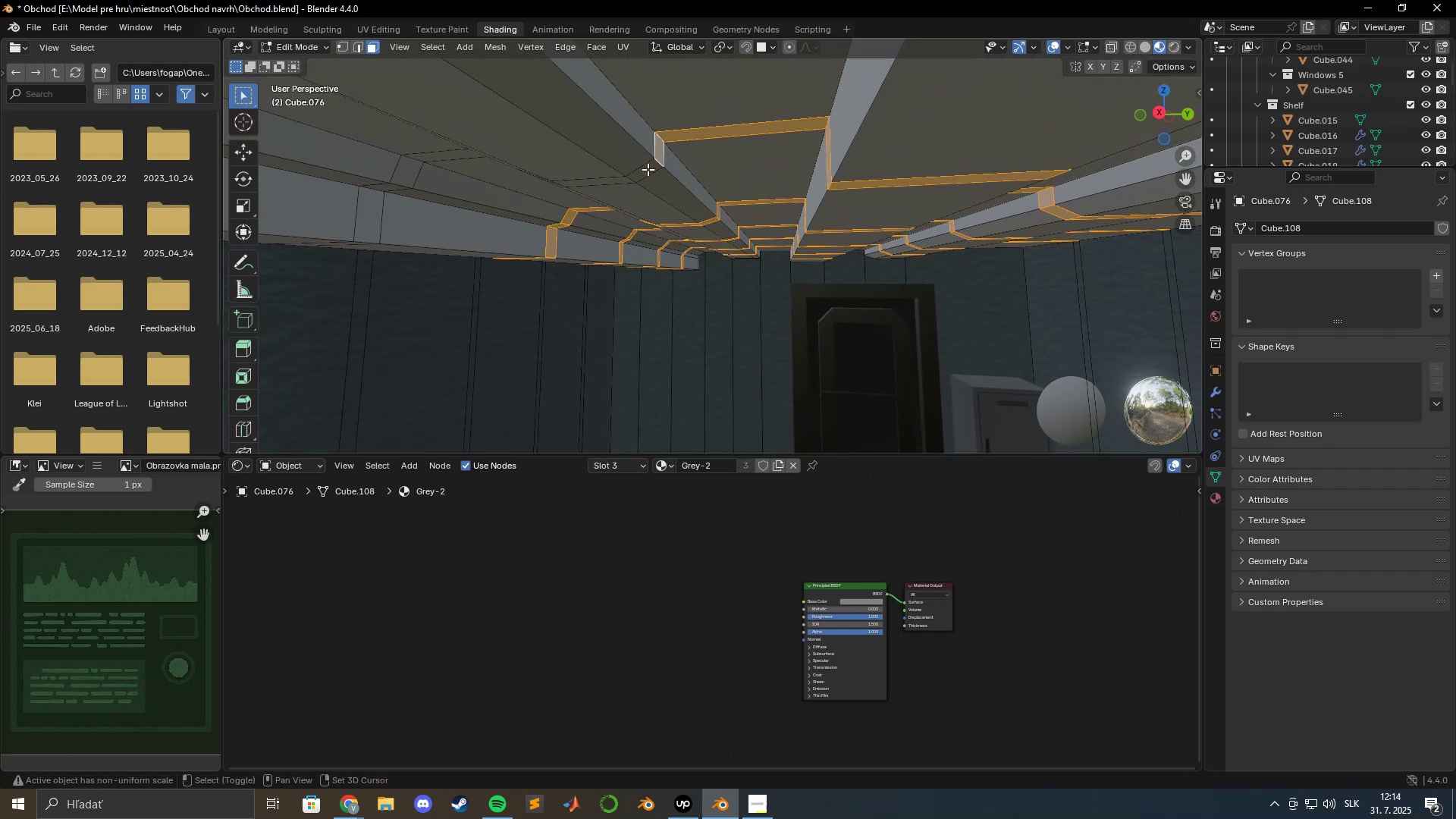 
double_click([648, 170])
 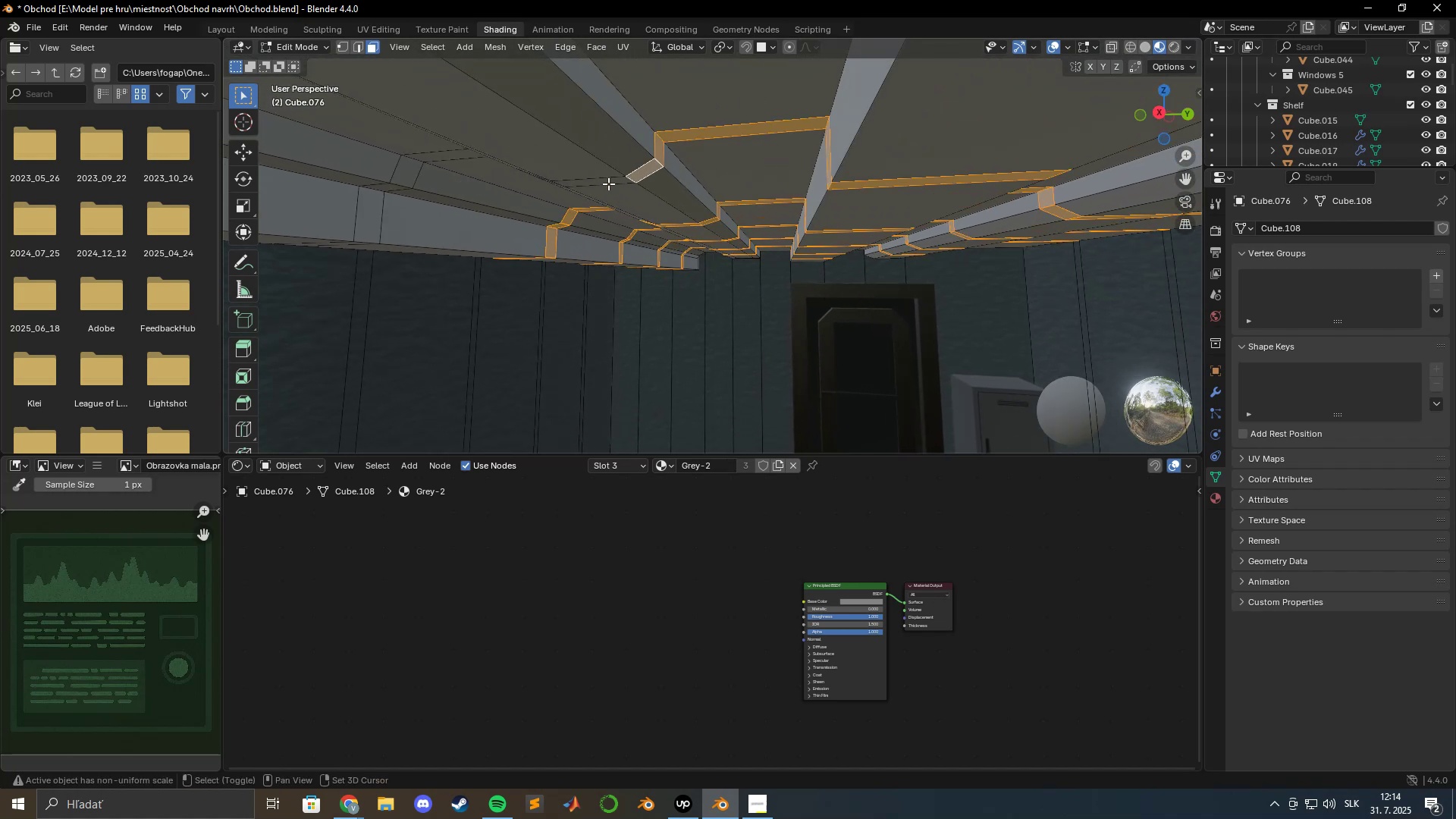 
hold_key(key=ShiftLeft, duration=1.52)
 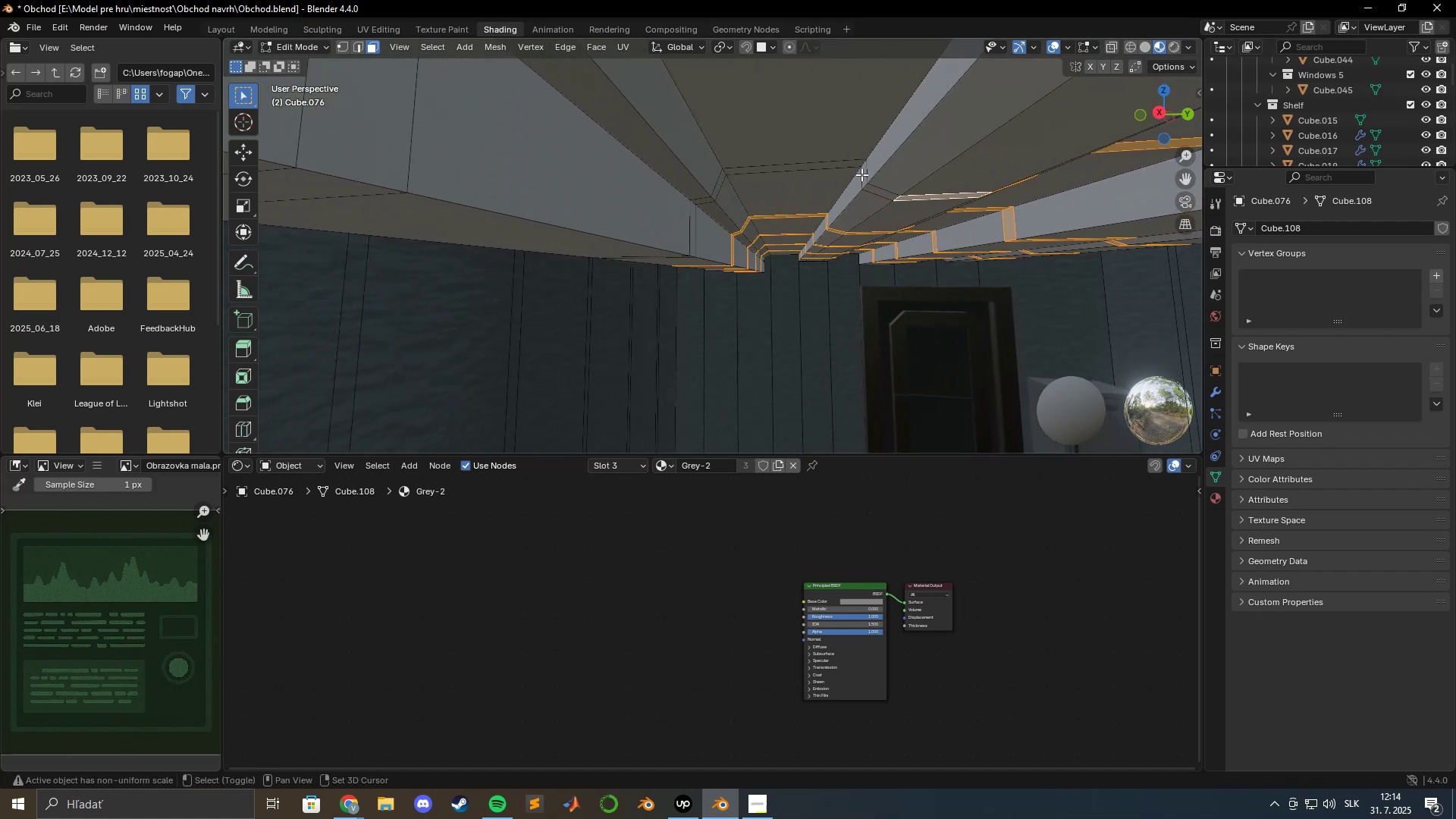 
hold_key(key=ShiftLeft, duration=1.51)
left_click([861, 174])
 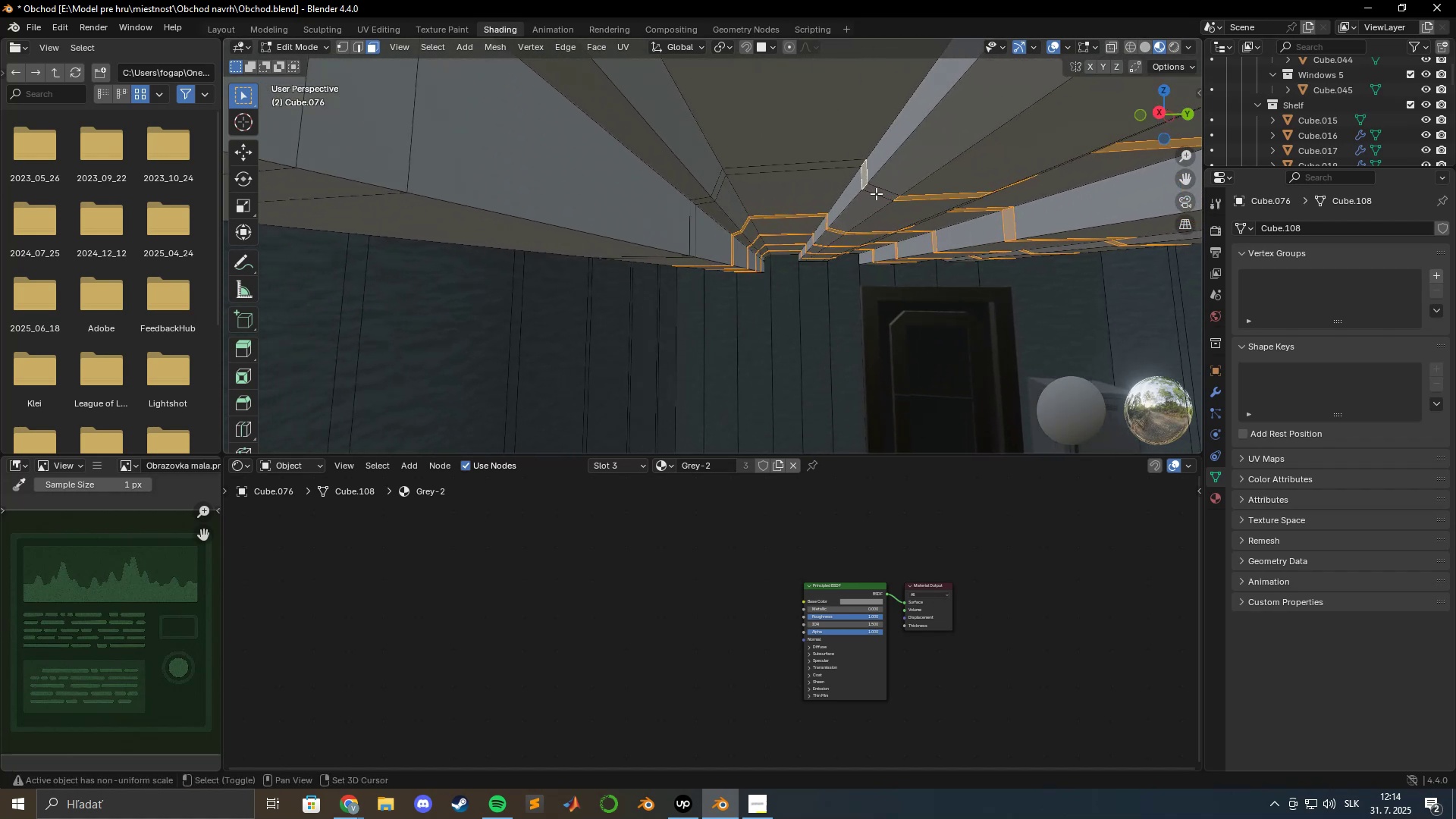 
left_click([879, 193])
 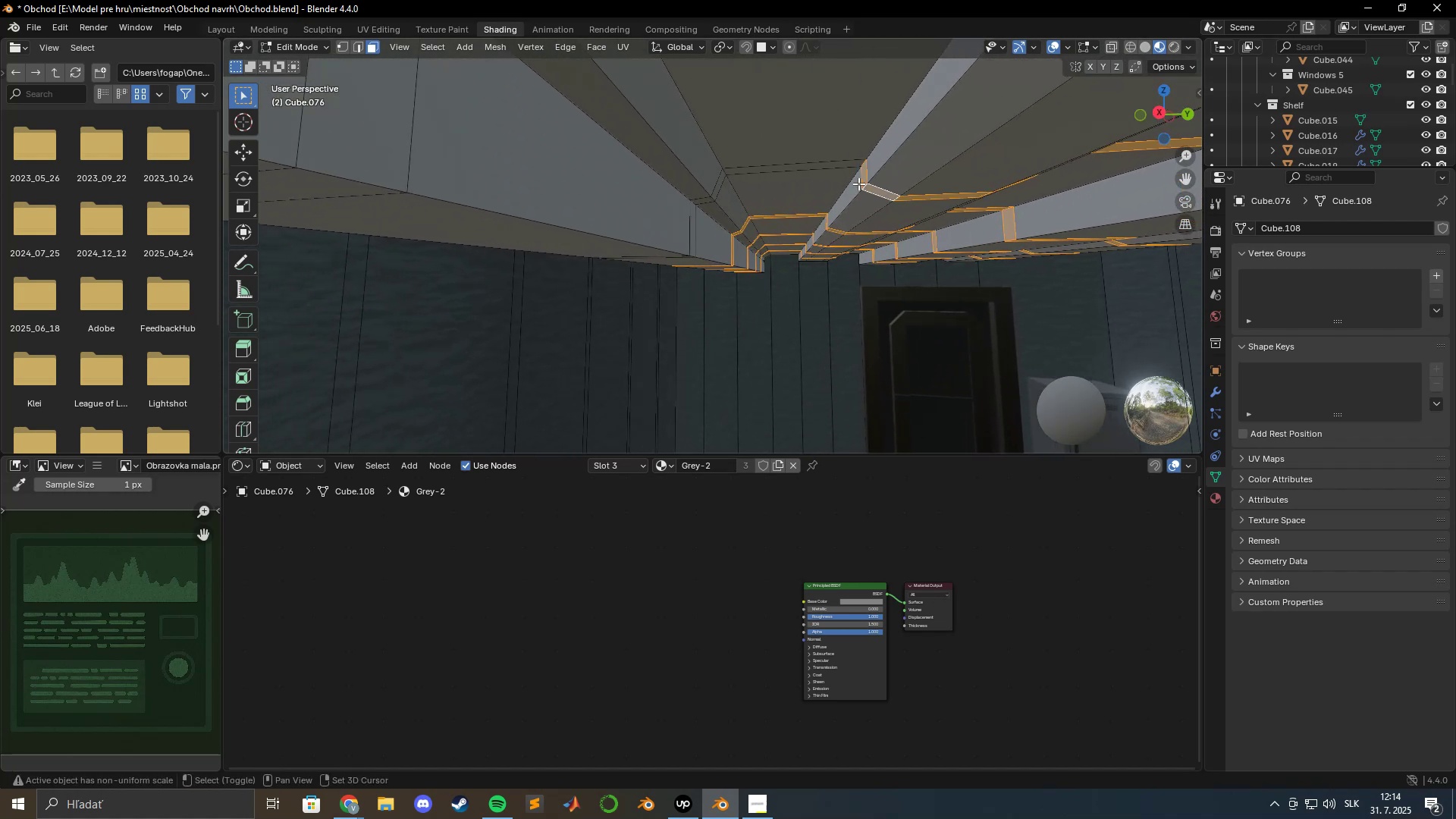 
hold_key(key=ShiftLeft, duration=1.53)
left_click([805, 165])
 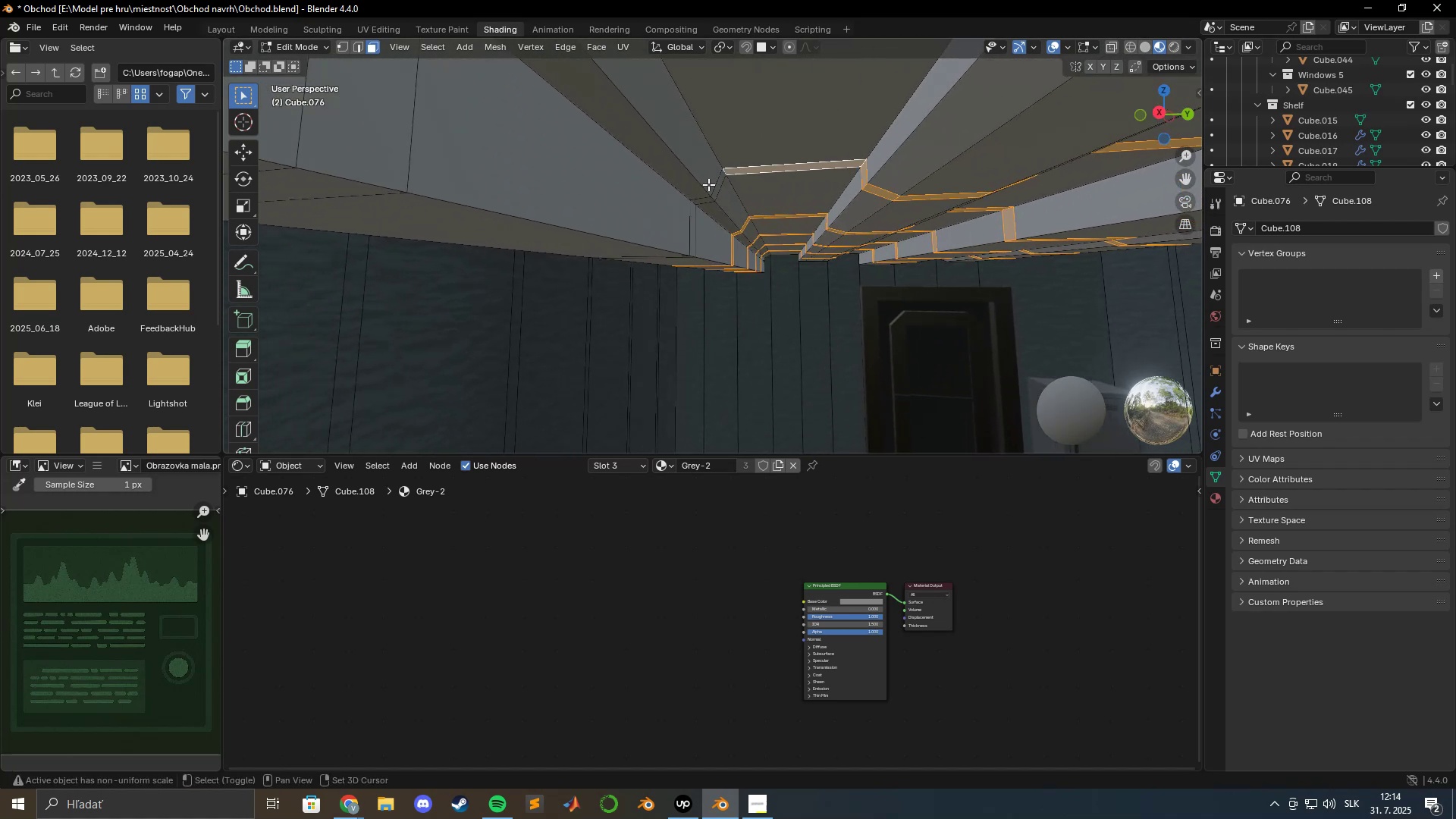 
hold_key(key=ShiftLeft, duration=1.51)
left_click([720, 185])
 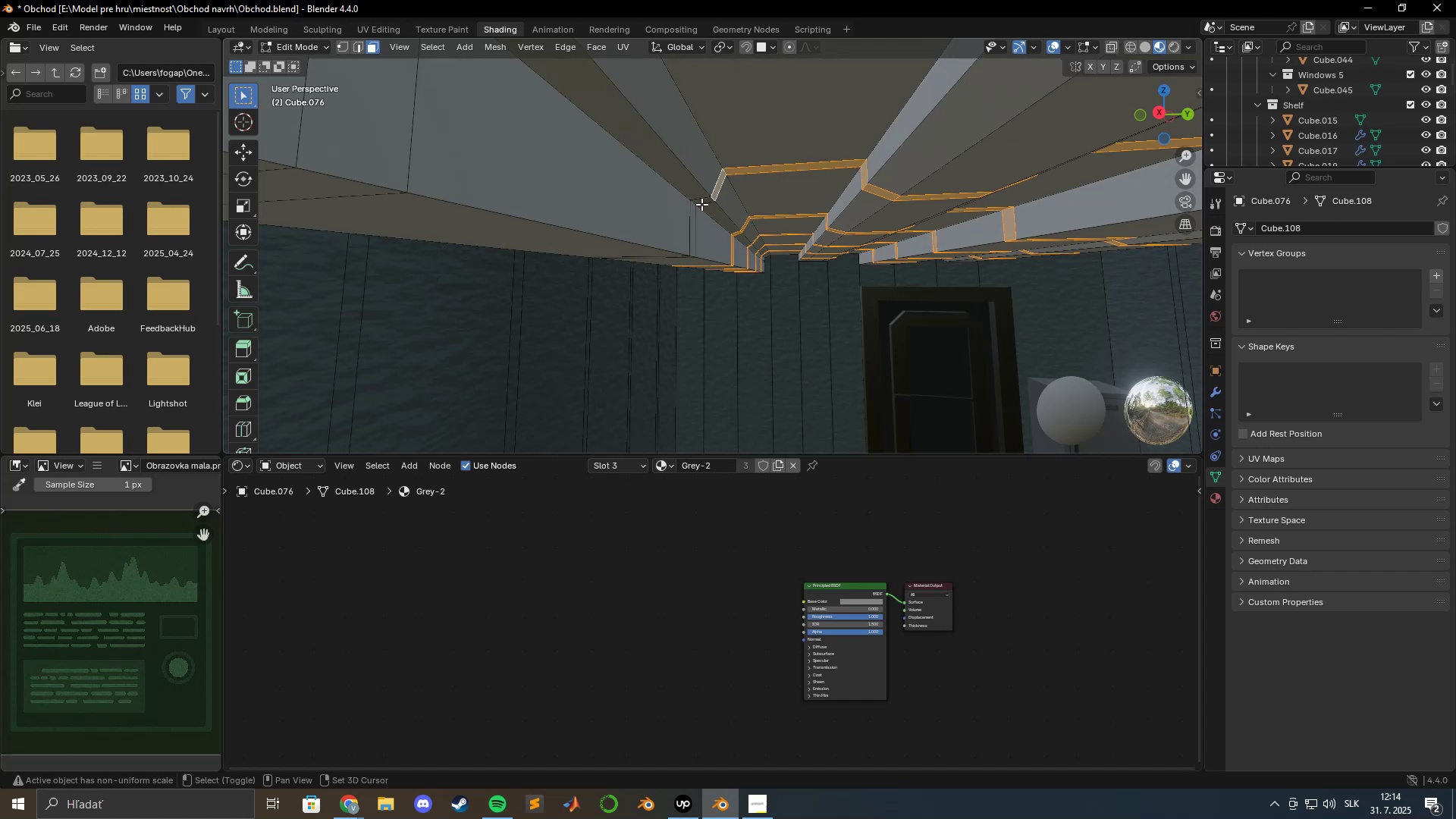 
left_click([701, 201])
 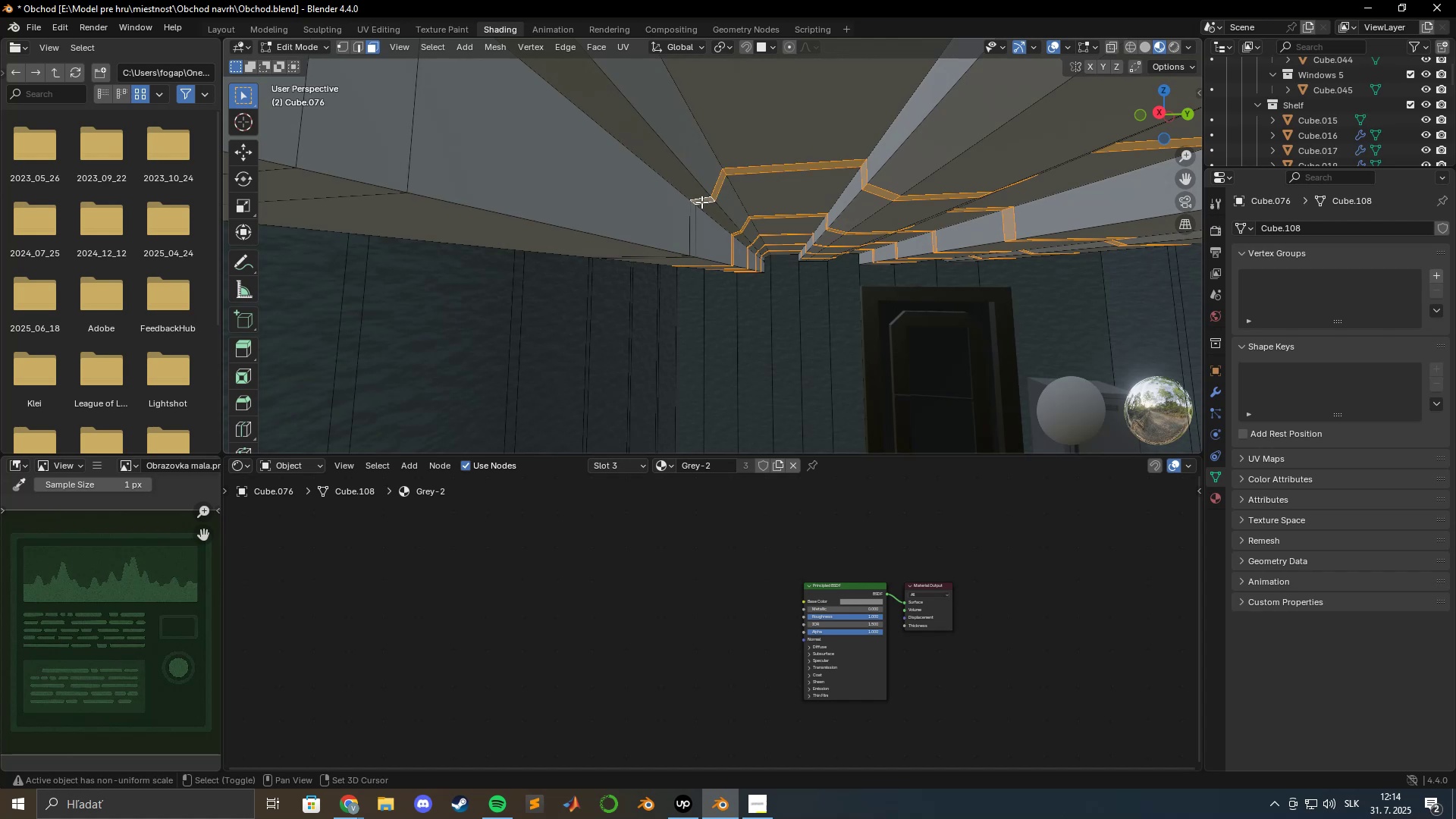 
hold_key(key=ShiftLeft, duration=1.51)
left_click([696, 219])
 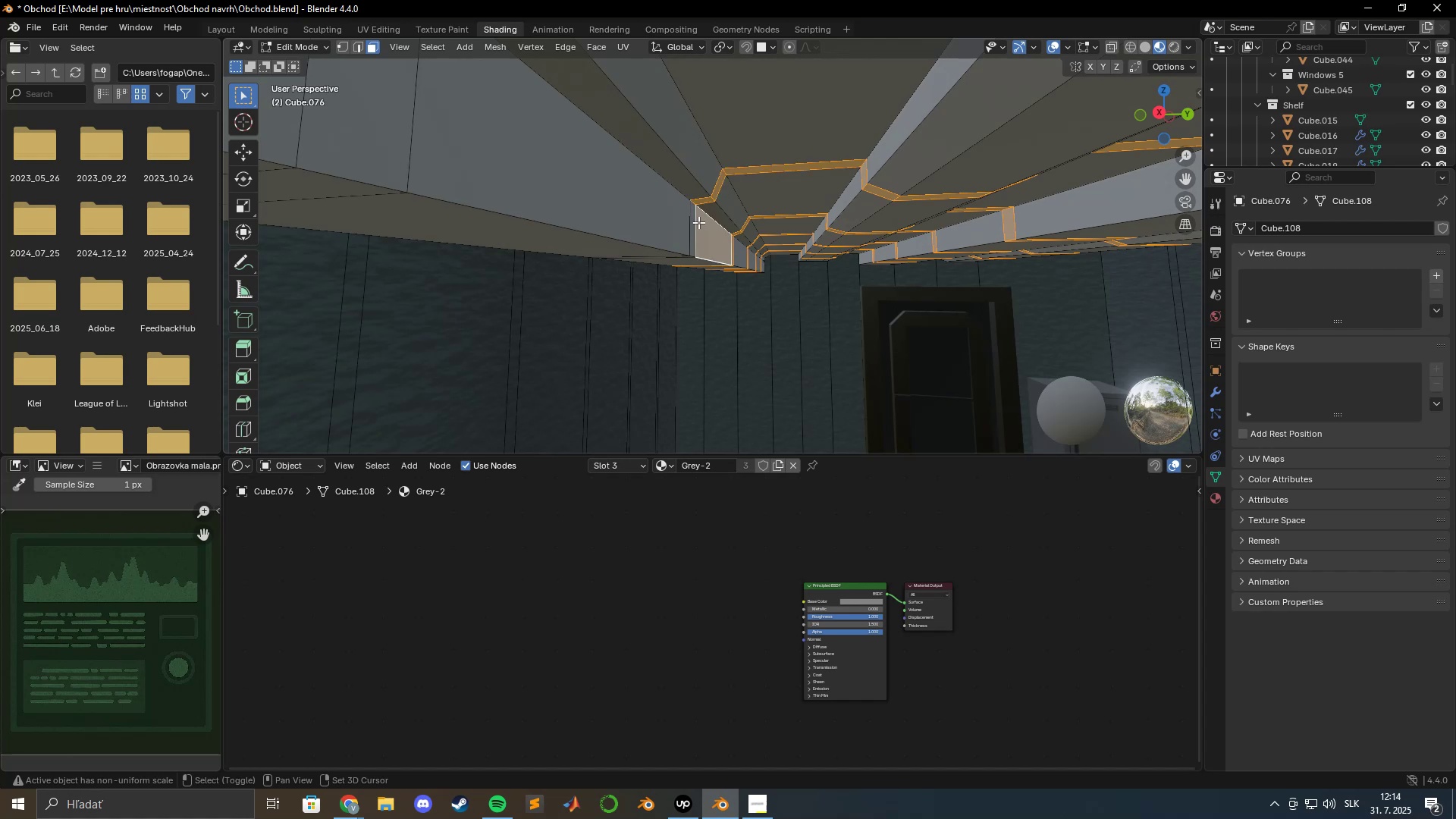 
left_click([703, 224])
 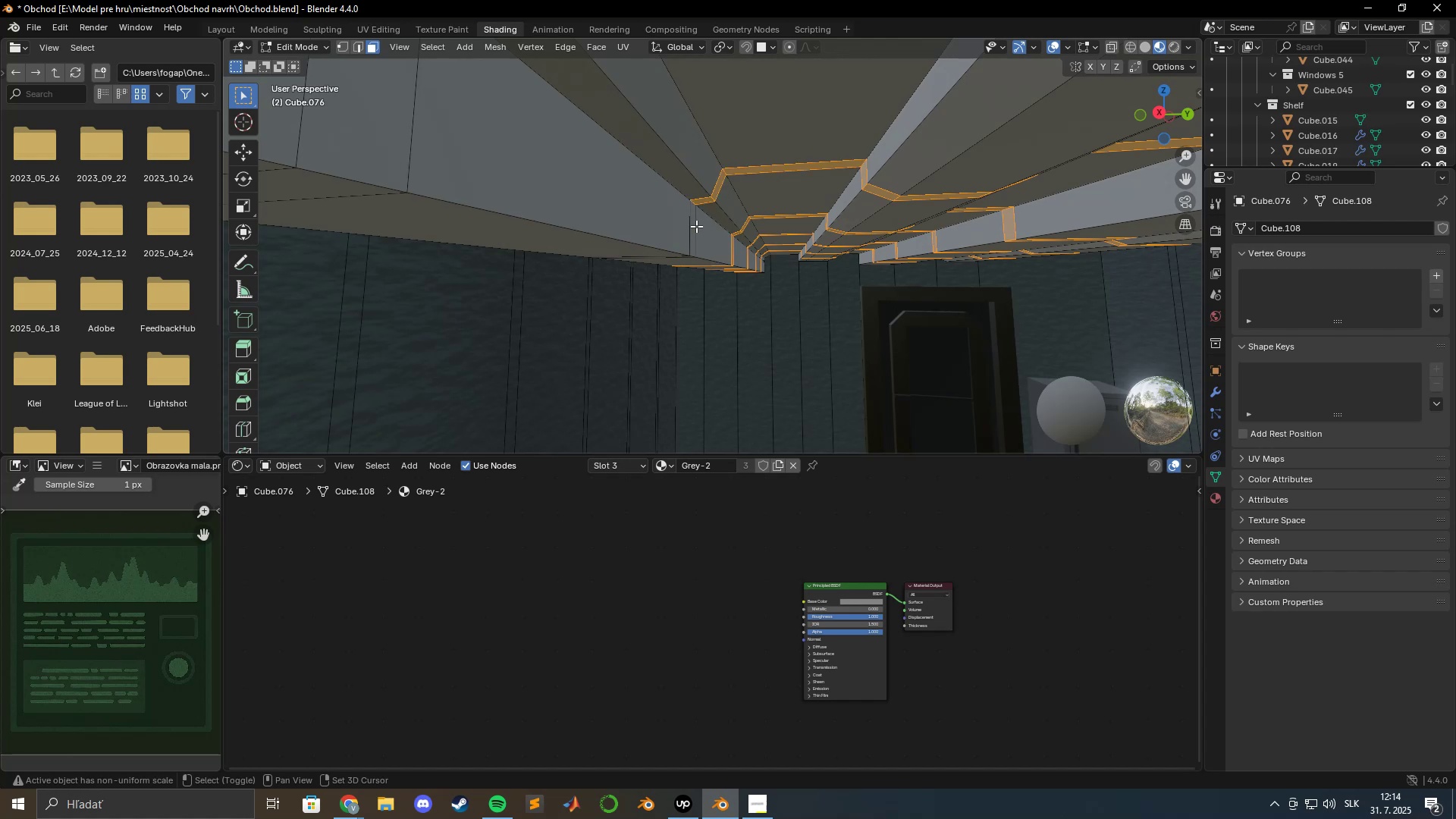 
hold_key(key=ShiftLeft, duration=0.96)
left_click([694, 227])
 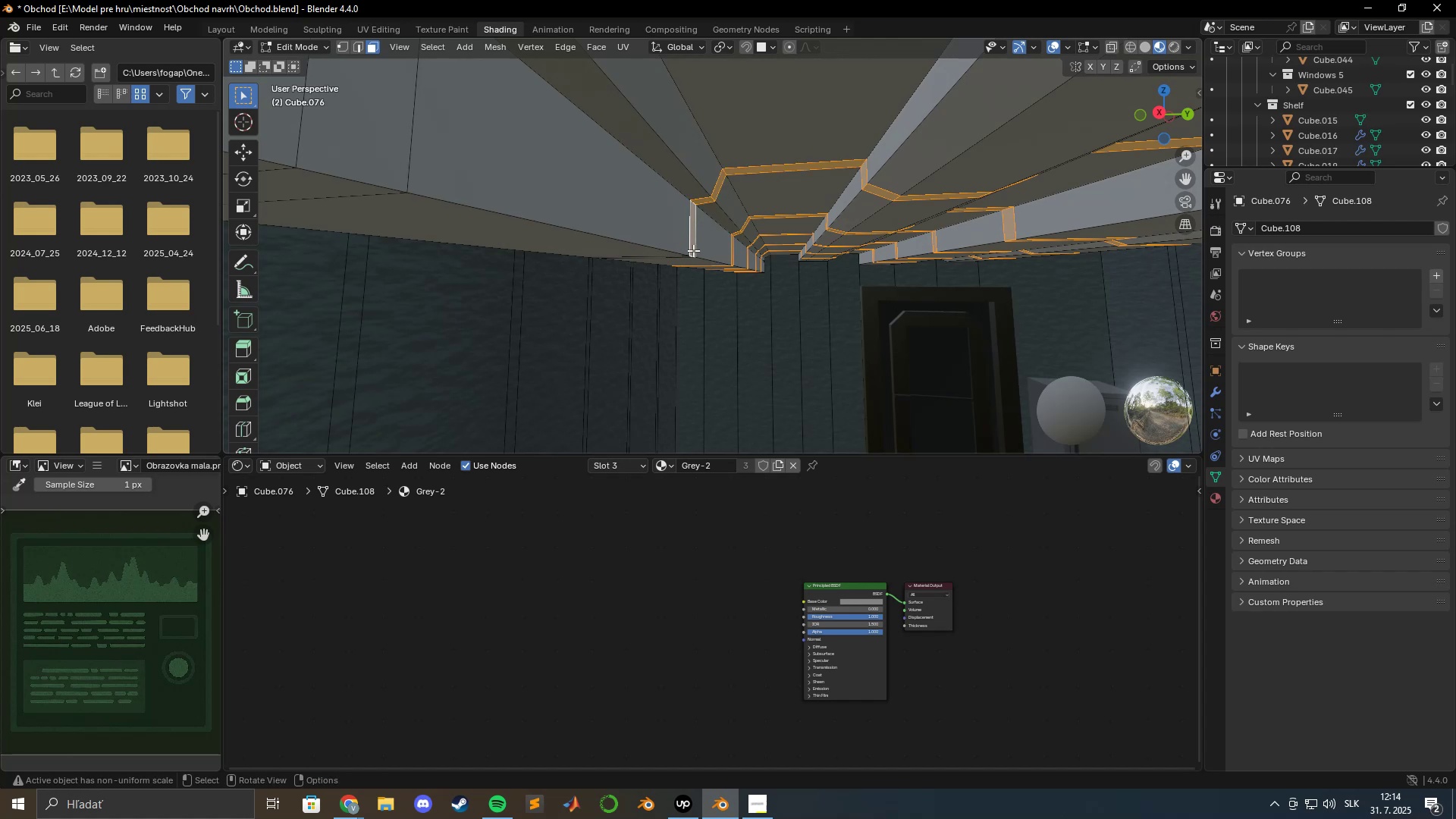 
hold_key(key=ShiftLeft, duration=1.52)
 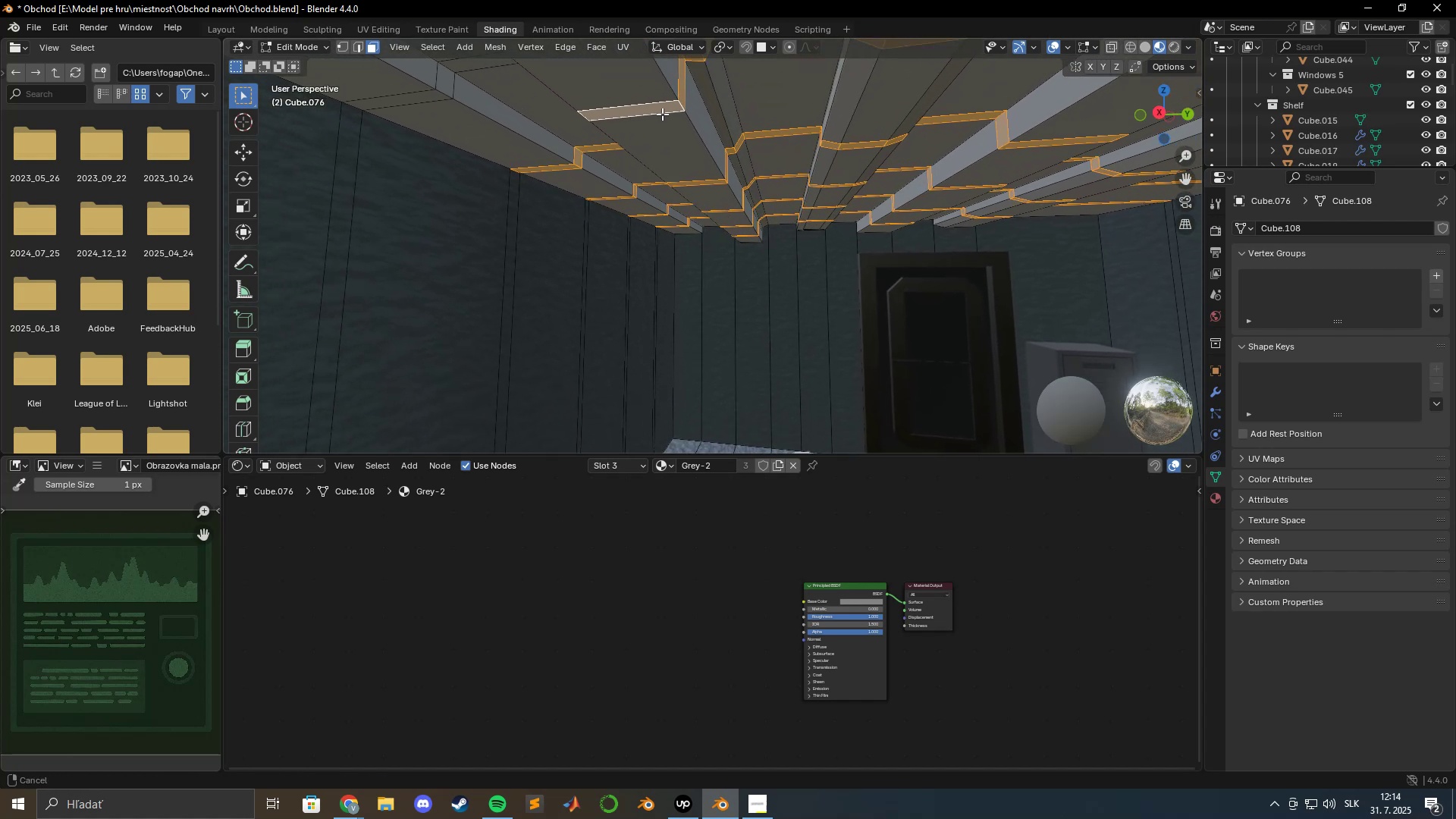 
hold_key(key=ShiftLeft, duration=1.53)
 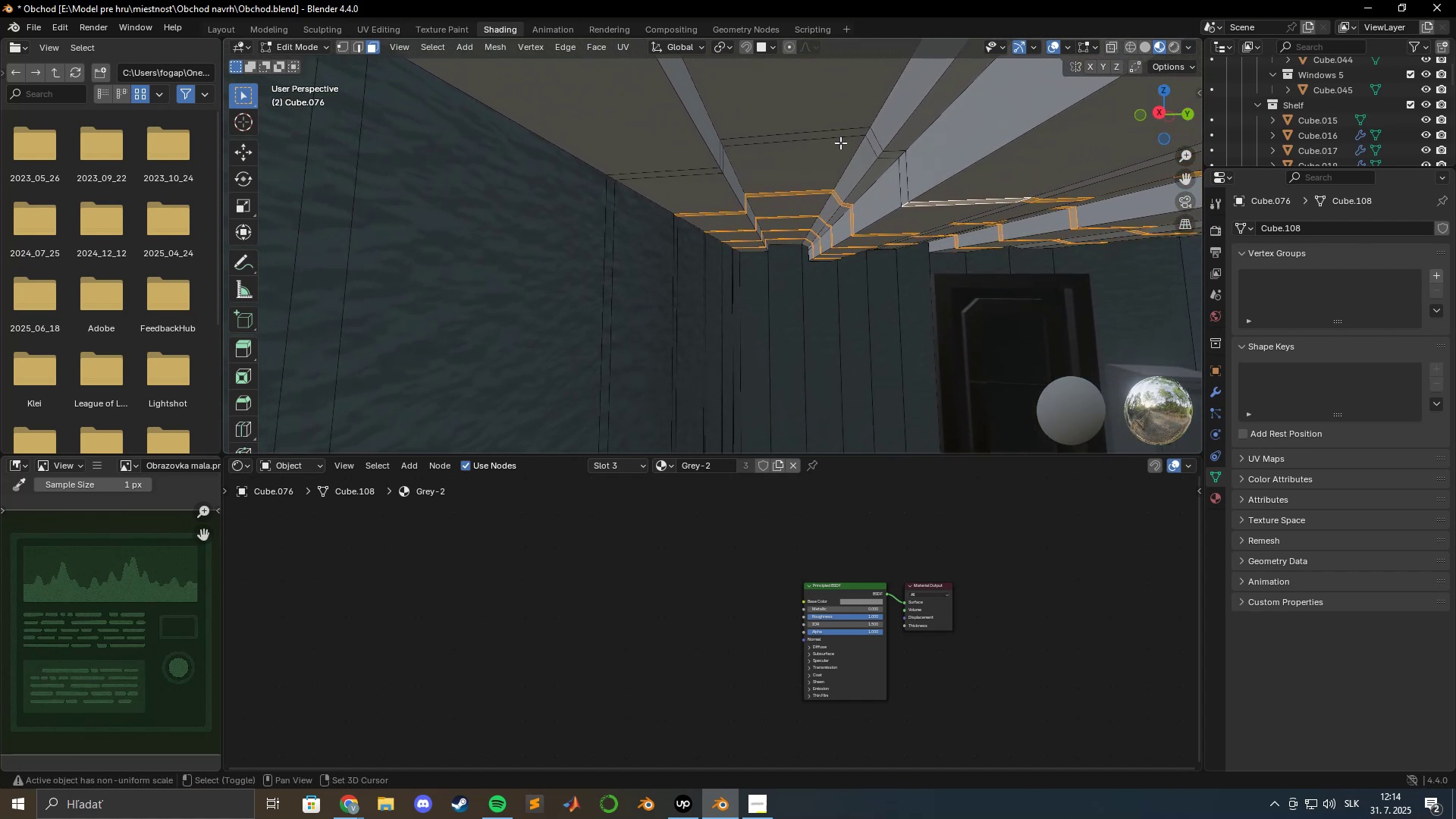 
hold_key(key=ShiftLeft, duration=1.51)
left_click([827, 133])
 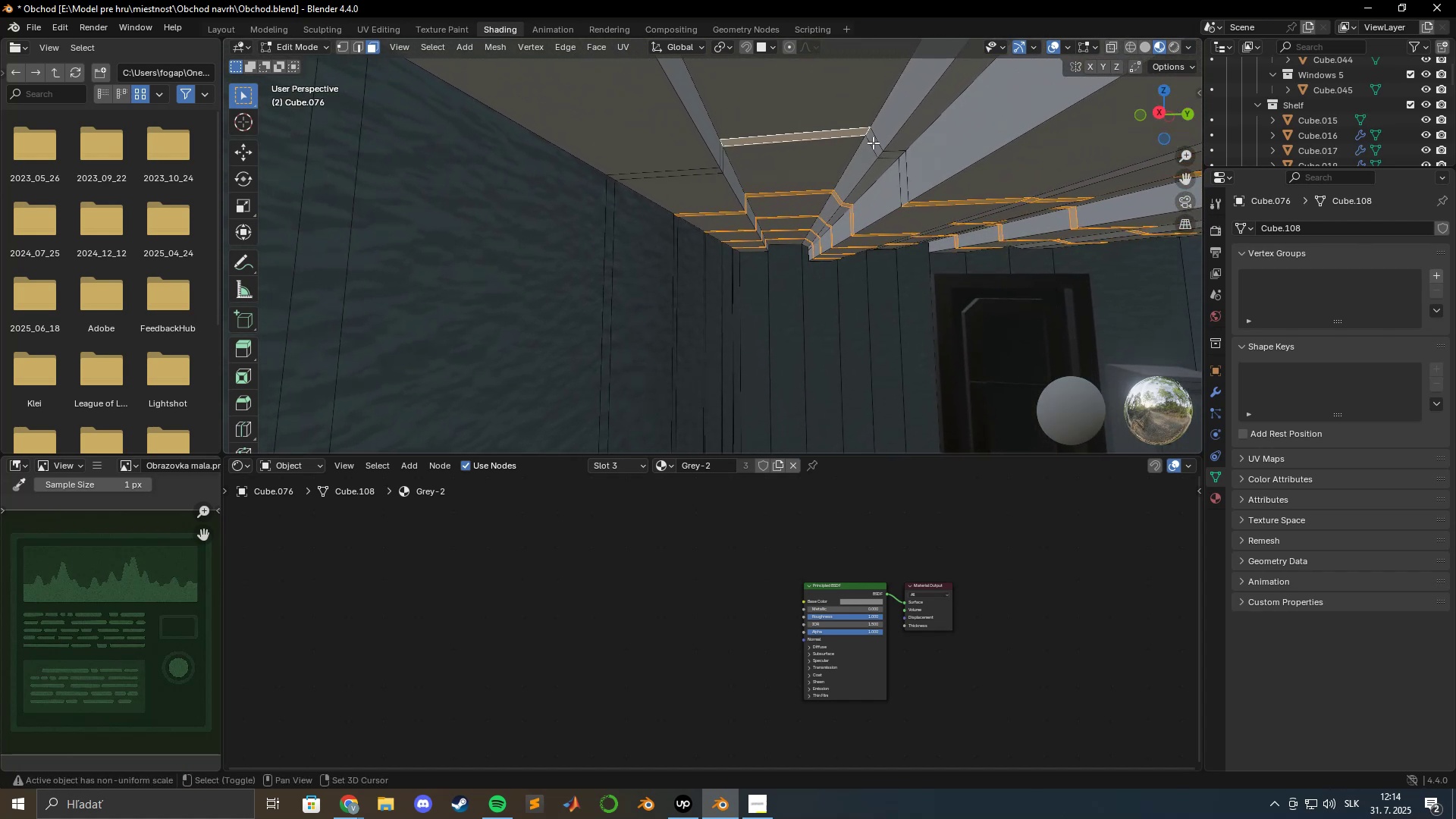 
hold_key(key=ShiftLeft, duration=1.52)
left_click([871, 144])
 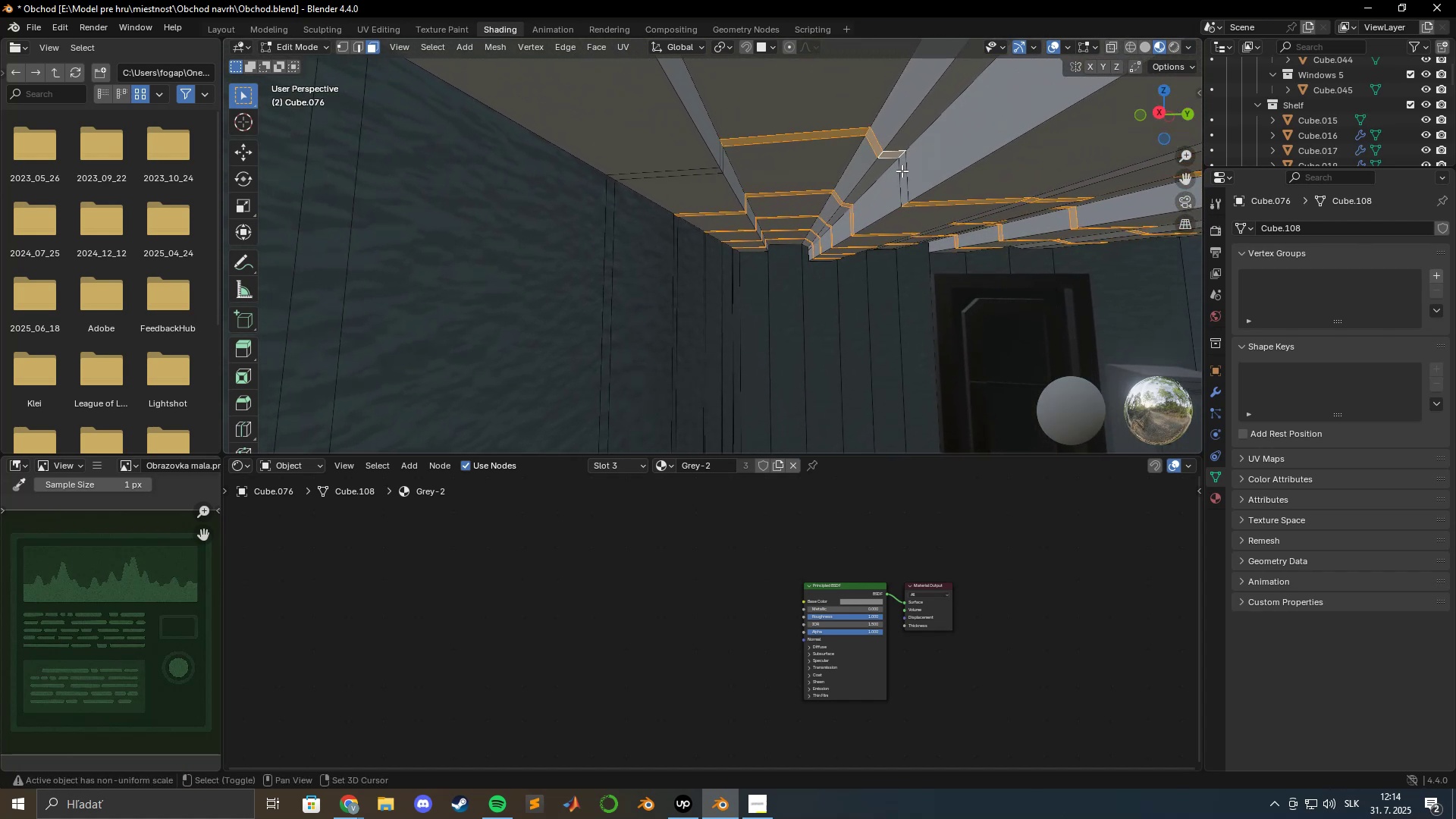 
hold_key(key=ShiftLeft, duration=1.51)
left_click([723, 158])
 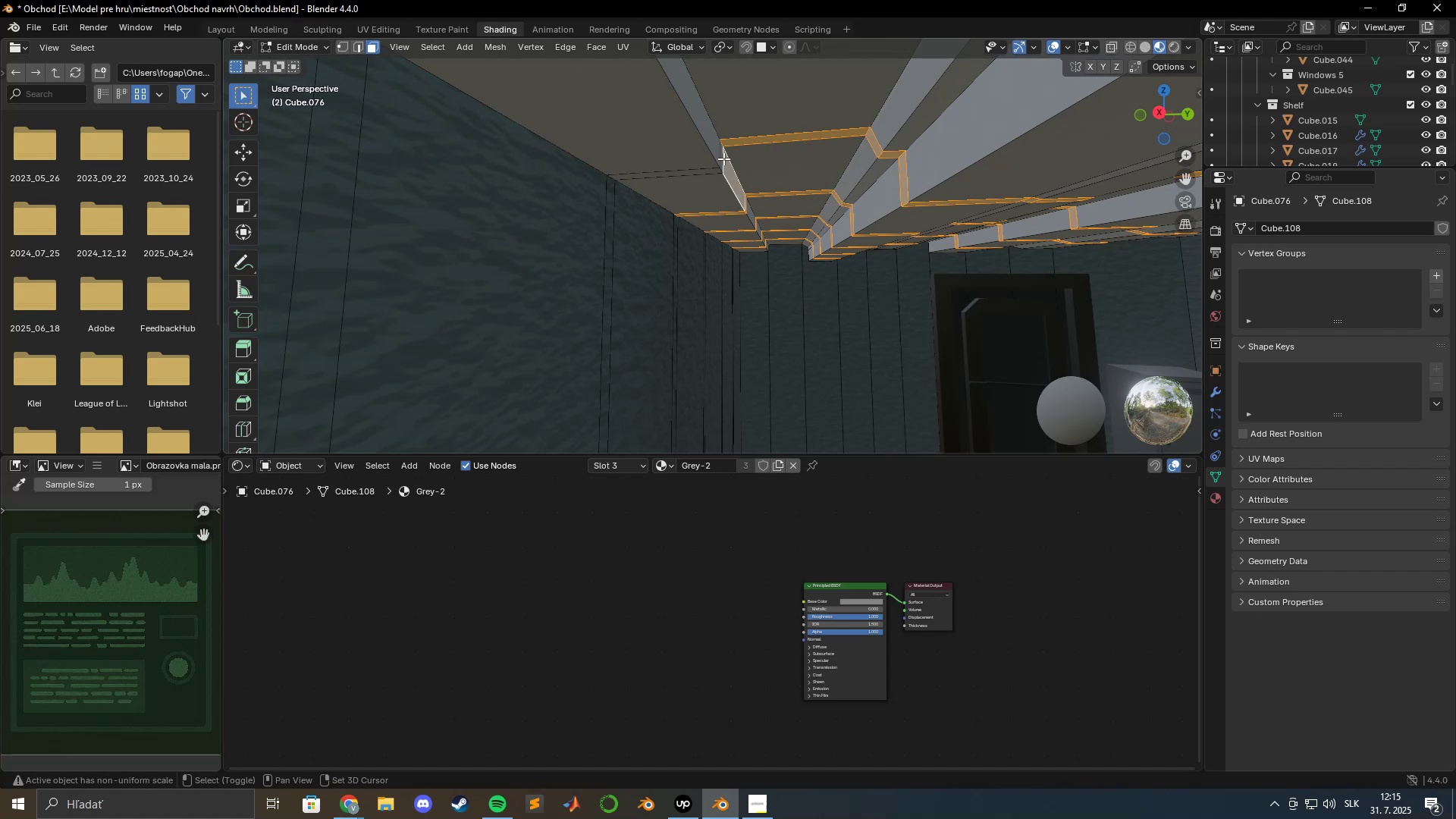 
hold_key(key=ShiftLeft, duration=1.52)
left_click([729, 167])
 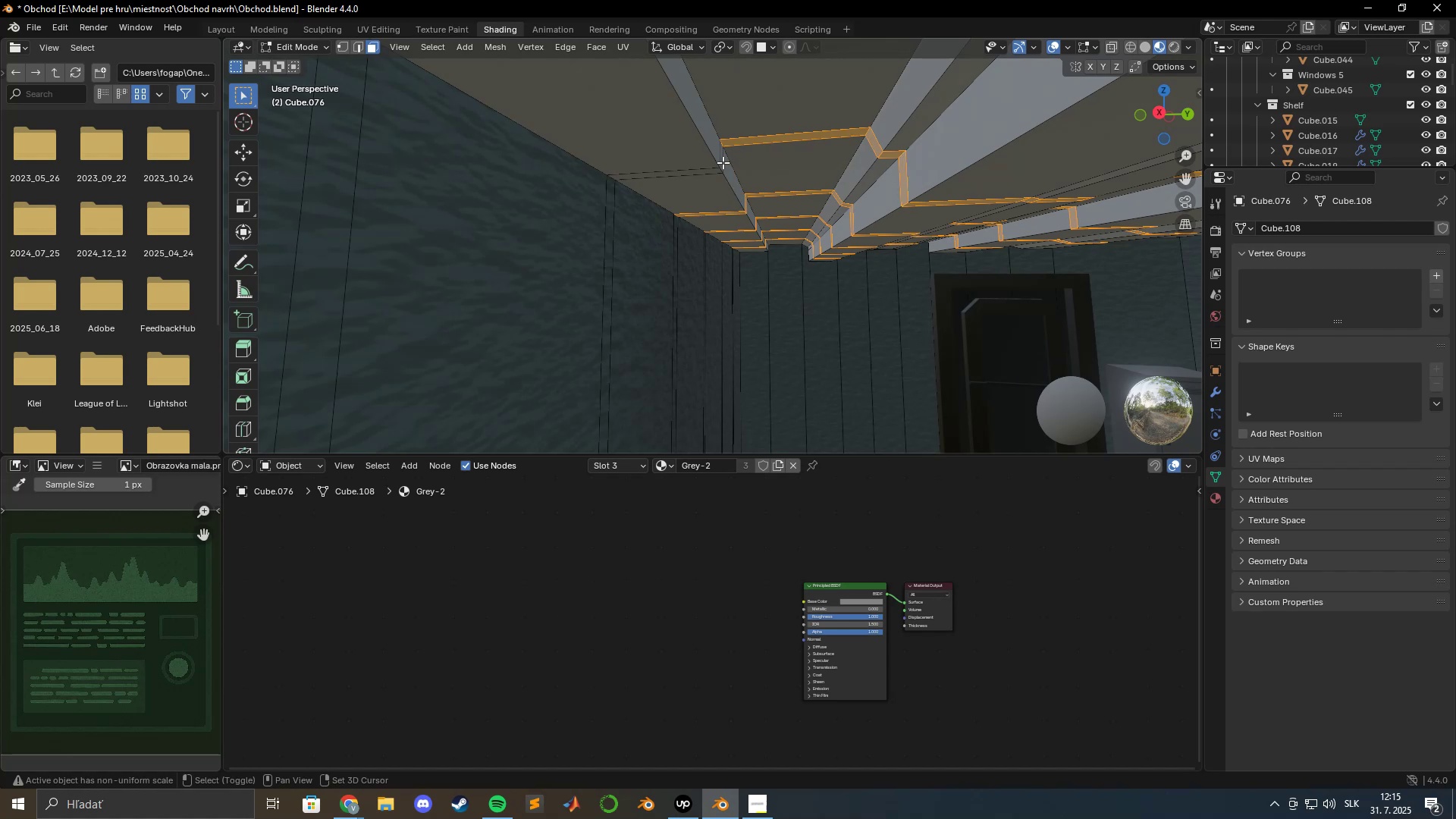 
left_click([723, 162])
 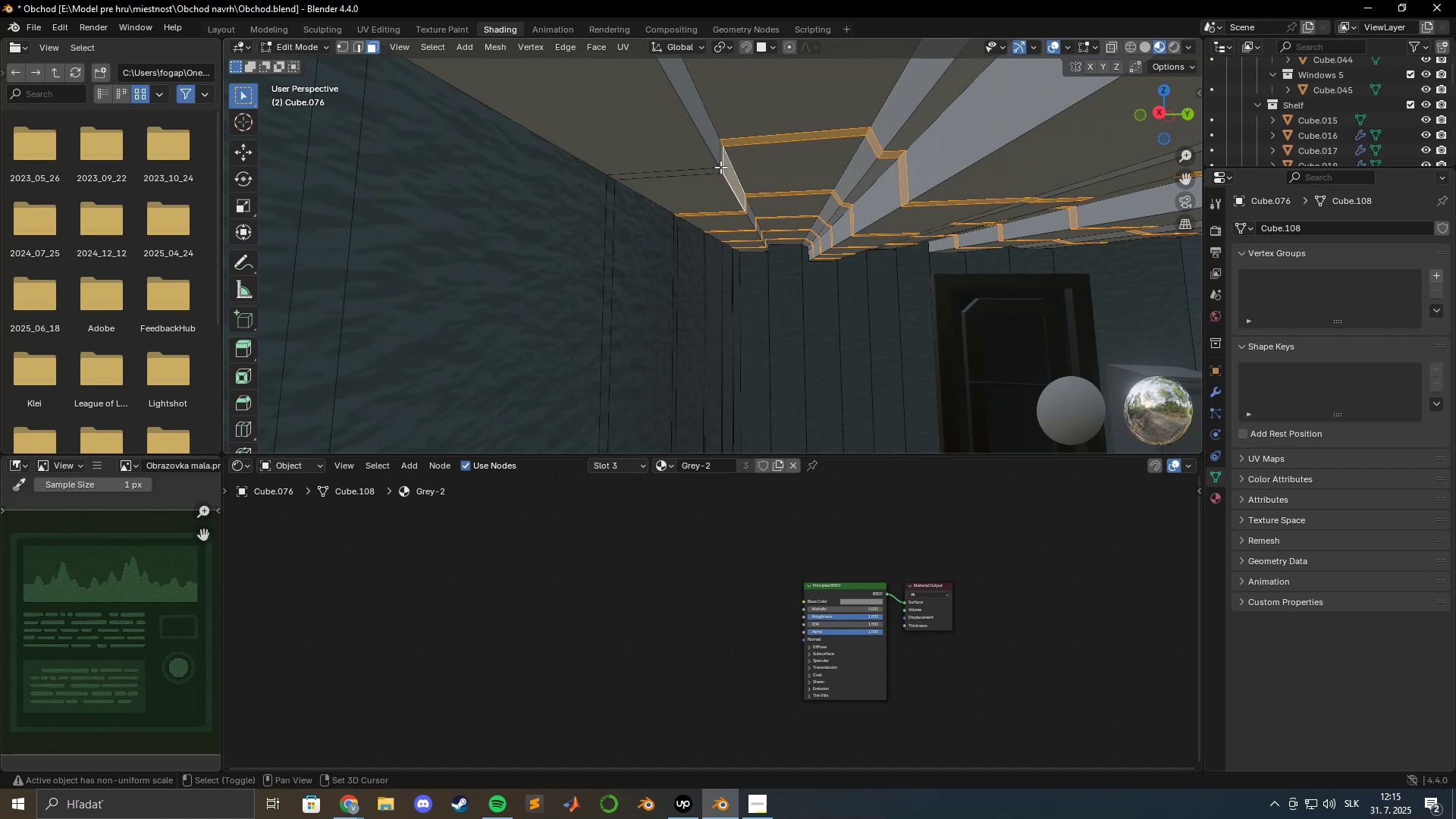 
hold_key(key=ShiftLeft, duration=1.53)
left_click([756, 156])
 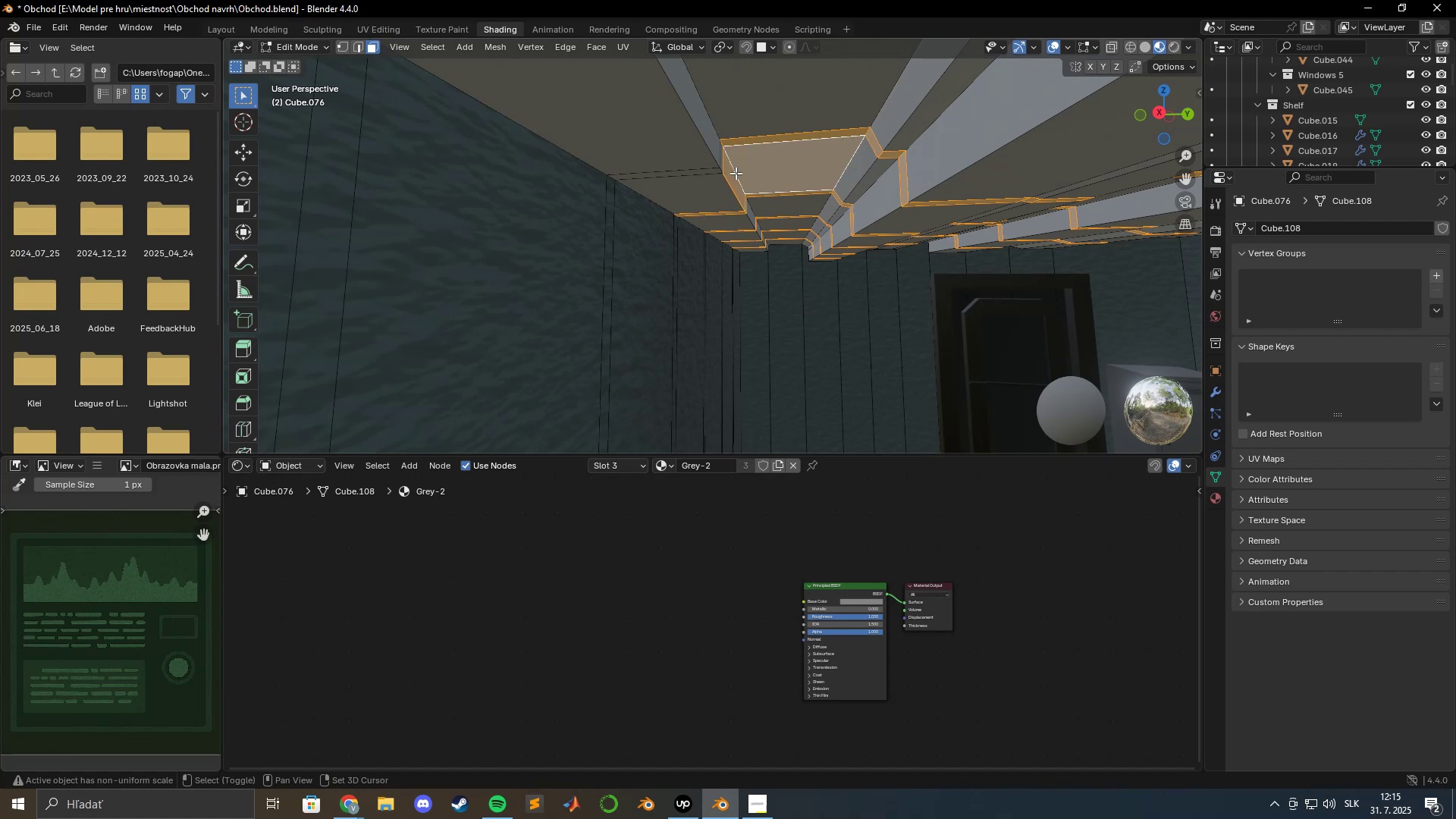 
hold_key(key=ShiftLeft, duration=1.52)
left_click([732, 177])
 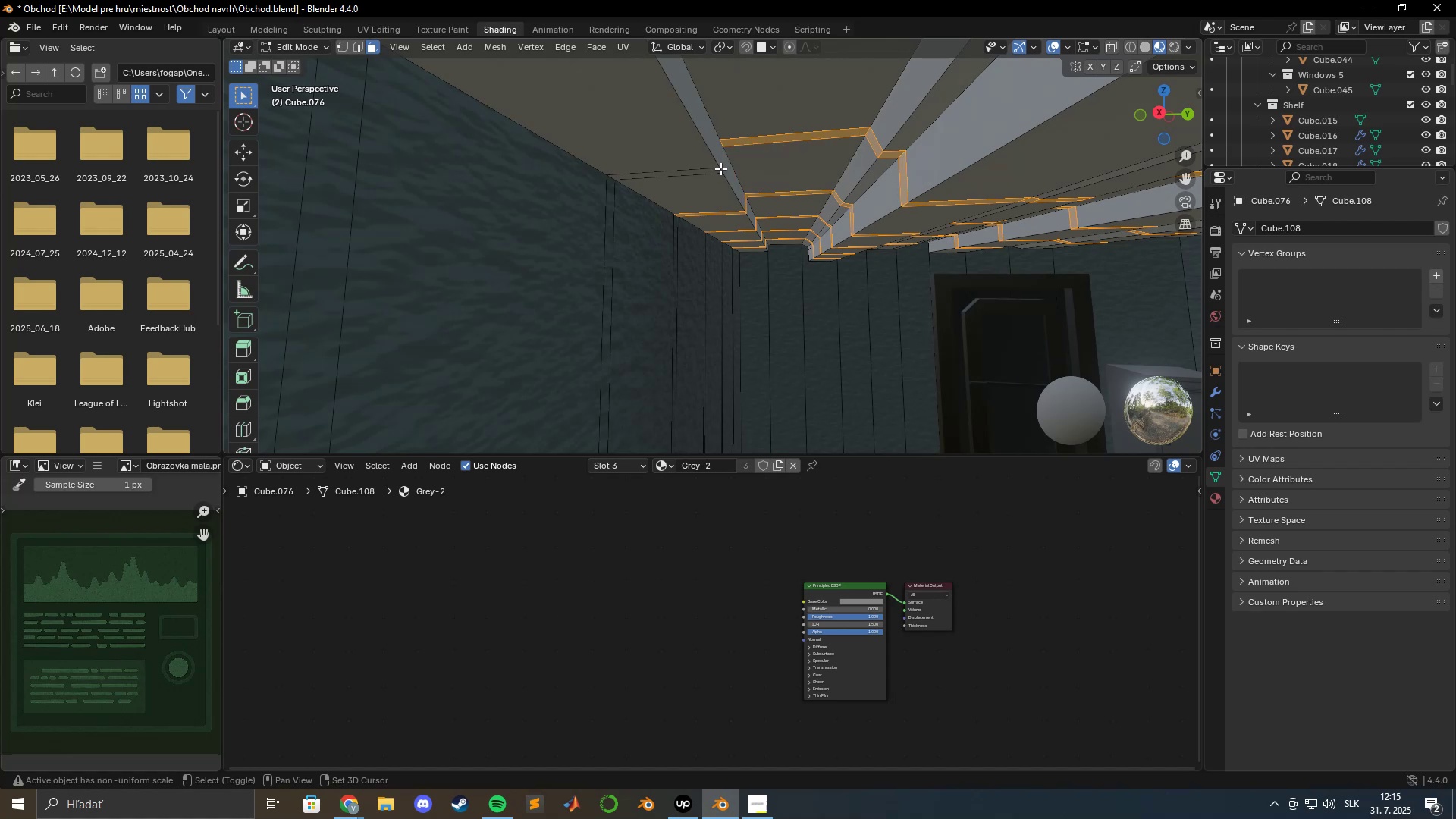 
hold_key(key=ShiftLeft, duration=1.14)
left_click([721, 165])
 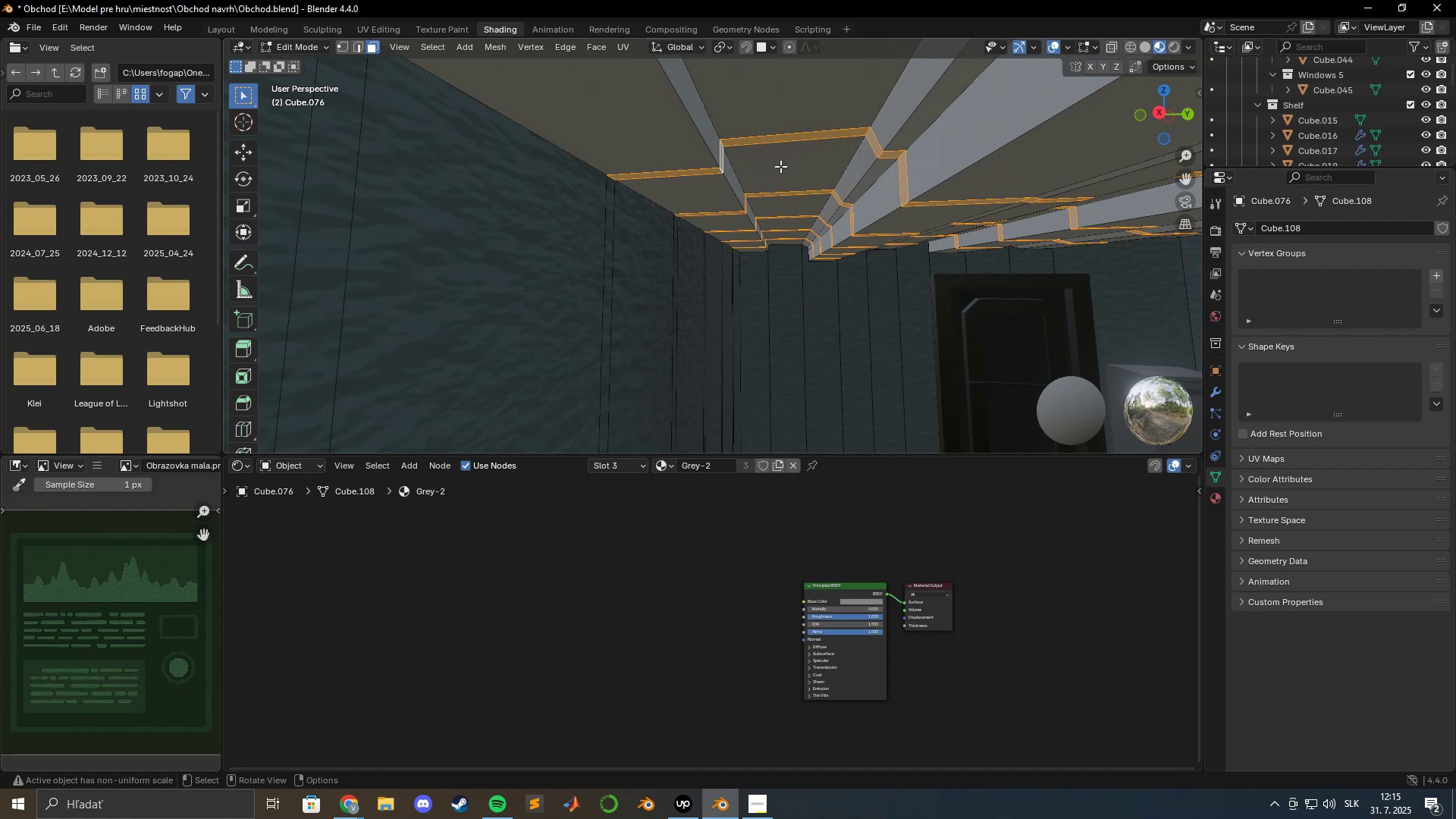 
hold_key(key=ShiftLeft, duration=1.53)
 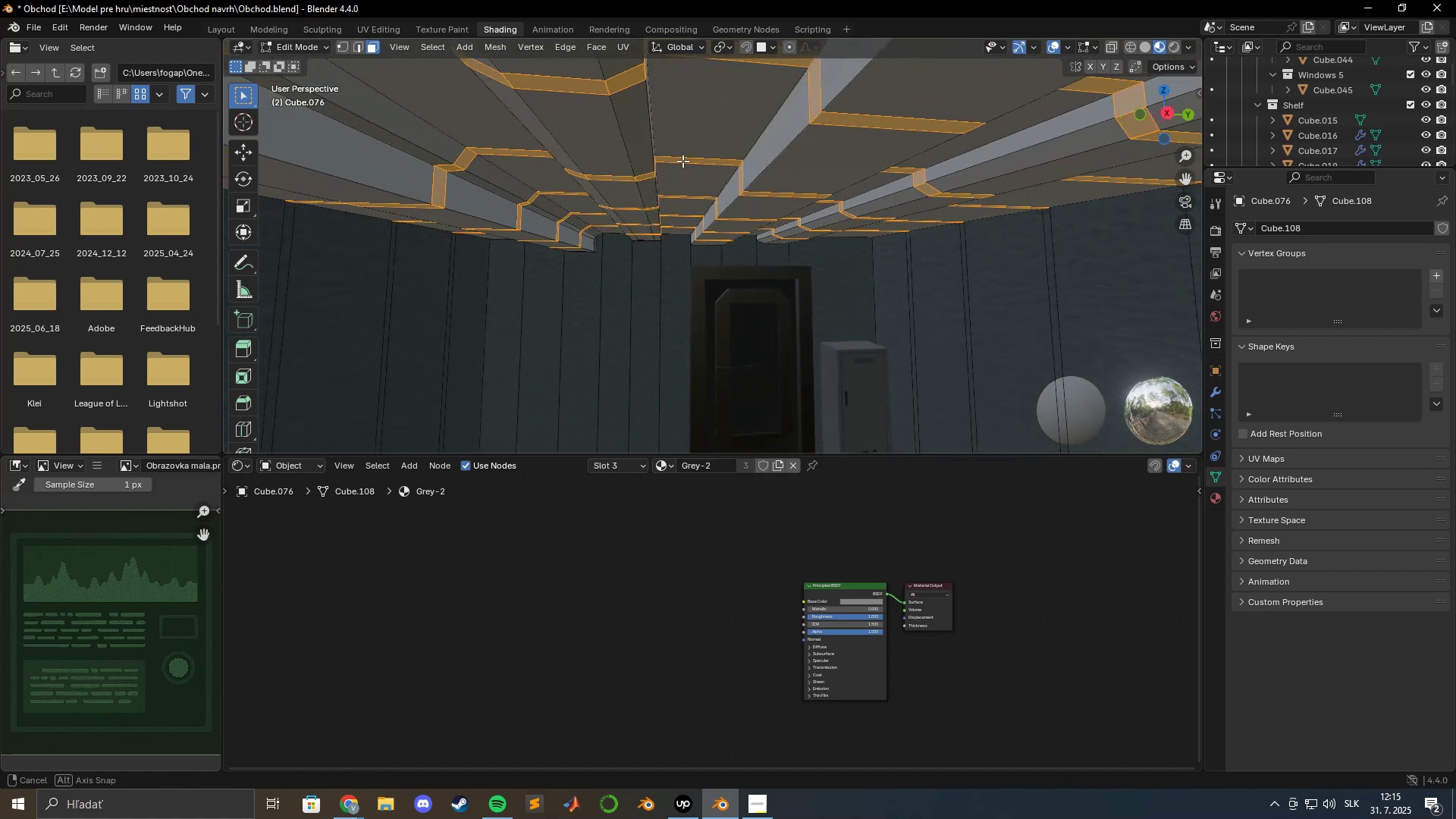 
hold_key(key=ShiftLeft, duration=1.53)
 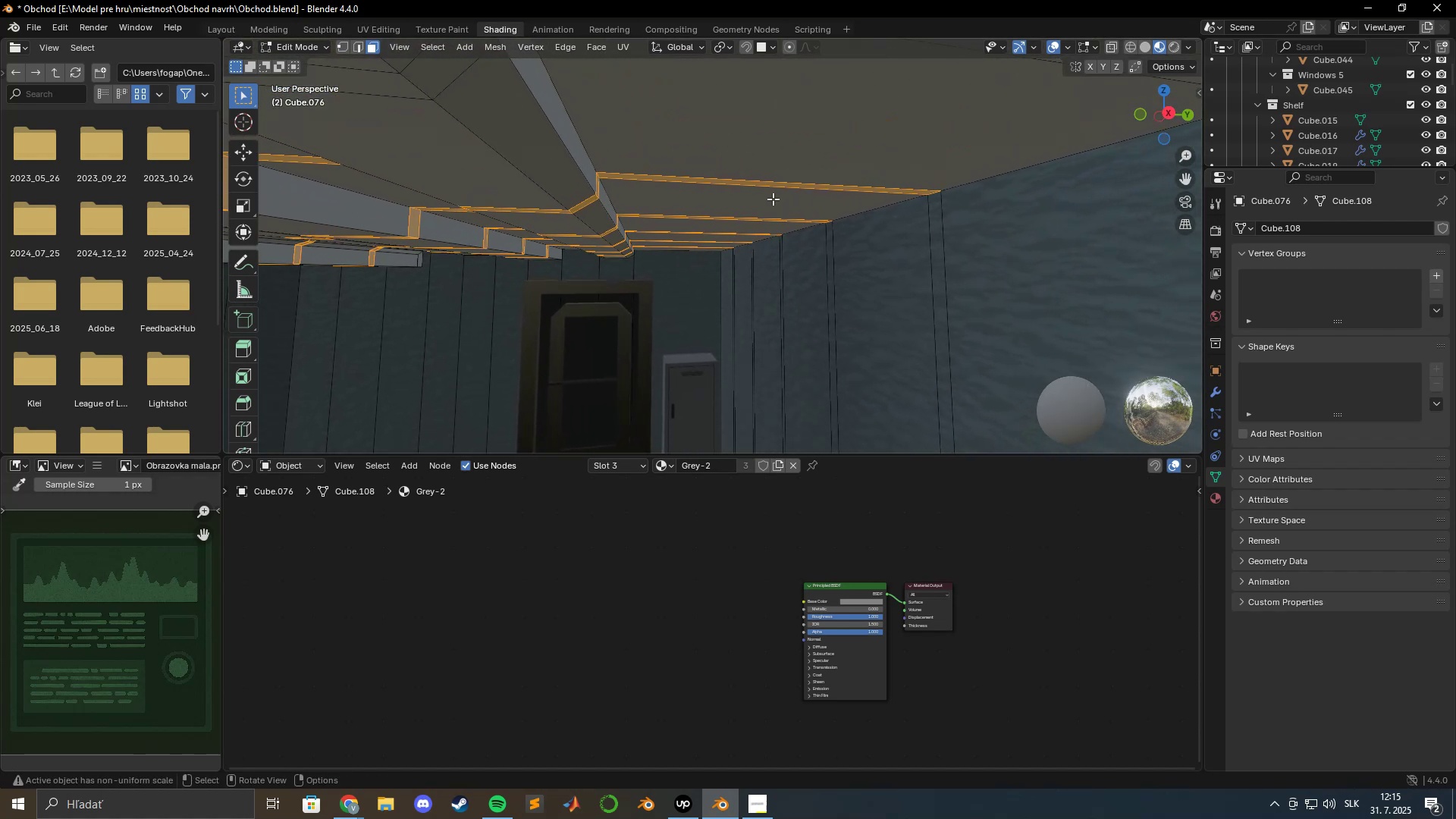 
hold_key(key=ShiftLeft, duration=0.33)
 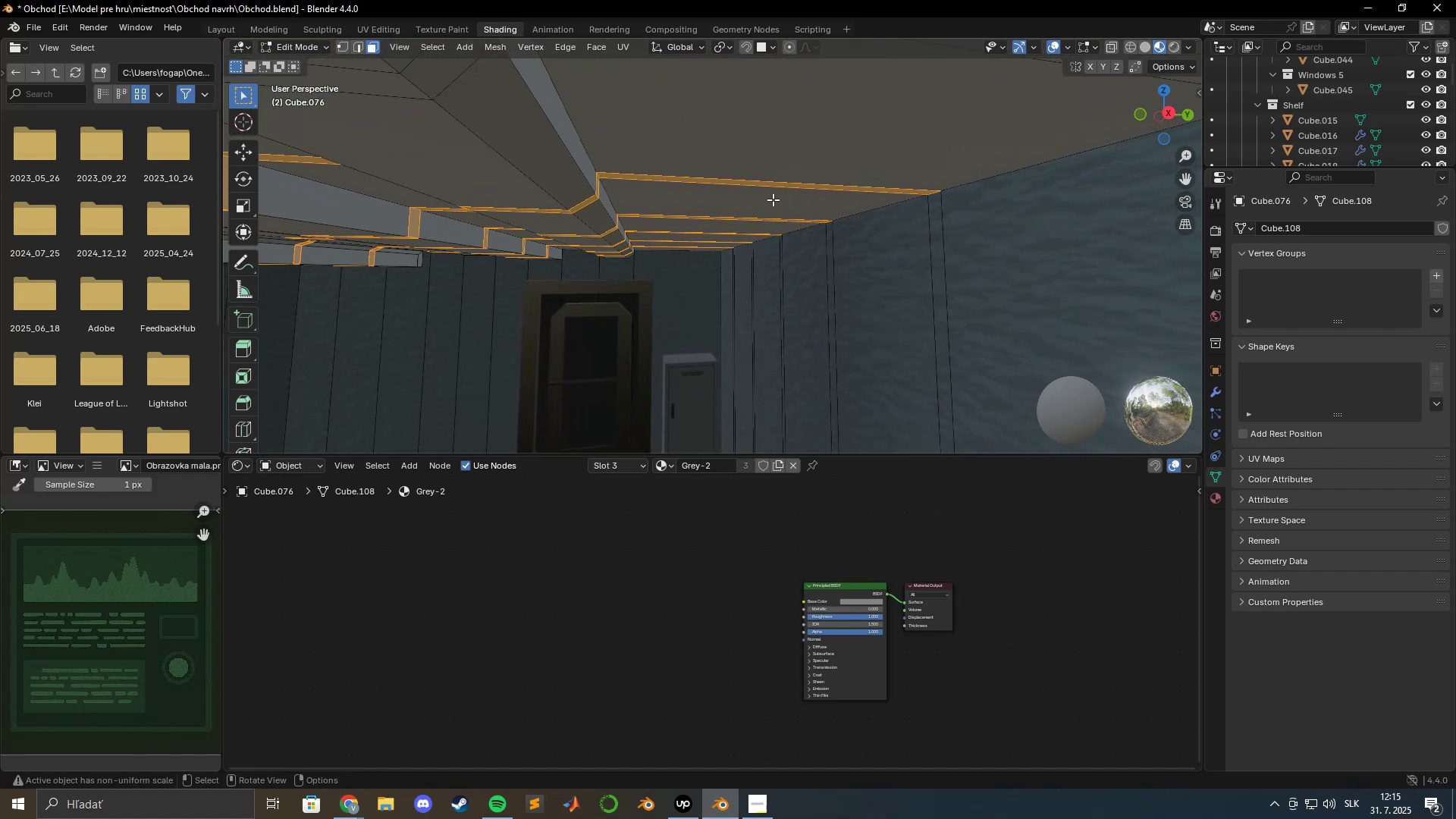 
scroll: coordinate [773, 199], scroll_direction: down, amount: 1.0
 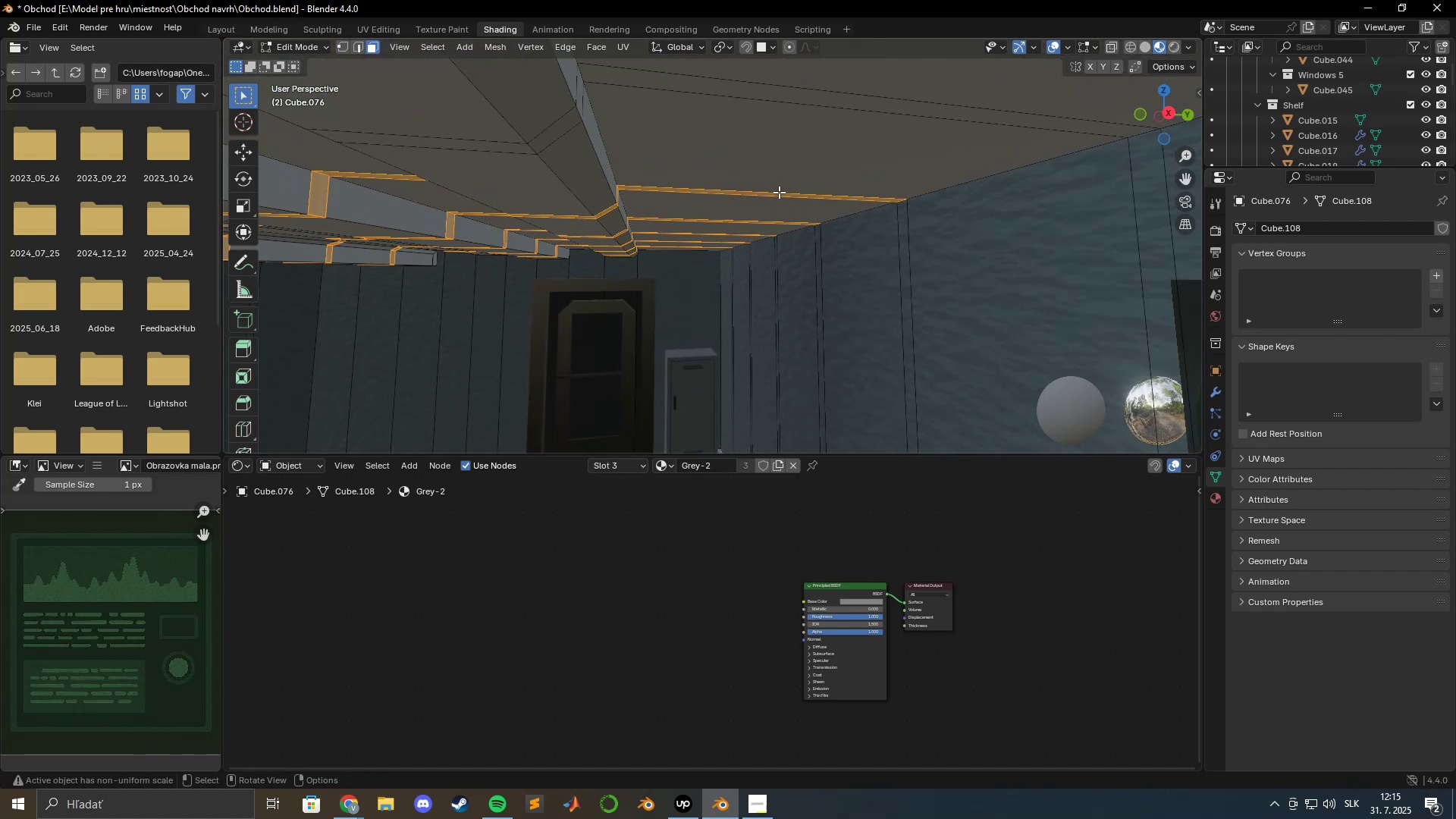 
hold_key(key=ShiftLeft, duration=1.53)
left_click([583, 96])
 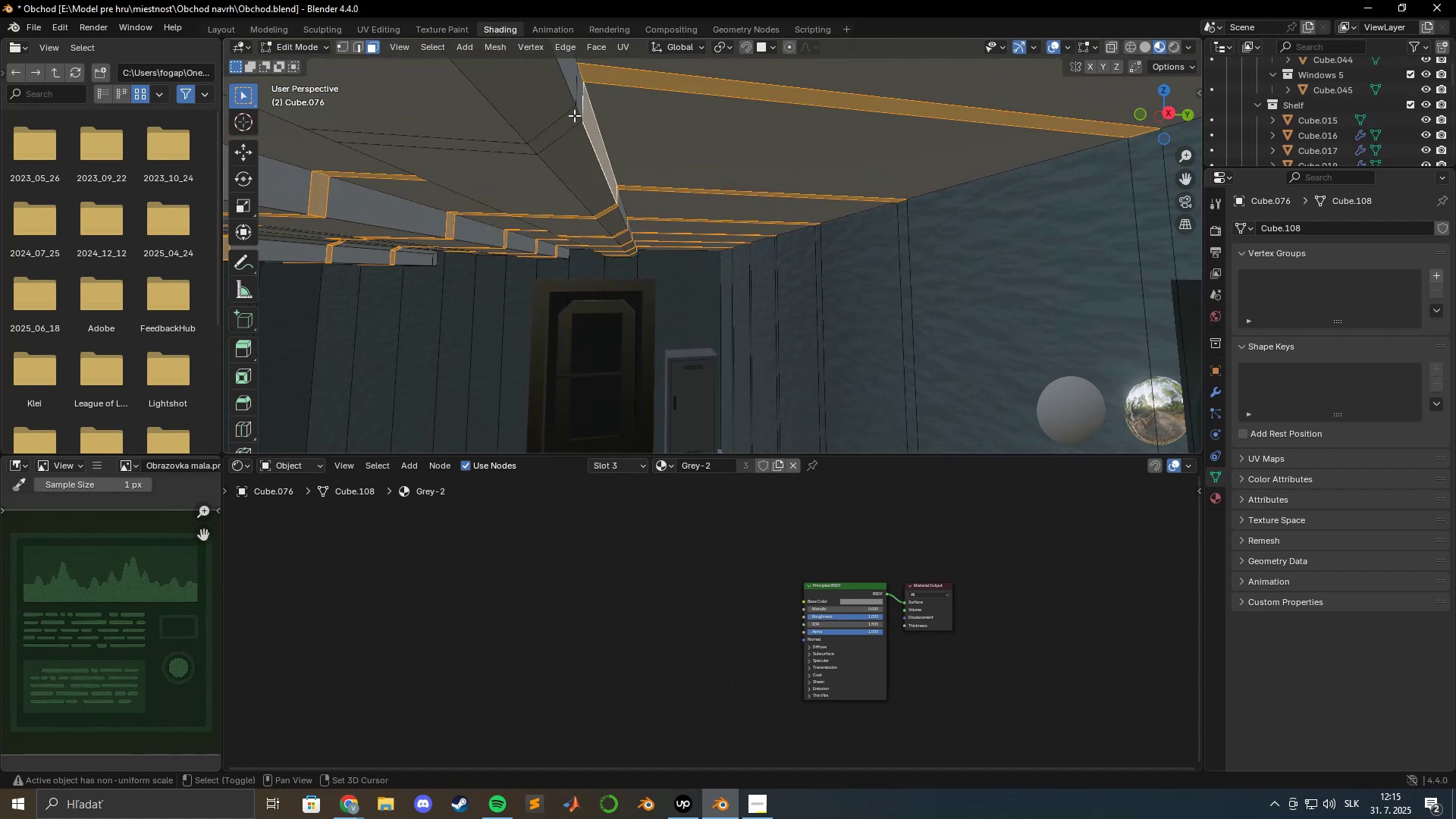 
hold_key(key=ShiftLeft, duration=1.51)
double_click([562, 129])
 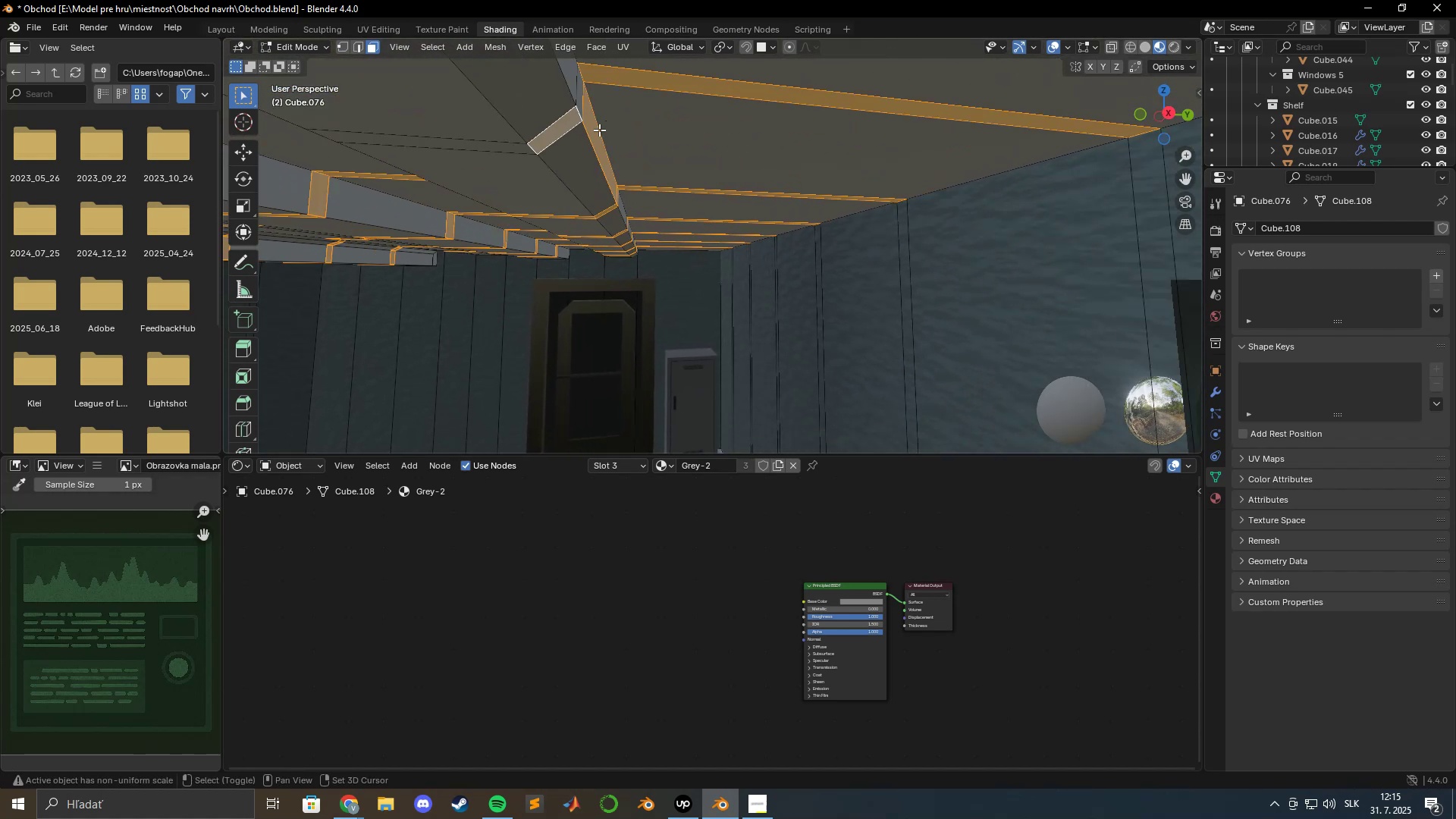 
left_click([598, 130])
 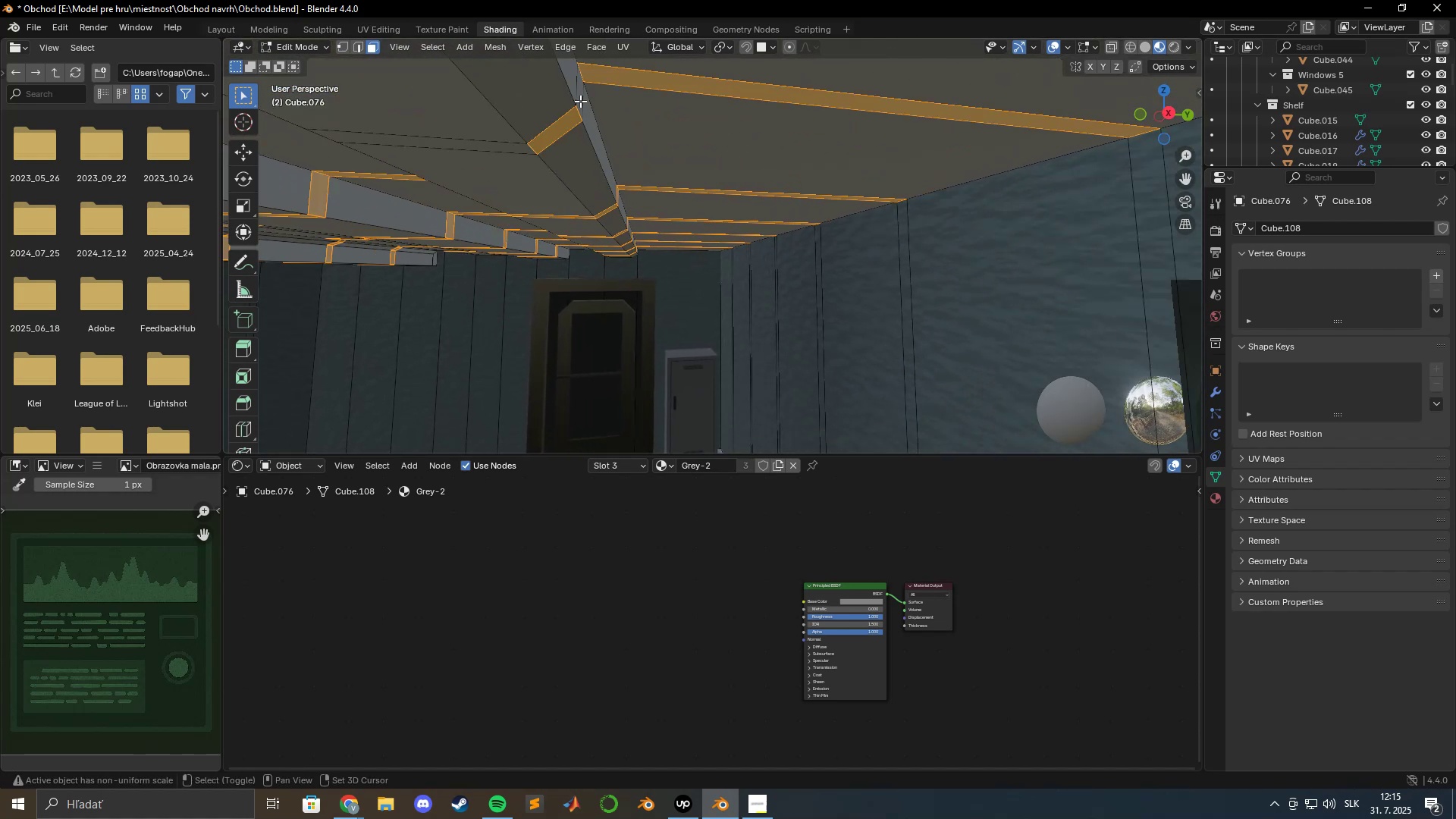 
double_click([580, 98])
 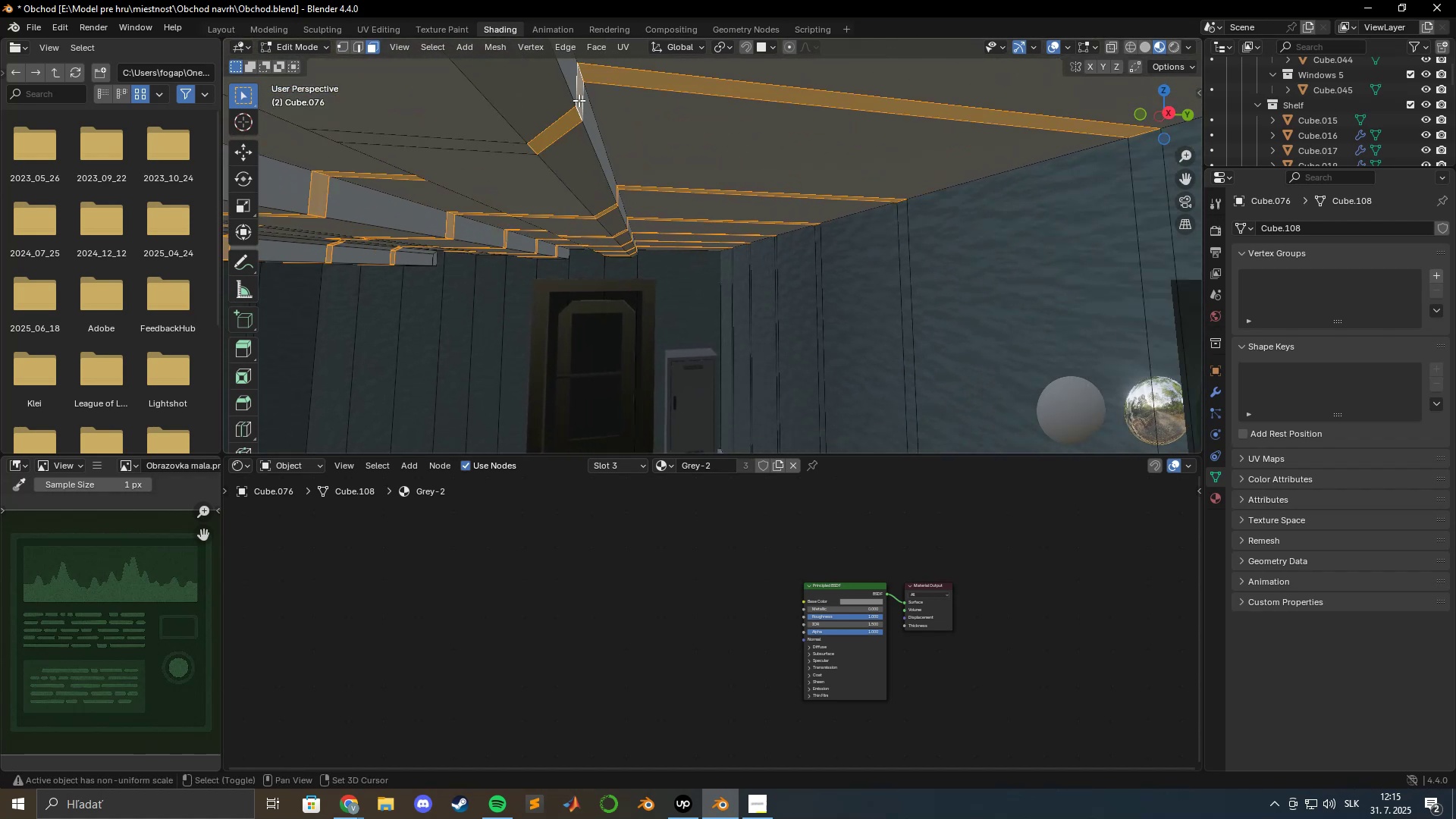 
hold_key(key=ShiftLeft, duration=1.53)
 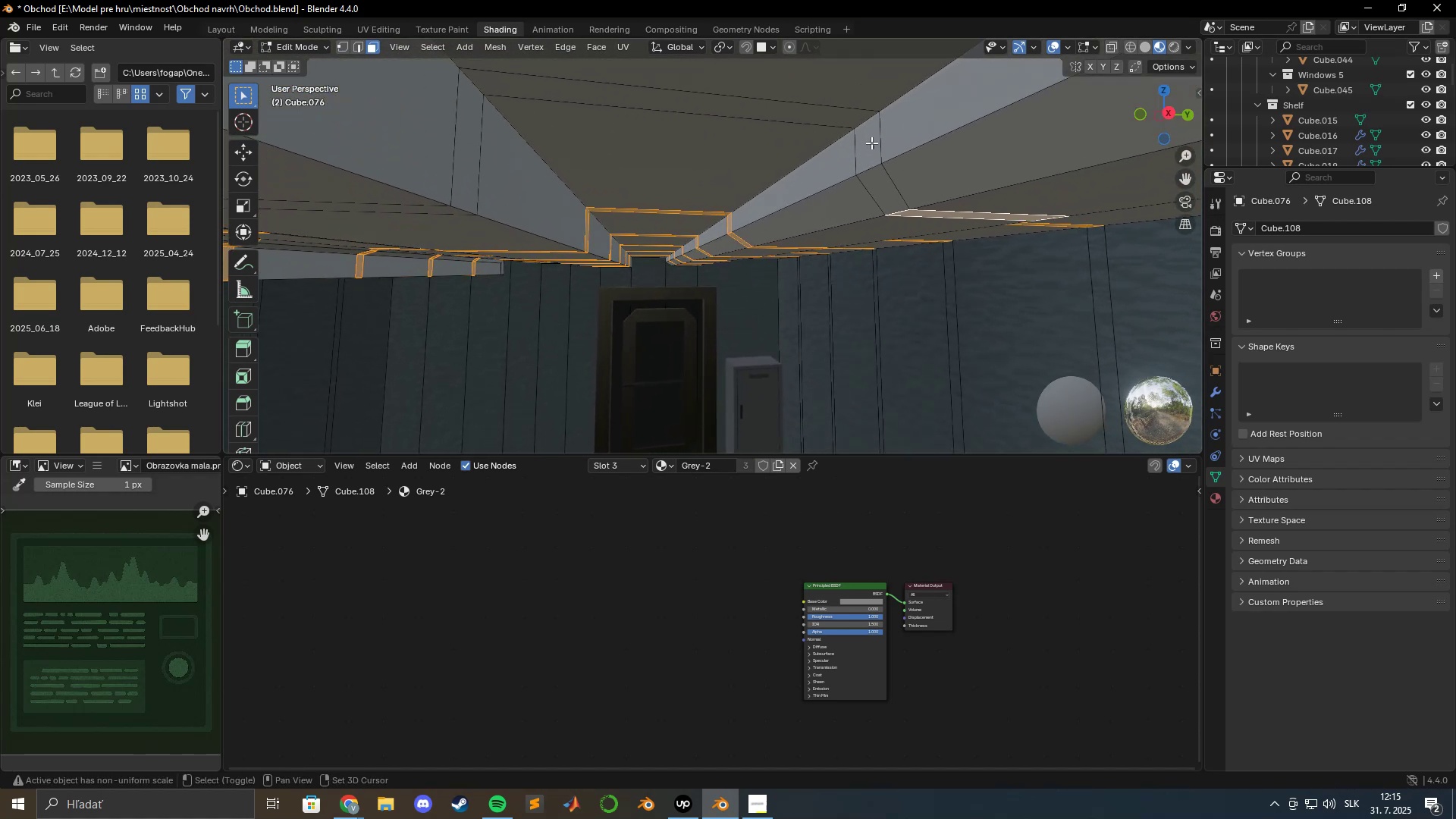 
hold_key(key=ShiftLeft, duration=1.52)
double_click([878, 183])
 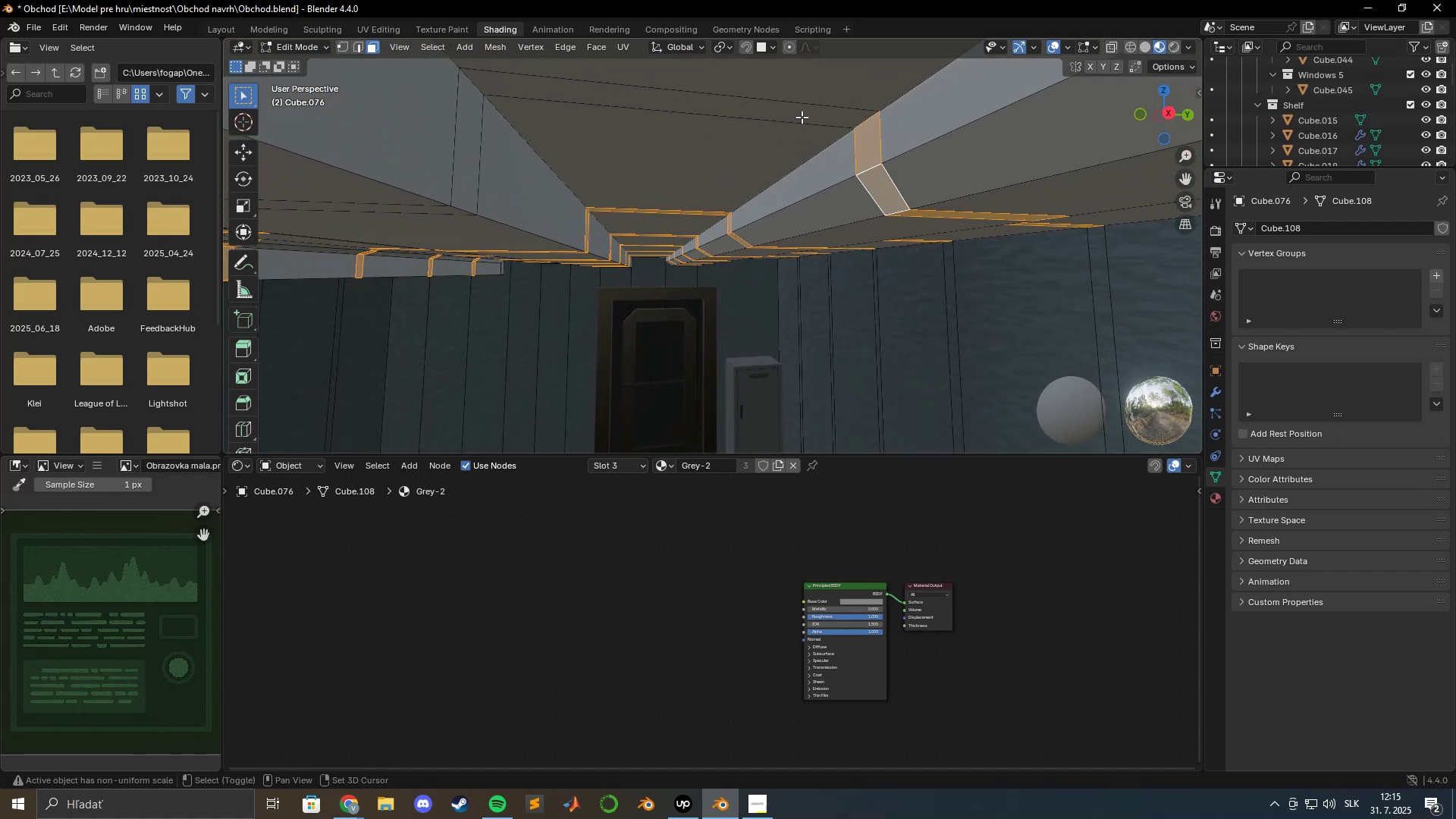 
hold_key(key=ShiftLeft, duration=1.51)
left_click([478, 166])
 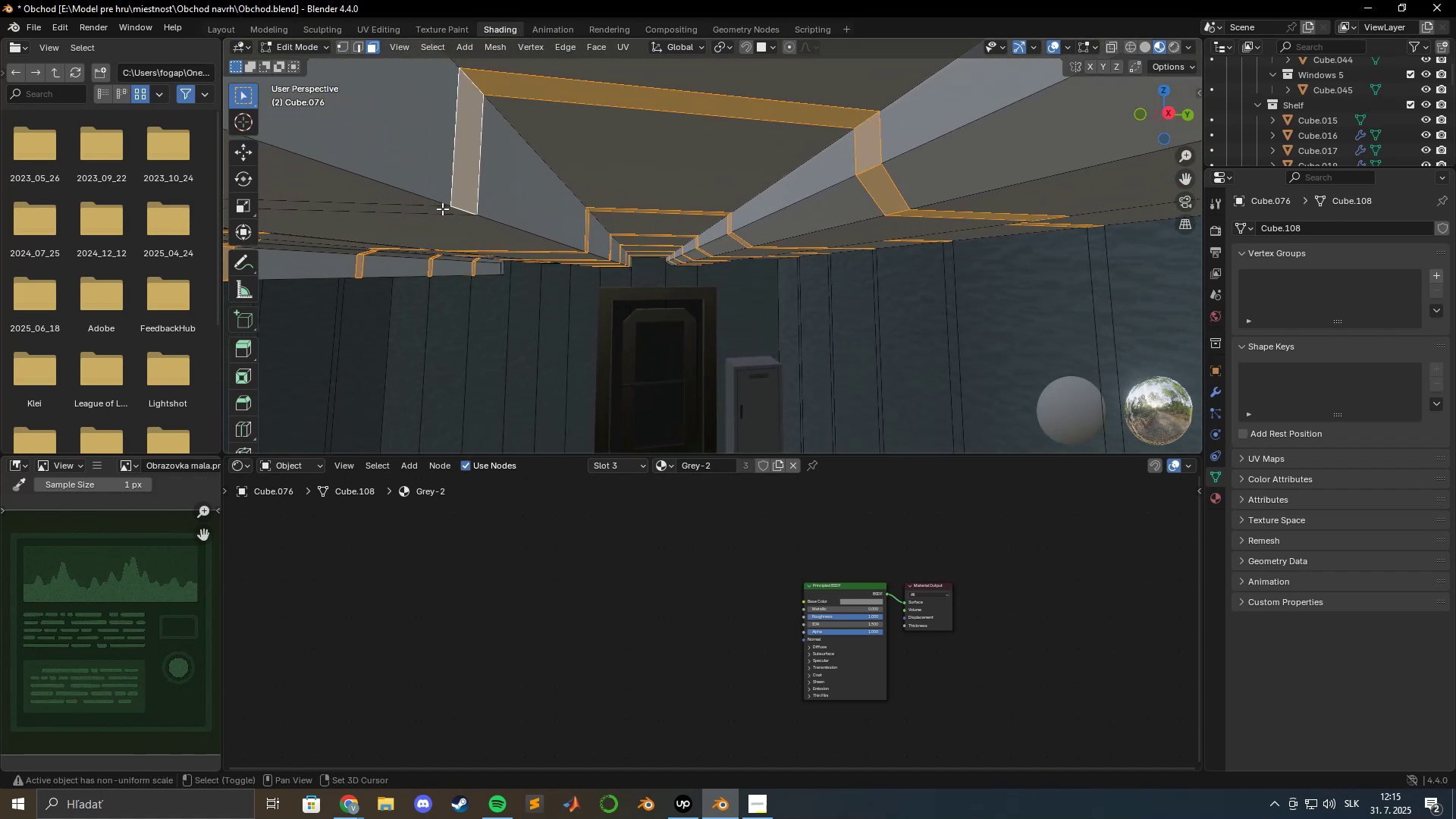 
hold_key(key=ShiftLeft, duration=1.53)
 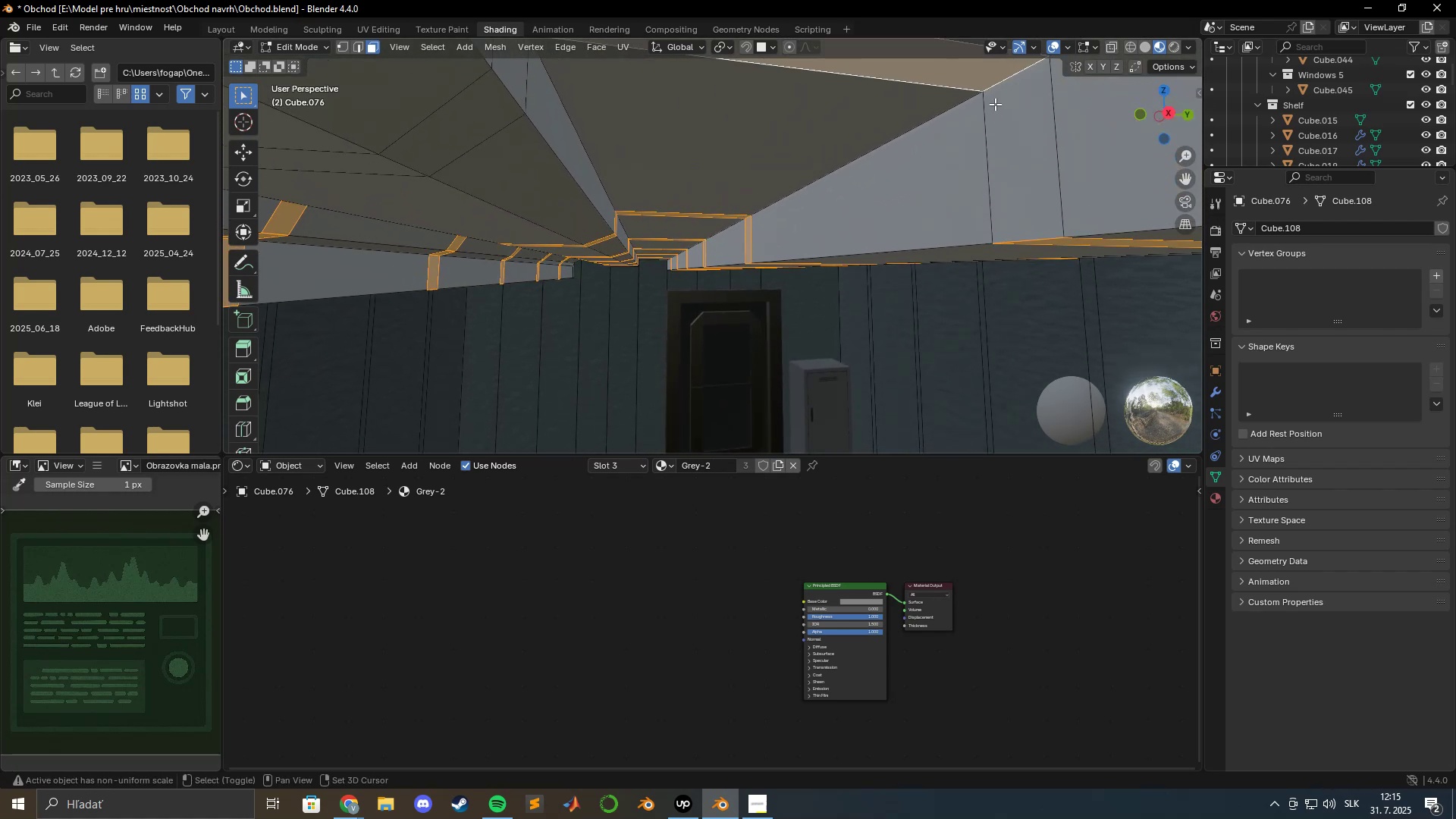 
hold_key(key=ShiftLeft, duration=1.51)
double_click([1004, 114])
 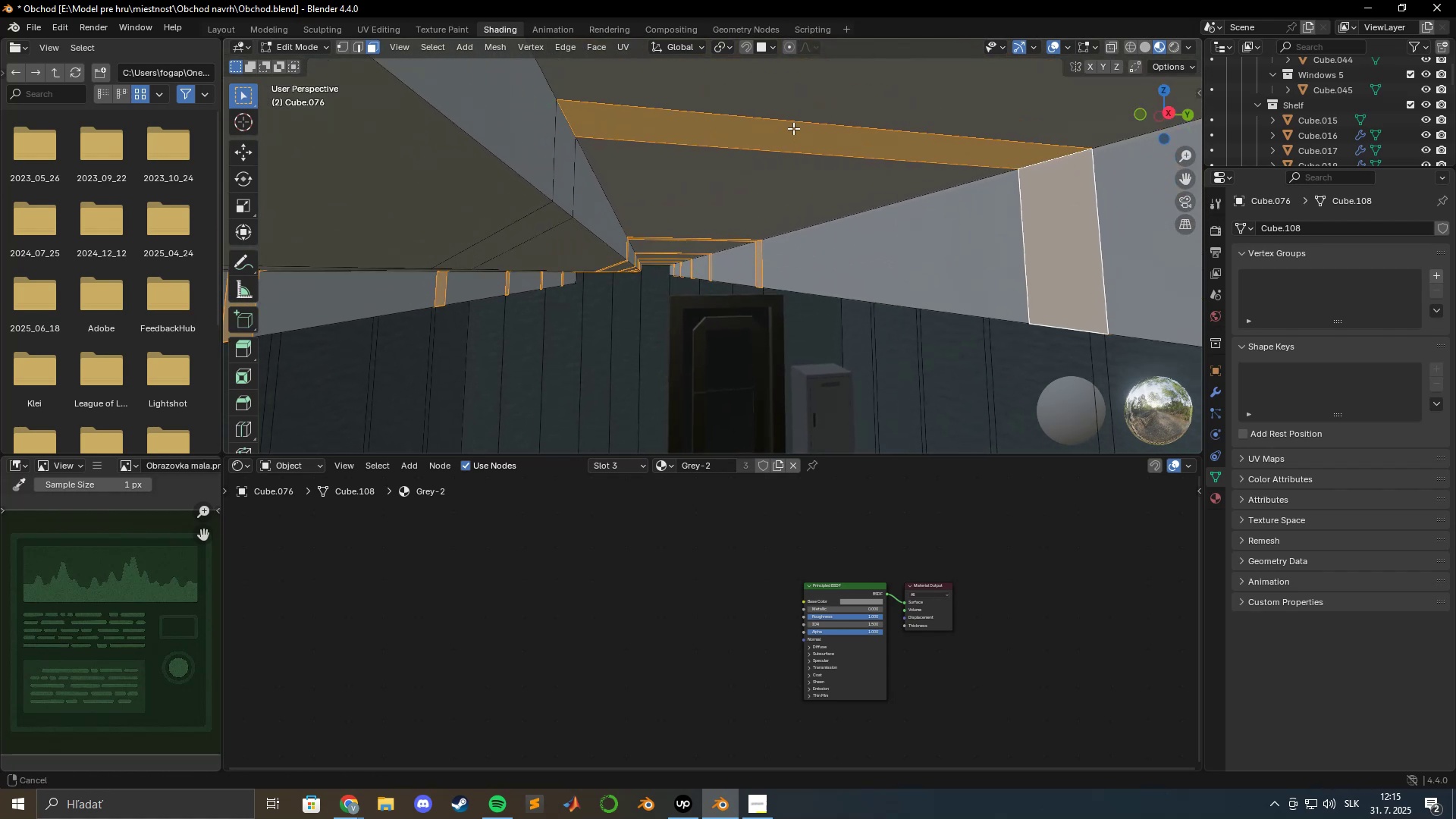 
hold_key(key=ShiftLeft, duration=1.52)
left_click([559, 159])
 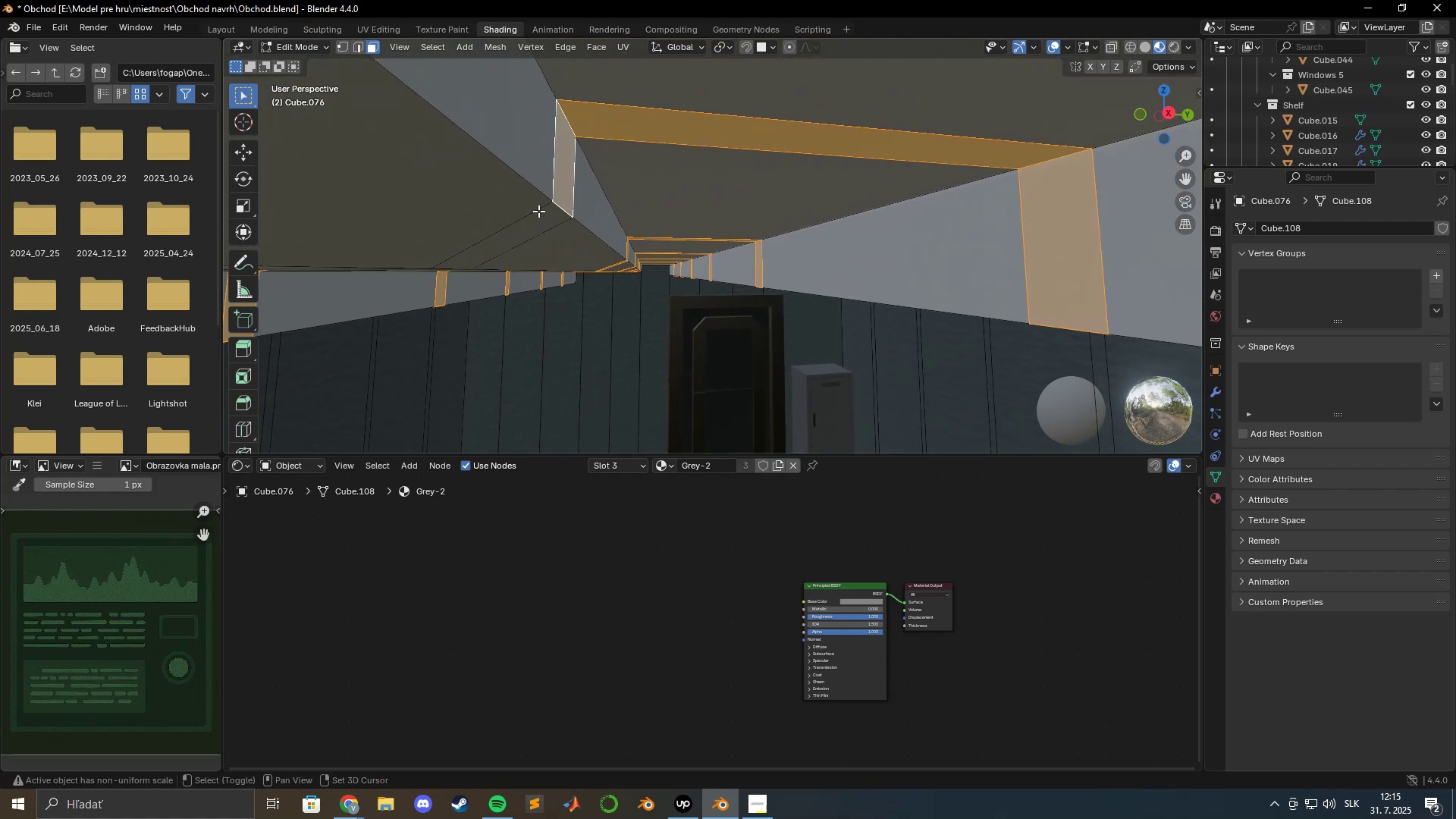 
double_click([538, 212])
 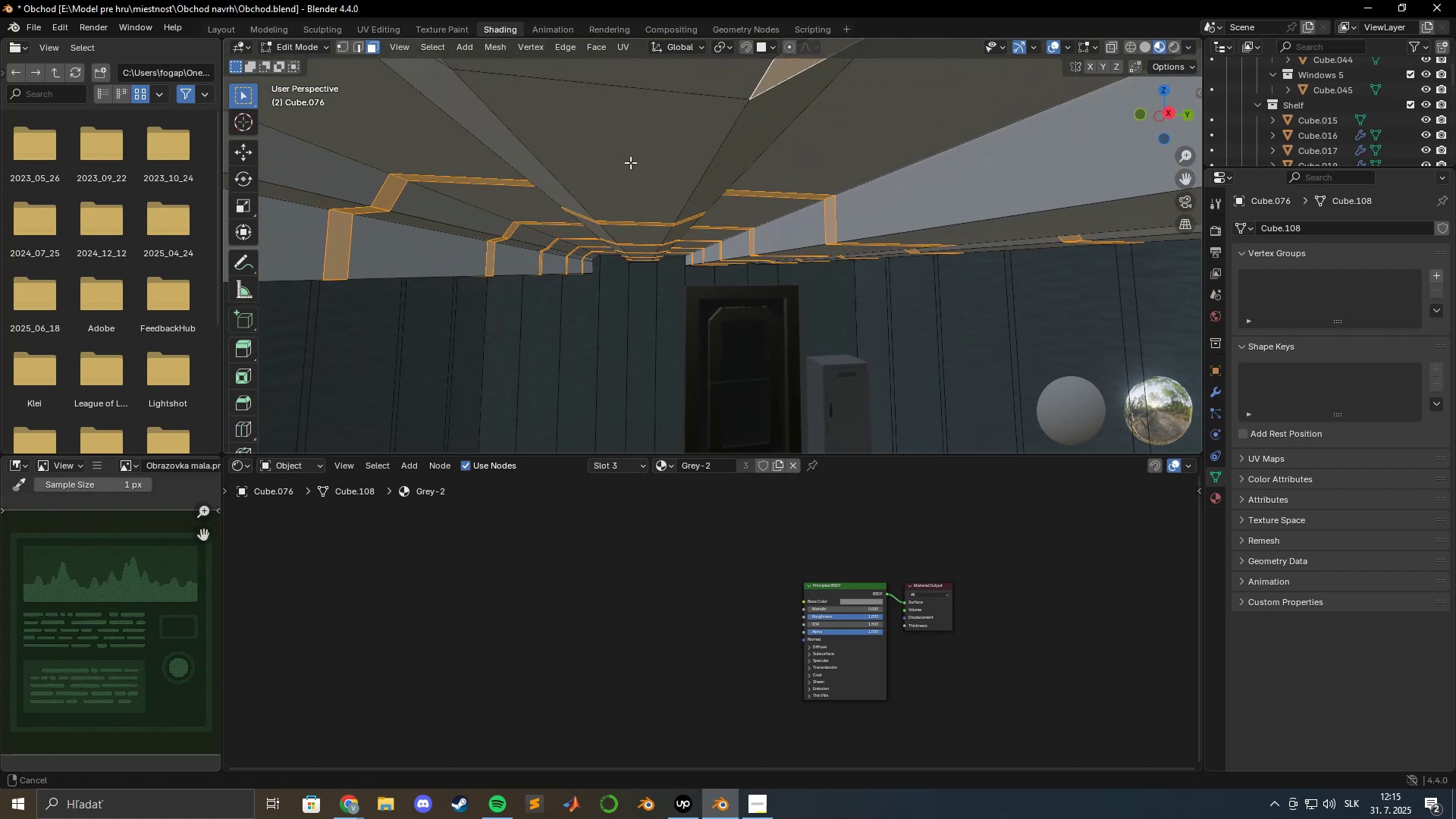 
hold_key(key=ShiftLeft, duration=1.51)
left_click([703, 179])
 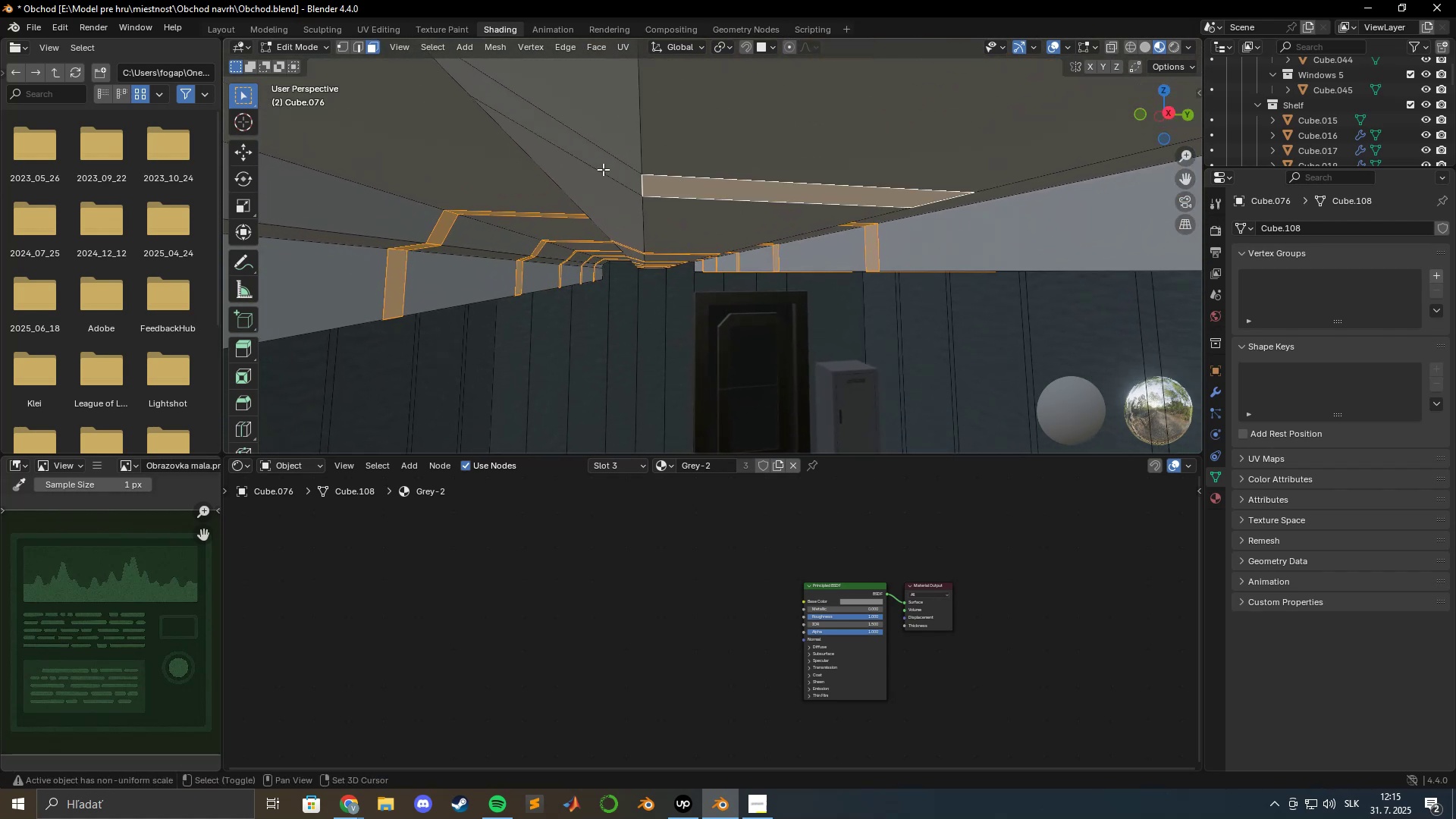 
double_click([603, 169])
 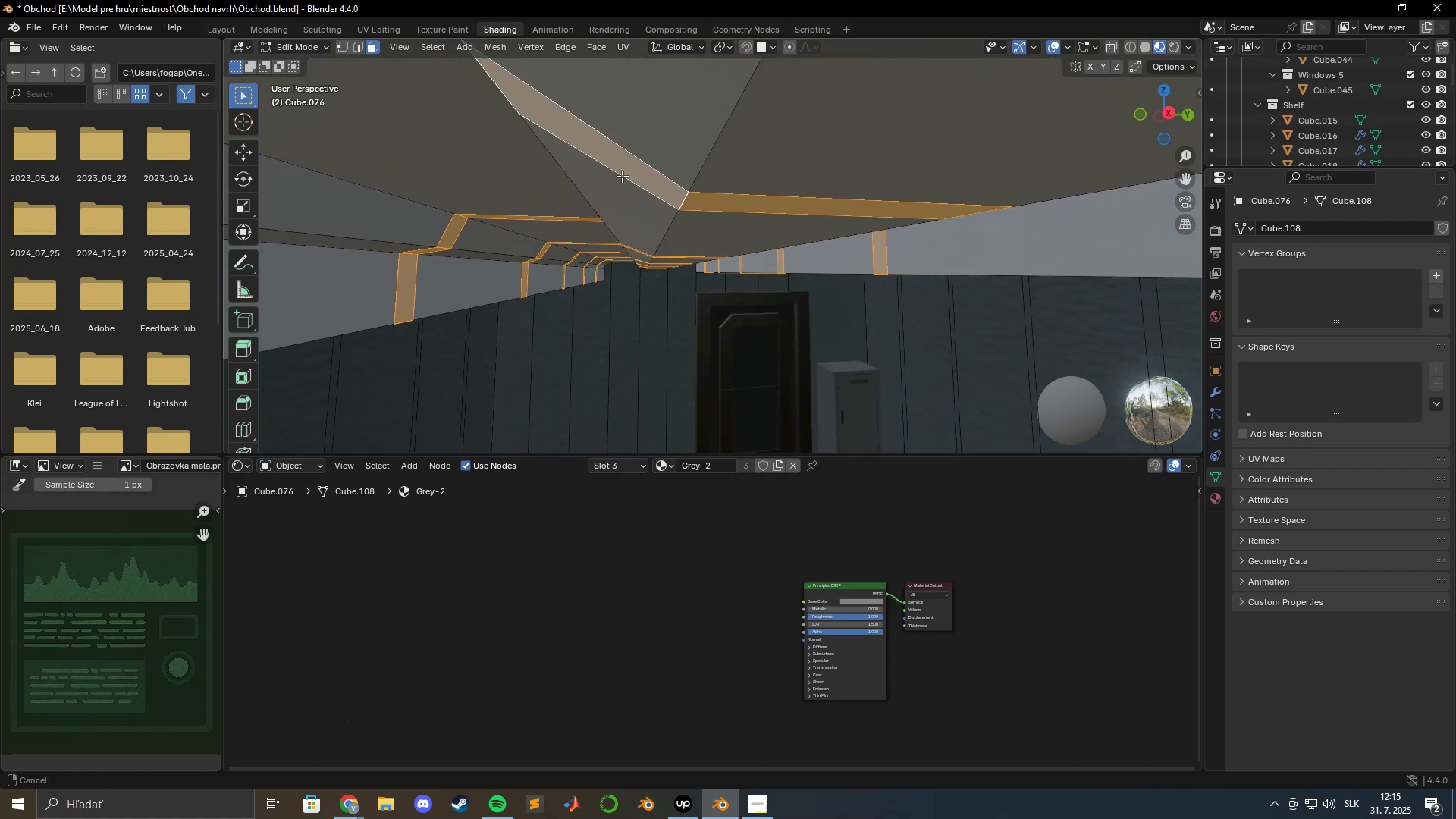 
hold_key(key=ShiftLeft, duration=1.52)
double_click([874, 93])
 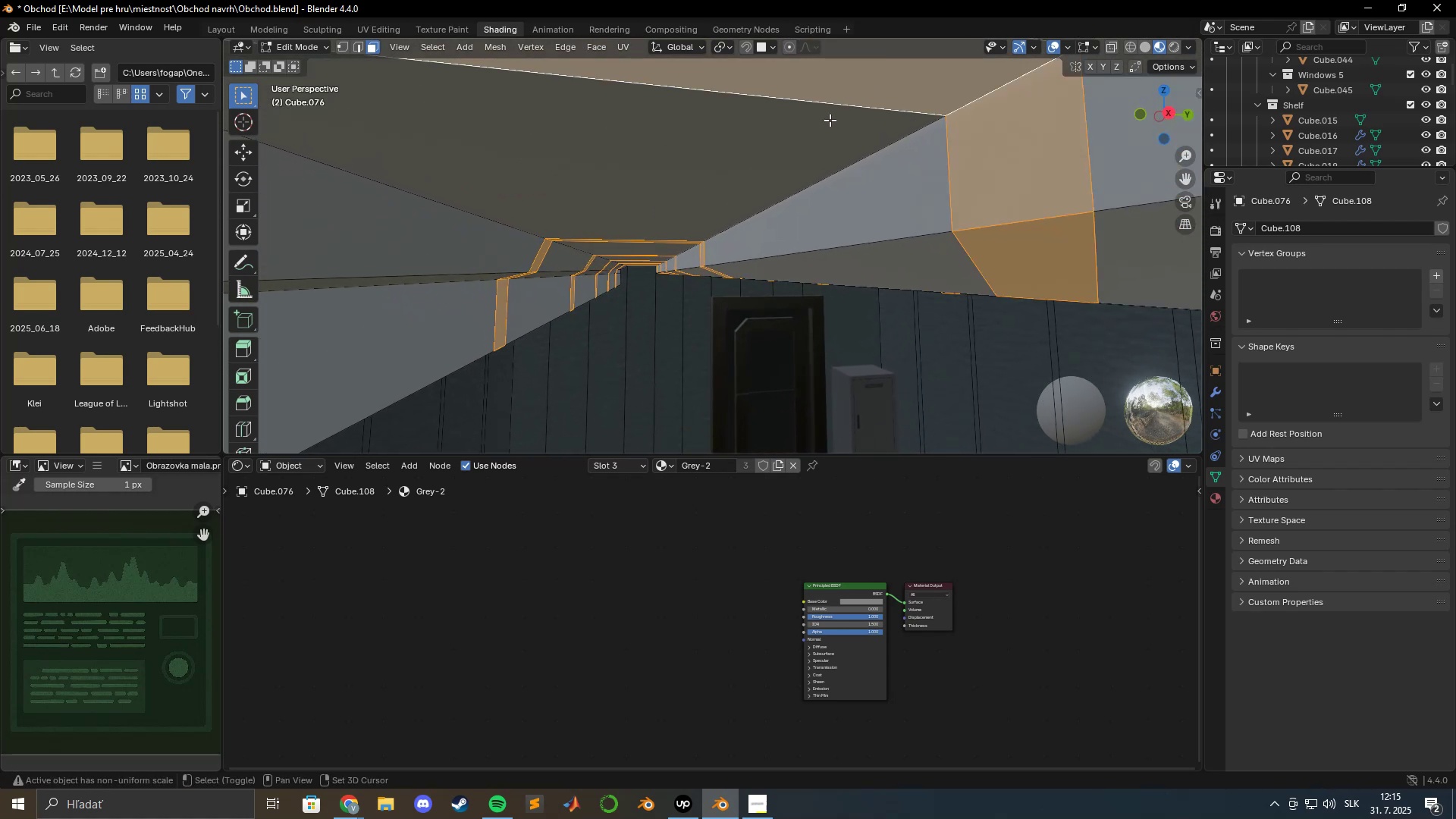 
key(Shift+ShiftLeft)
 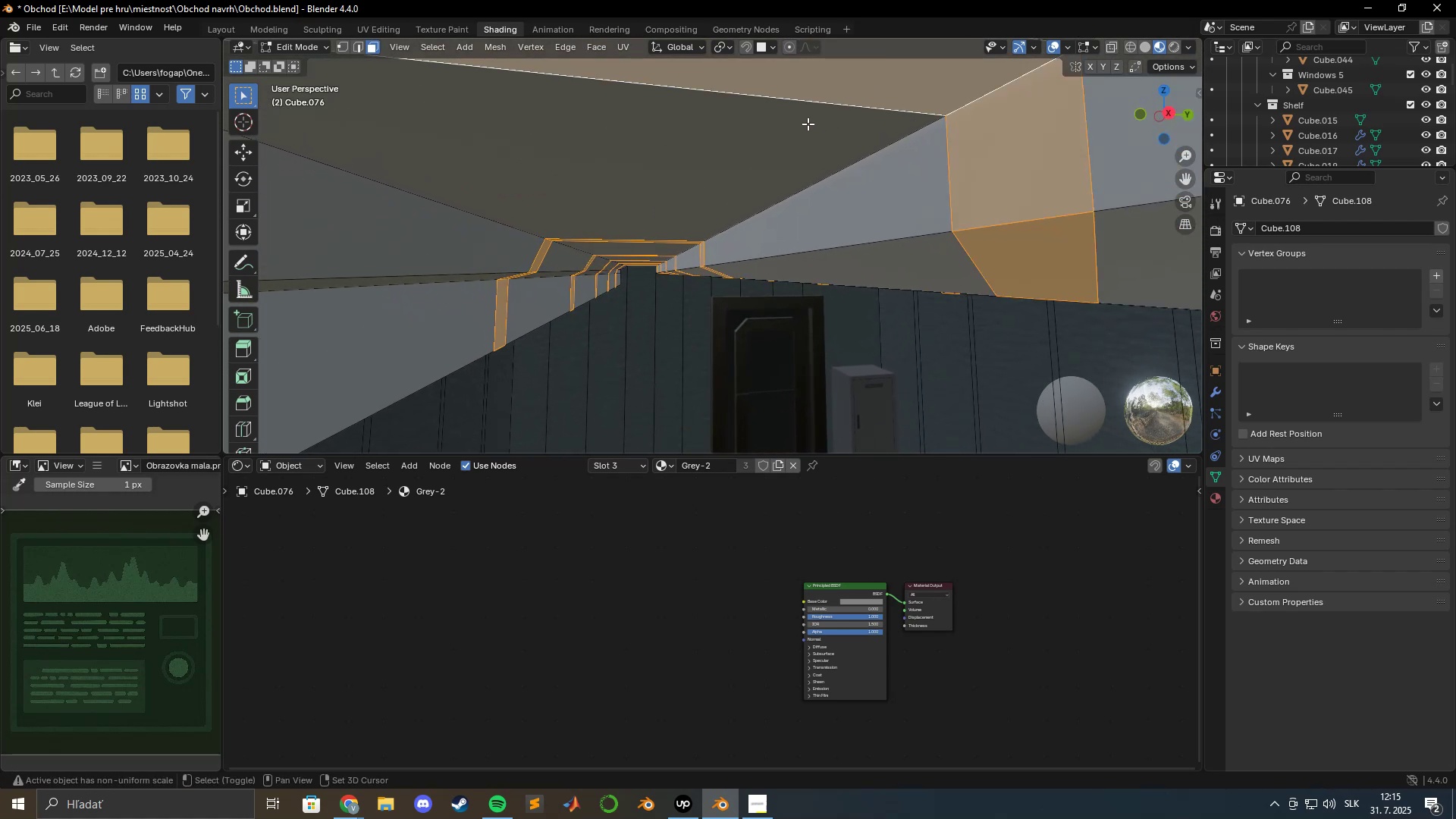 
key(Shift+ShiftLeft)
 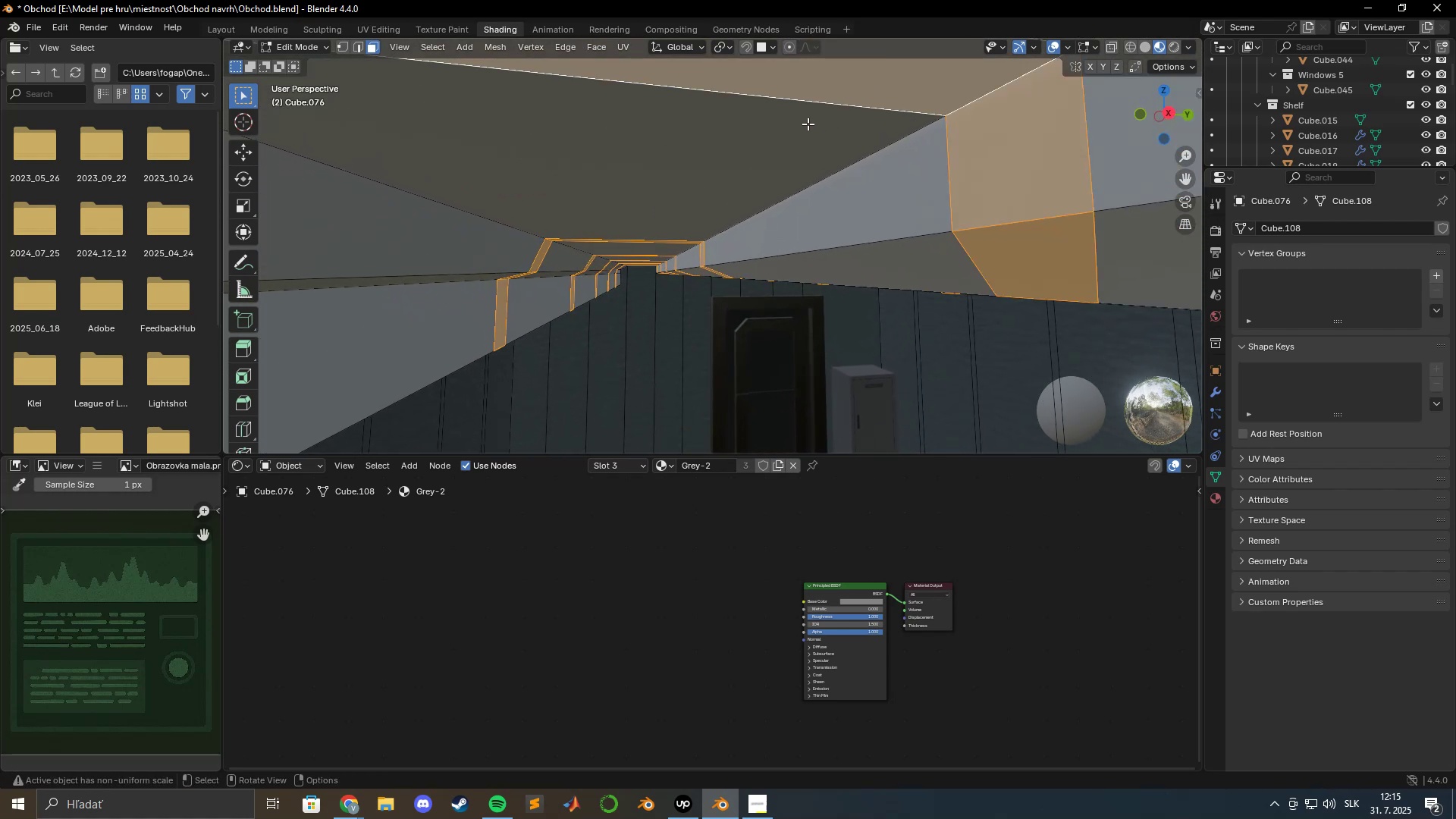 
scroll: coordinate [806, 124], scroll_direction: down, amount: 1.0
 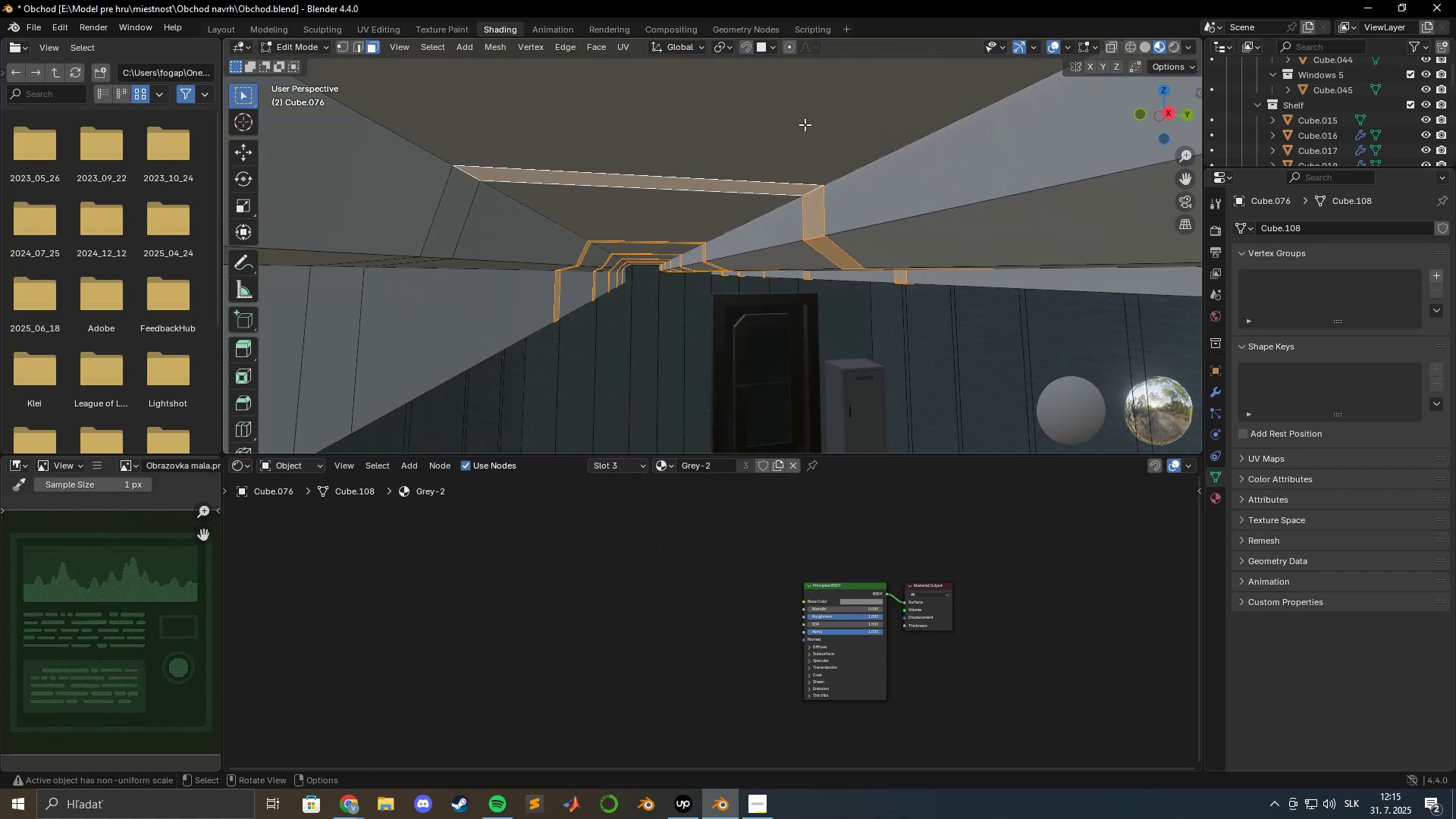 
hold_key(key=ShiftLeft, duration=1.52)
 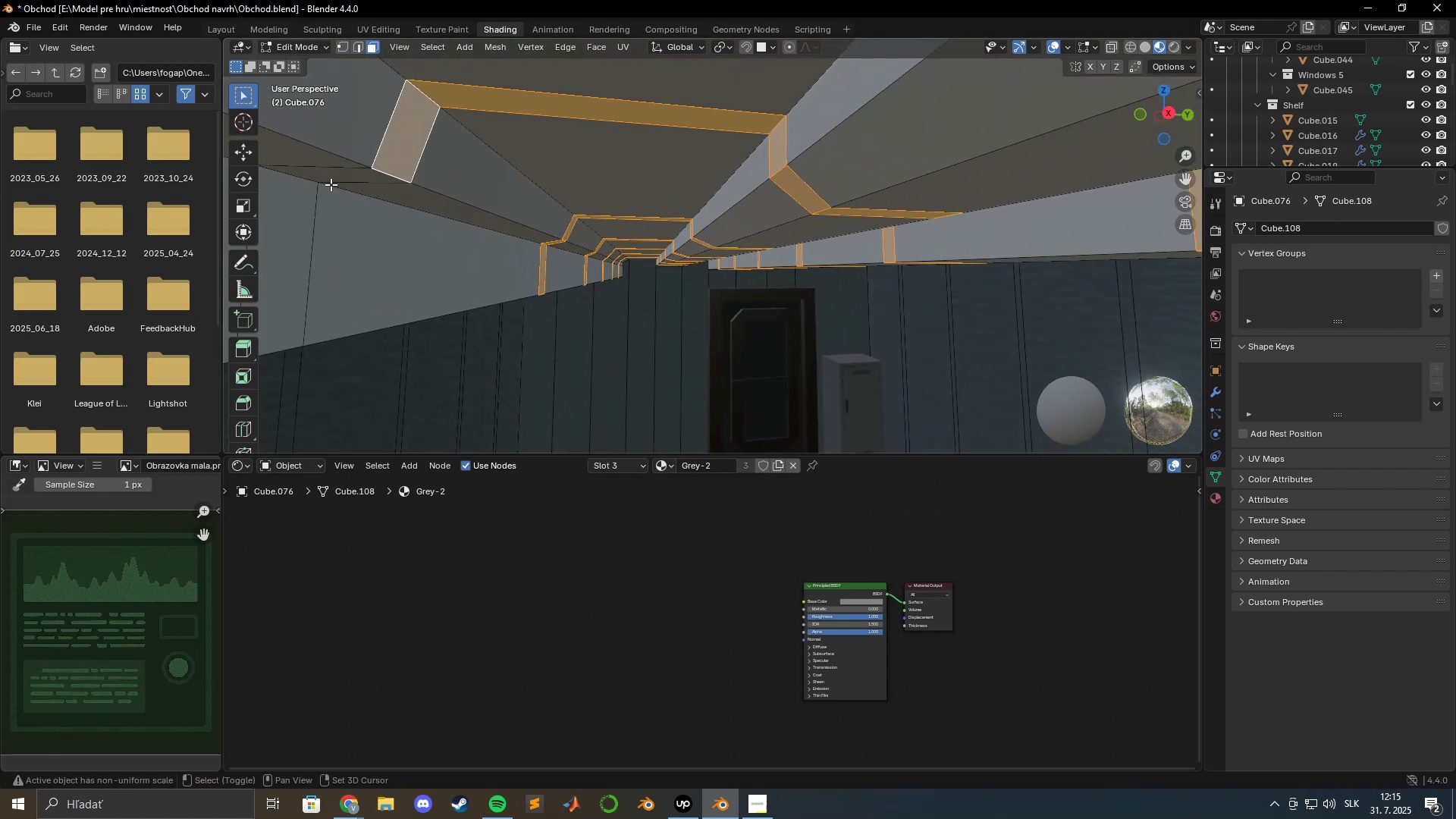 
hold_key(key=ShiftLeft, duration=1.53)
left_click([394, 150])
 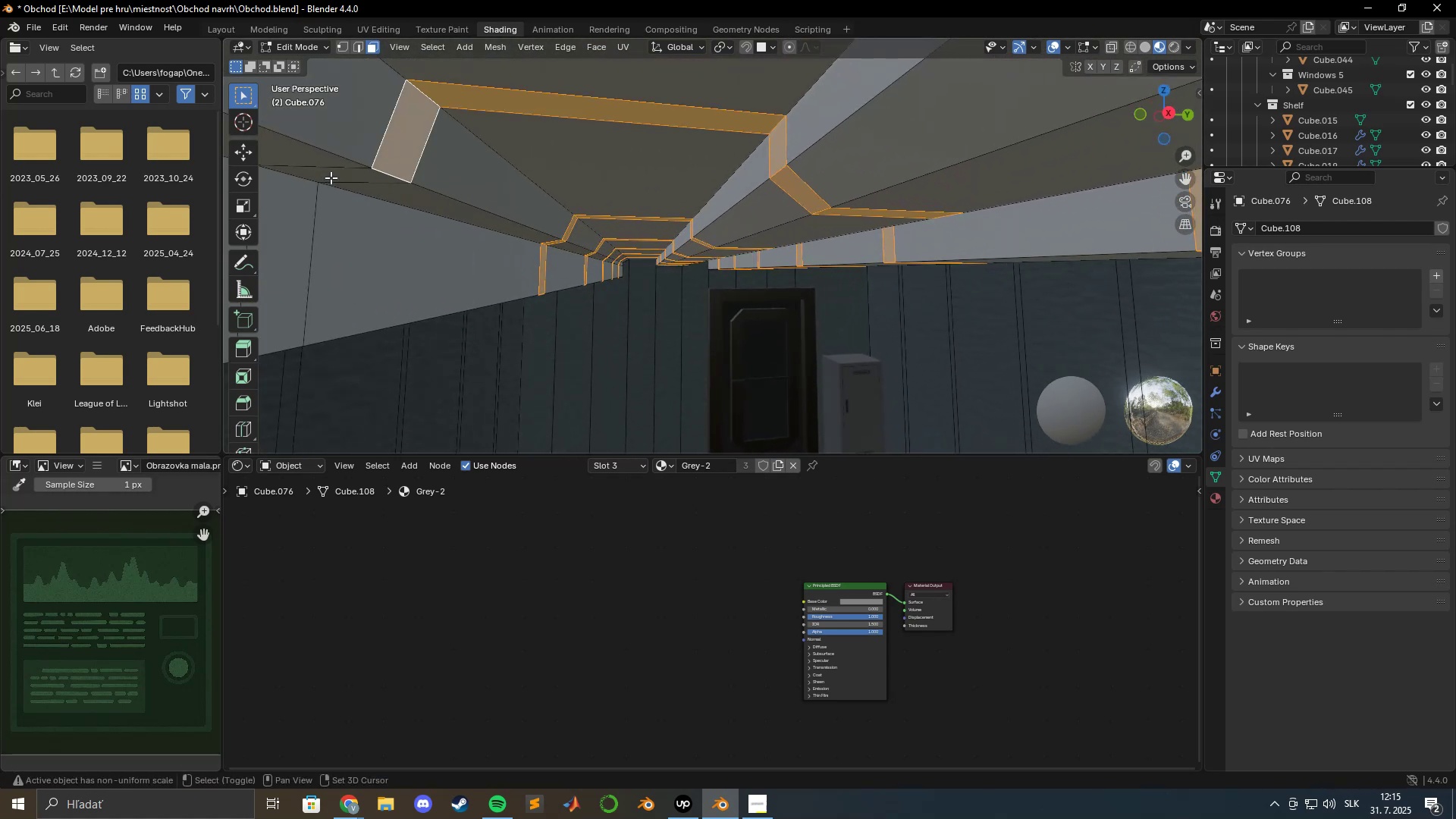 
left_click([329, 176])
 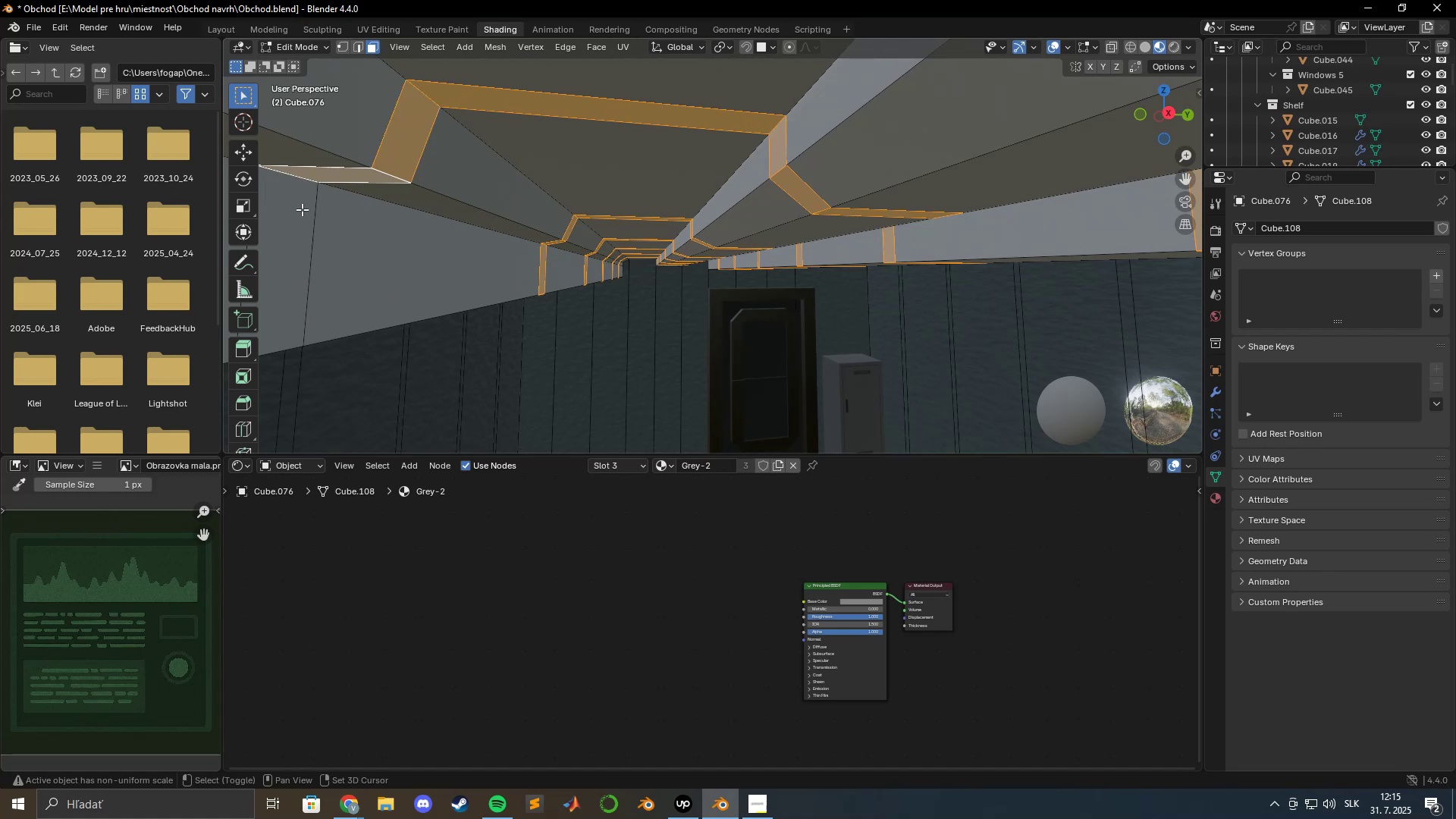 
double_click([299, 212])
 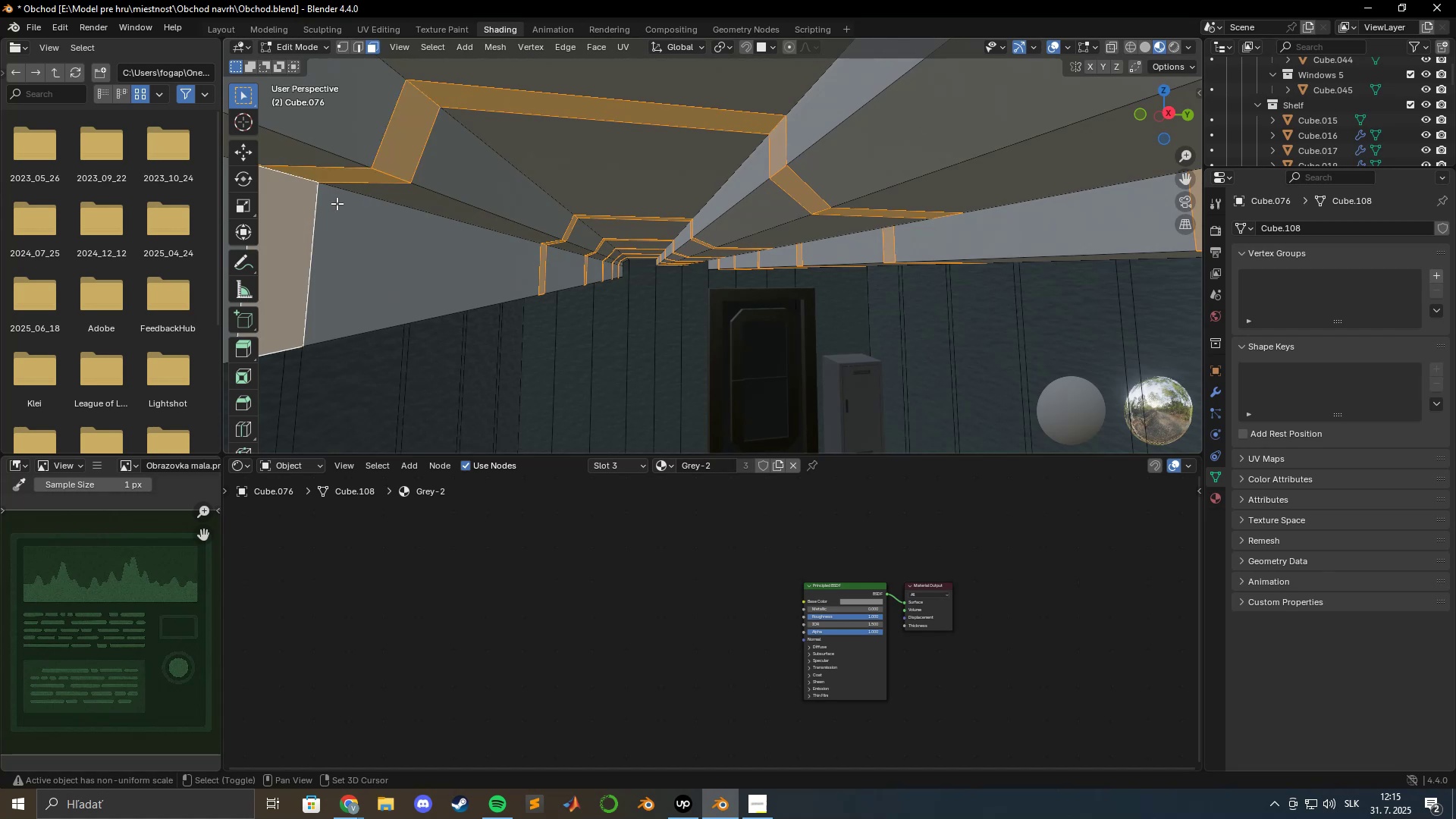 
hold_key(key=ShiftLeft, duration=1.51)
left_click([463, 110])
 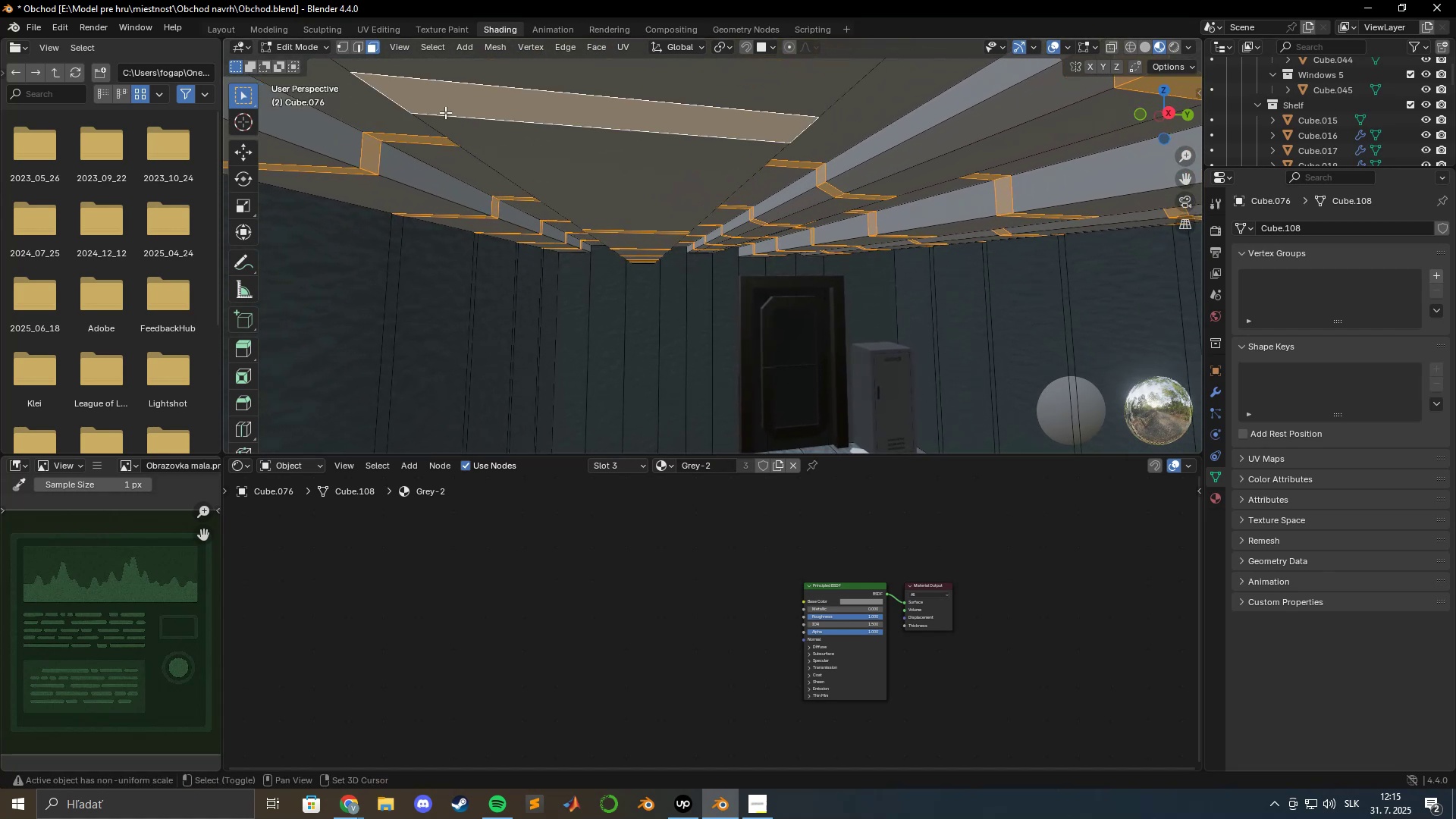 
hold_key(key=ShiftLeft, duration=1.51)
 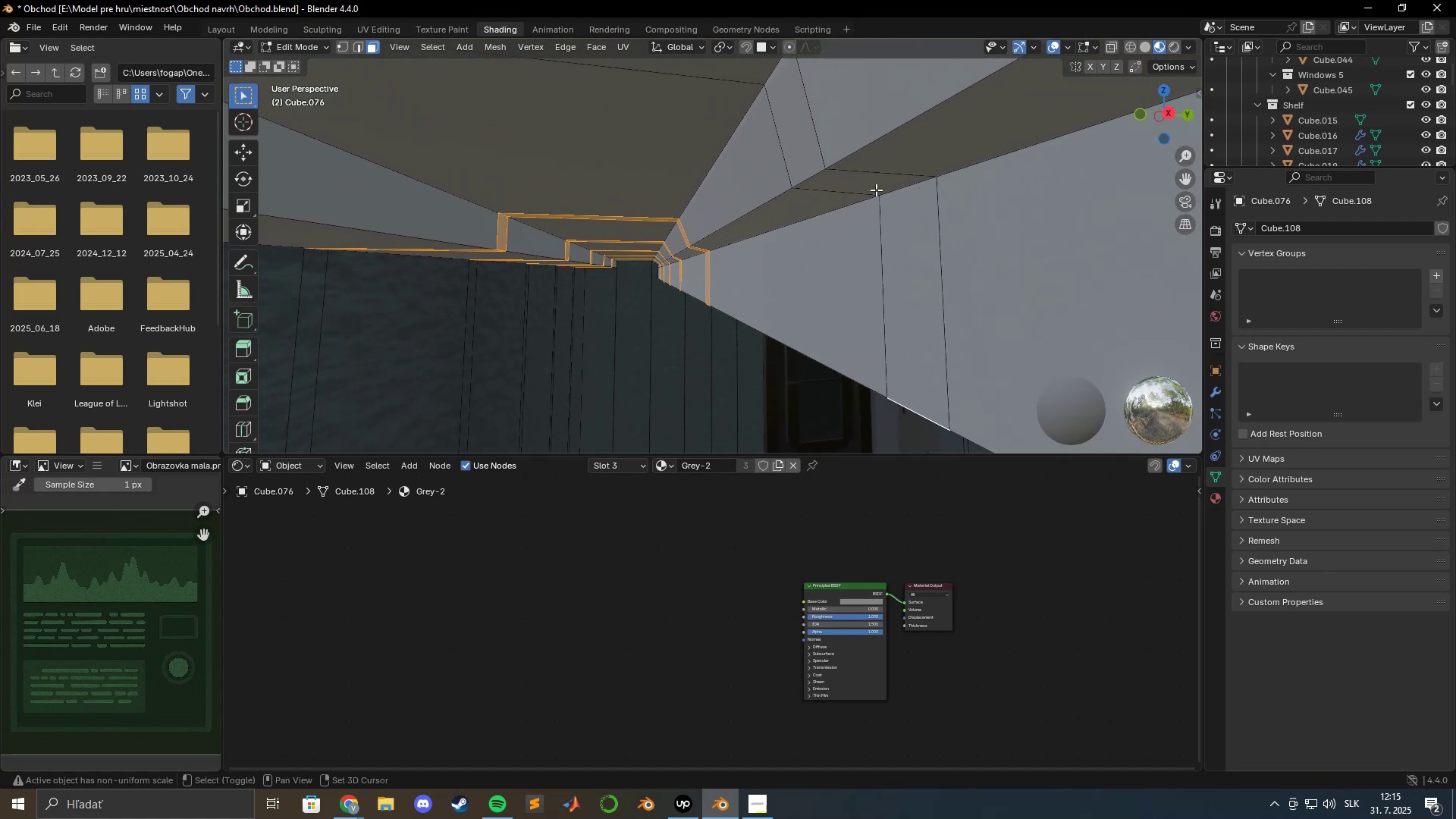 
hold_key(key=ShiftLeft, duration=1.53)
double_click([875, 188])
 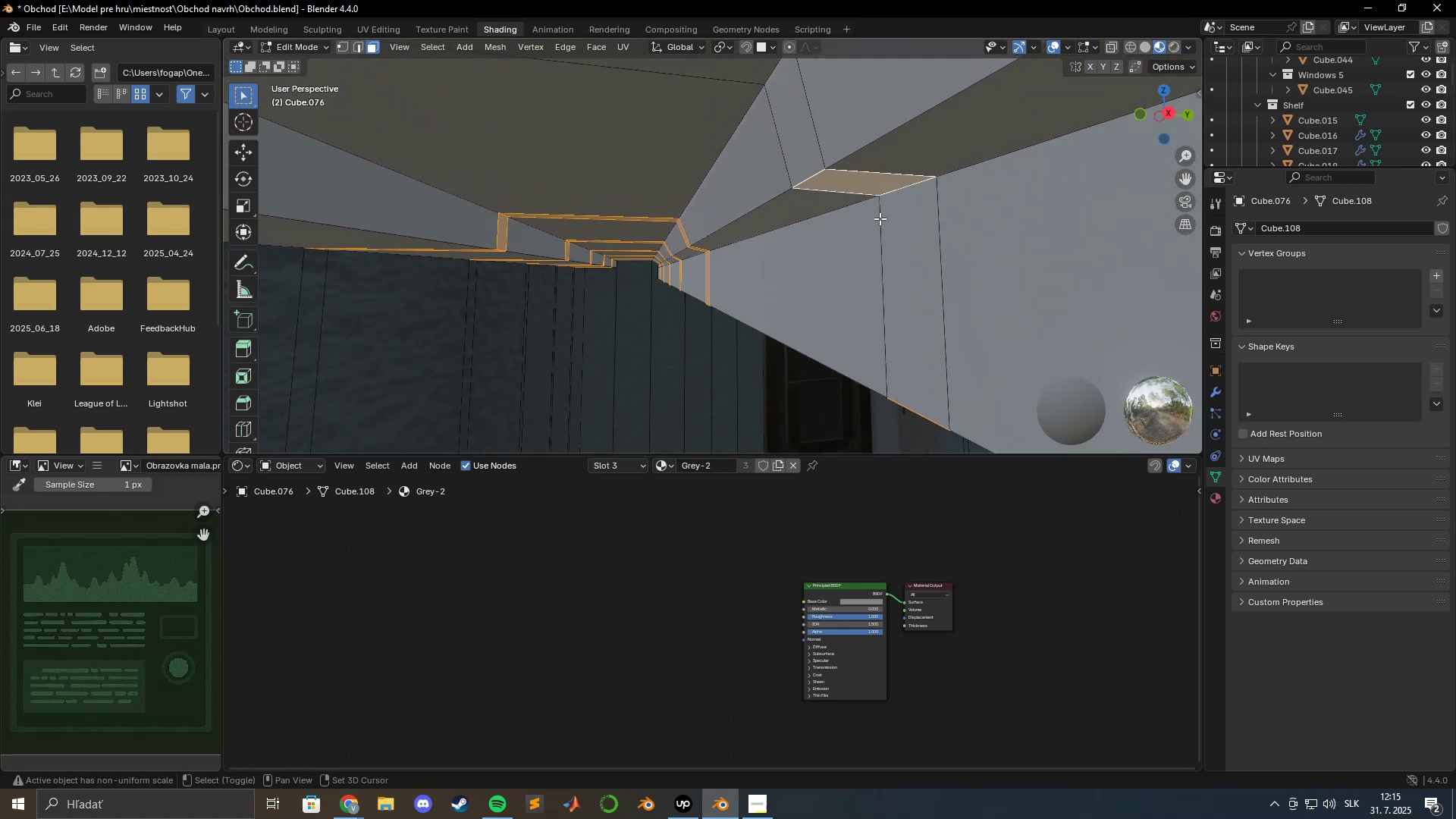 
left_click([892, 231])
 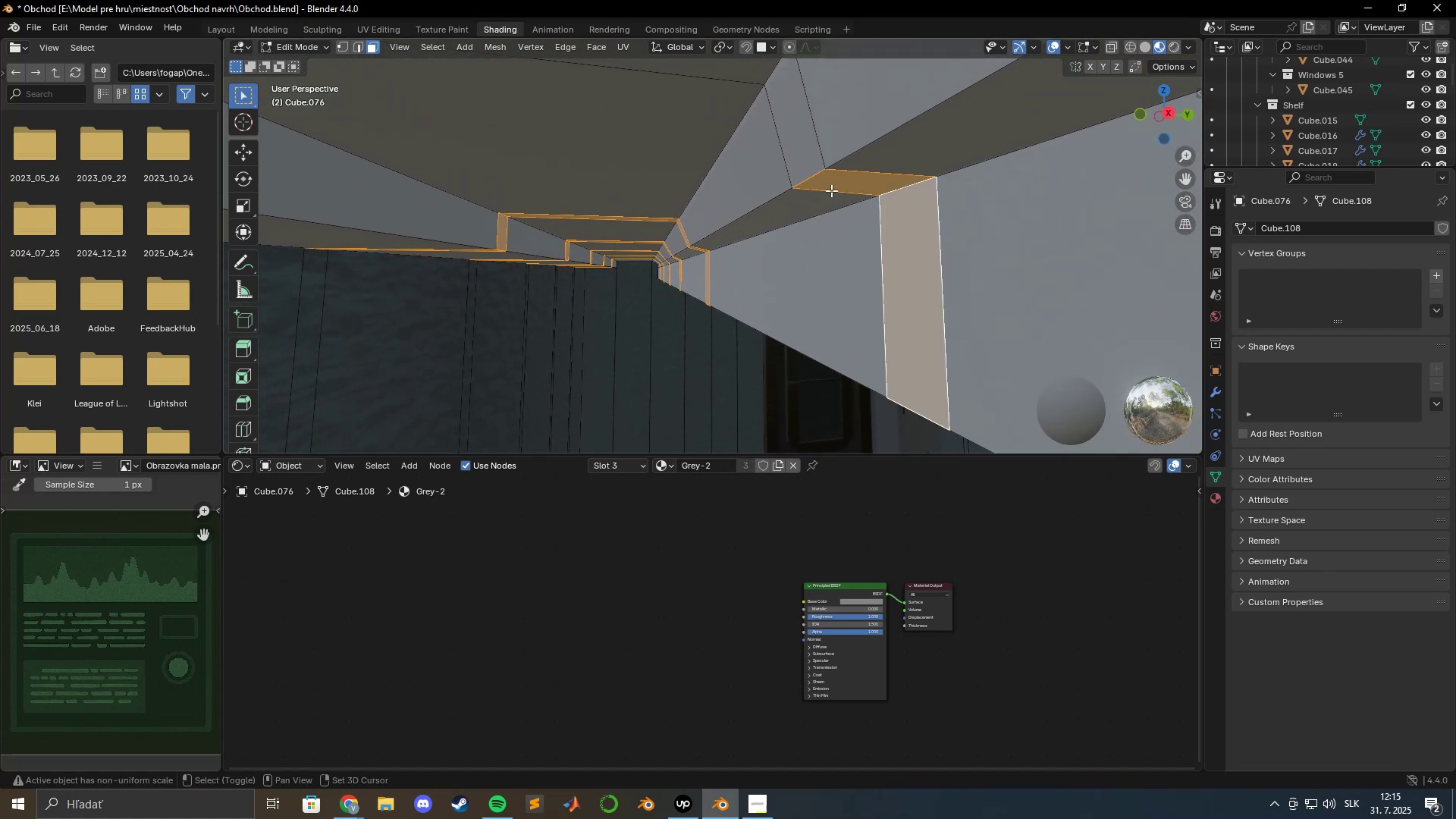 
hold_key(key=ShiftLeft, duration=1.51)
double_click([714, 69])
 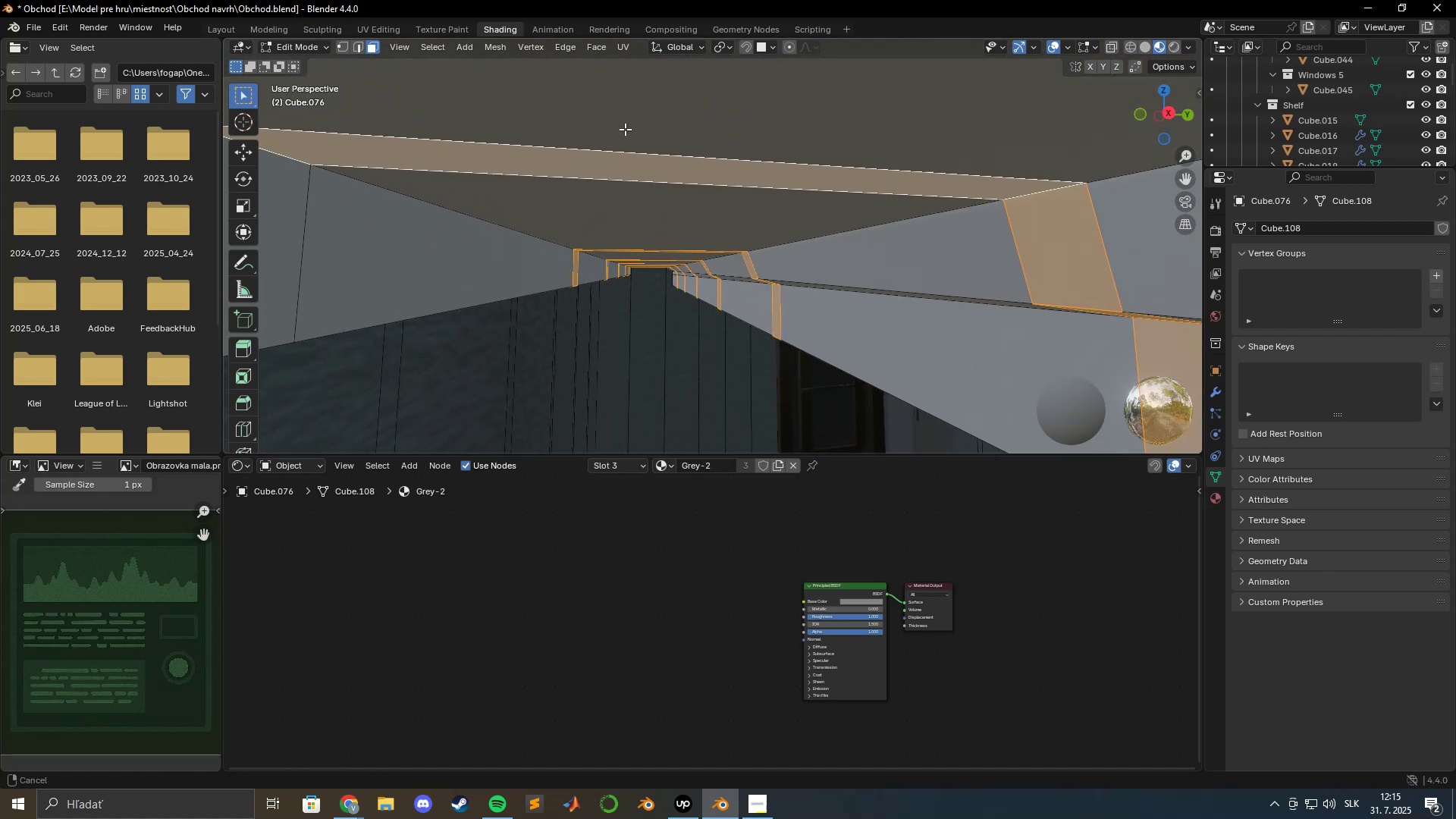 
hold_key(key=ShiftLeft, duration=1.51)
left_click([499, 143])
 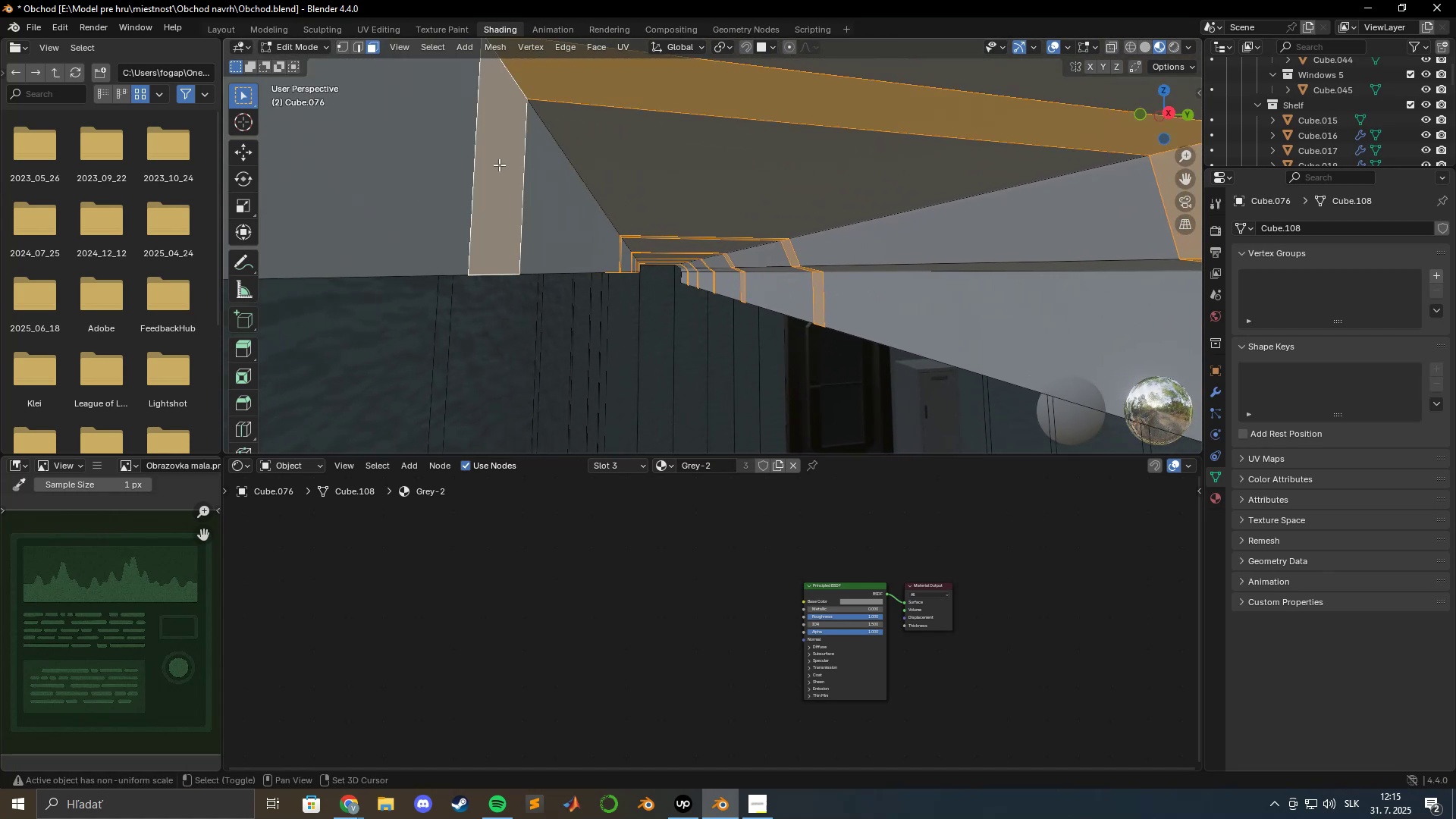 
hold_key(key=ShiftLeft, duration=1.53)
 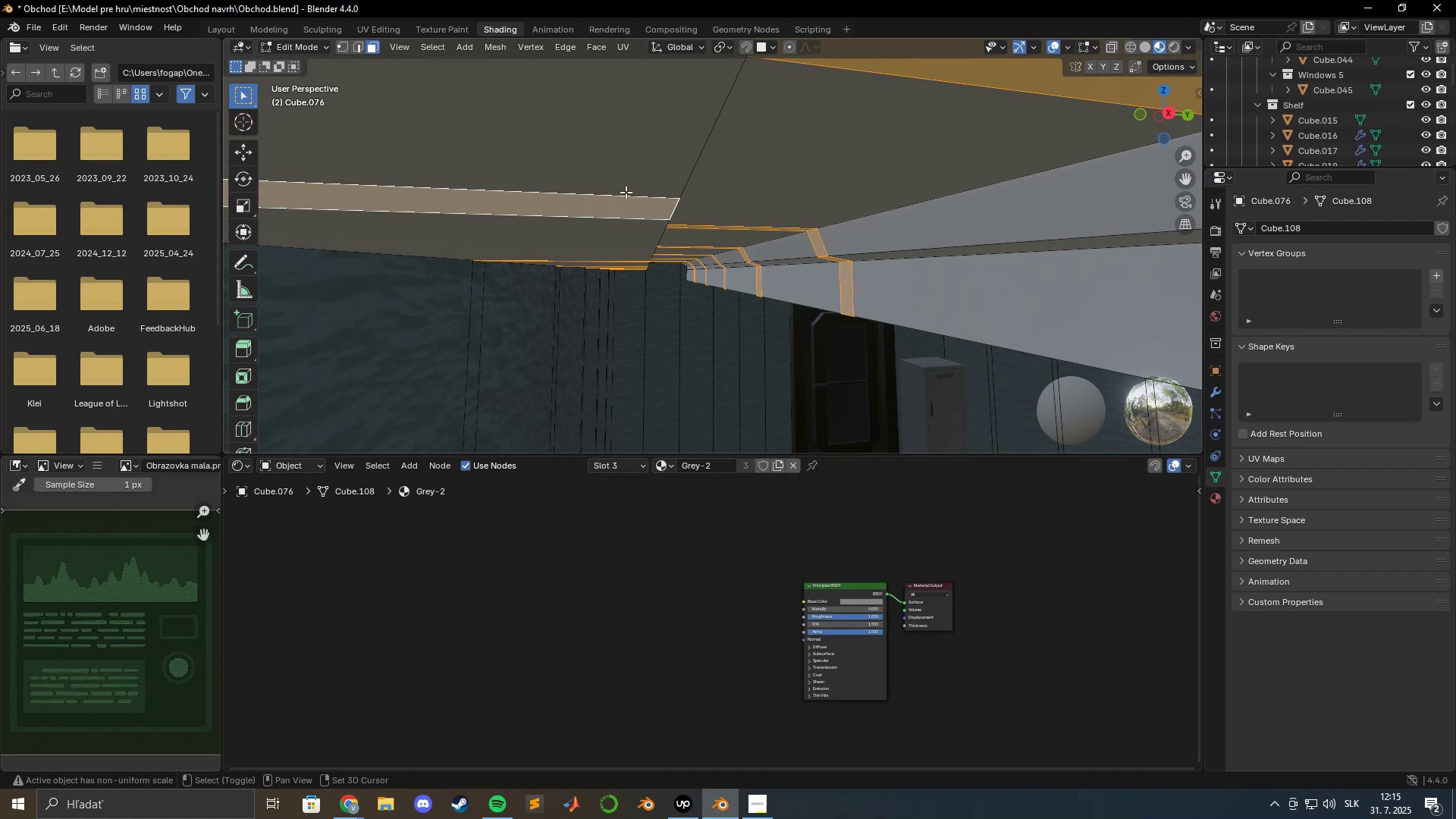 
hold_key(key=ShiftLeft, duration=0.91)
 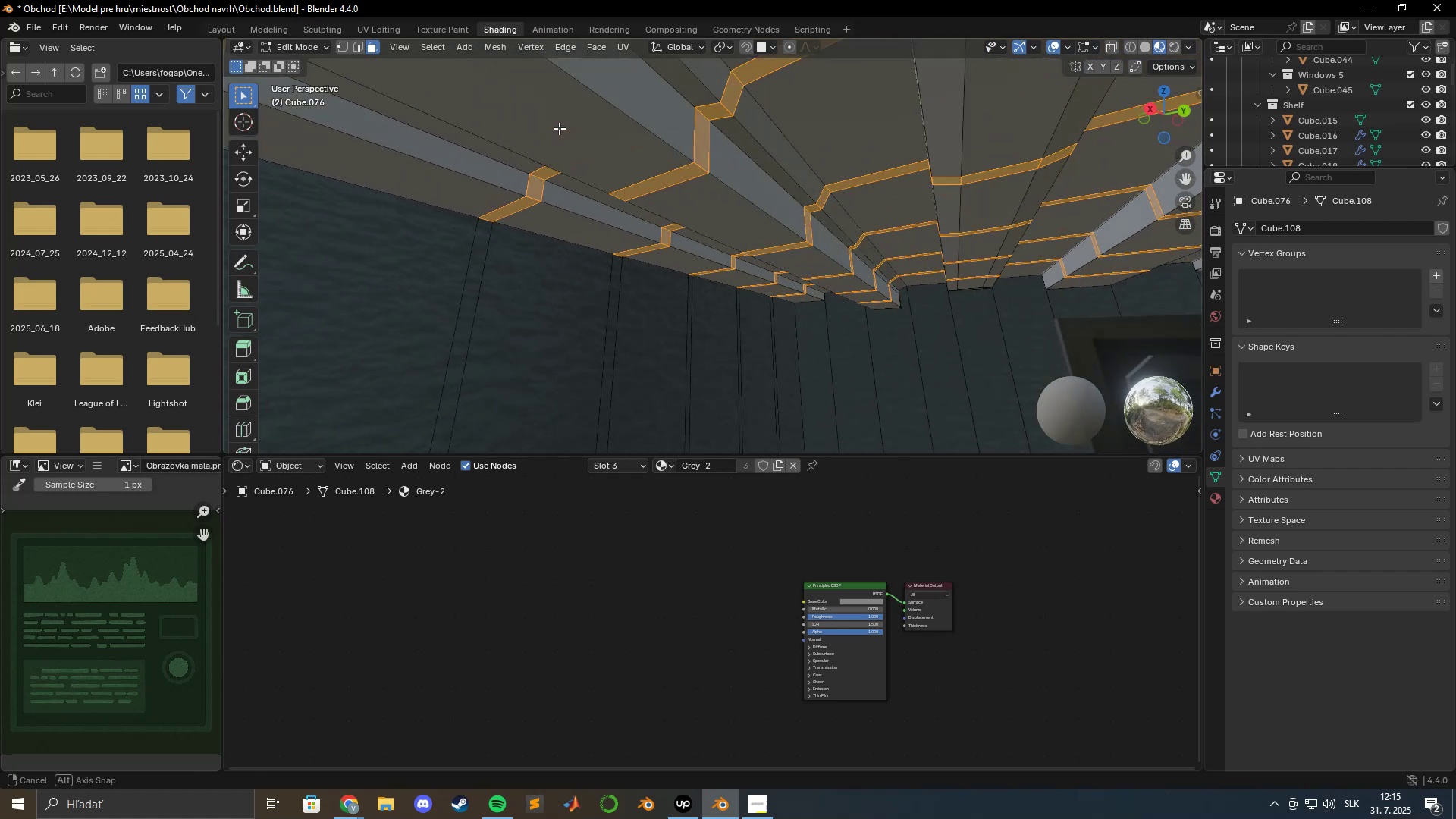 
hold_key(key=ShiftLeft, duration=0.57)
 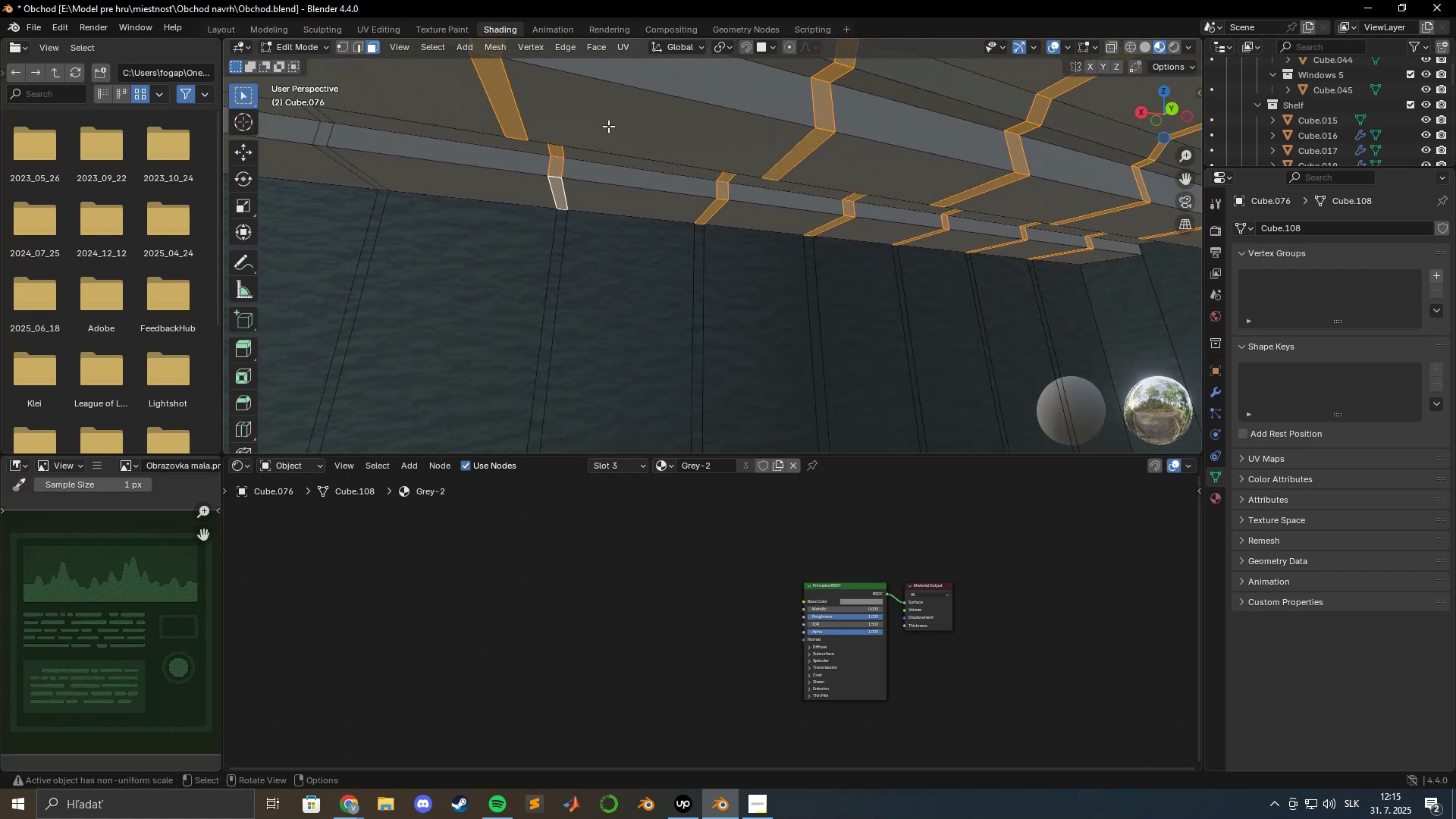 
hold_key(key=ShiftLeft, duration=1.51)
 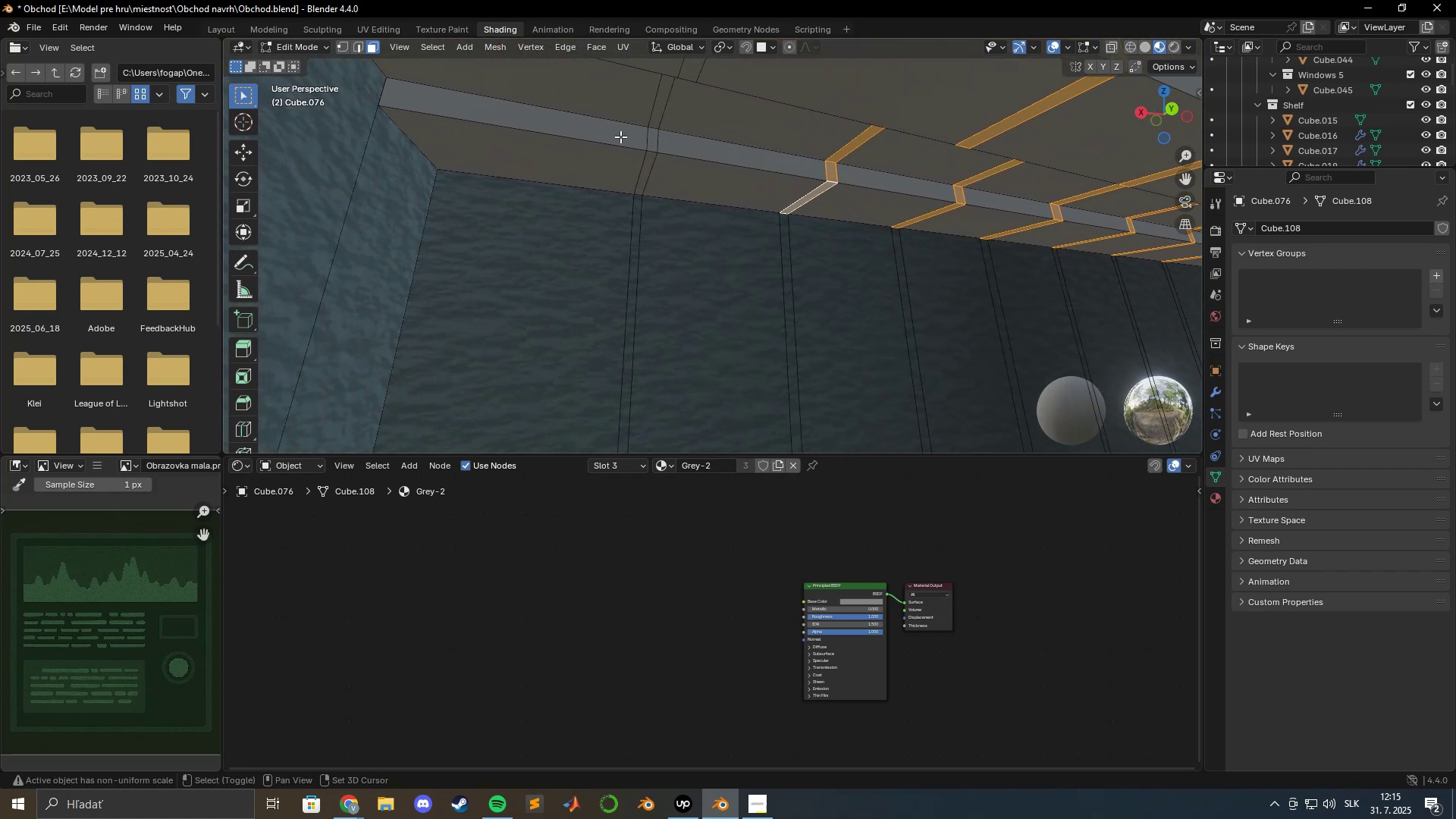 
key(Shift+ShiftLeft)
 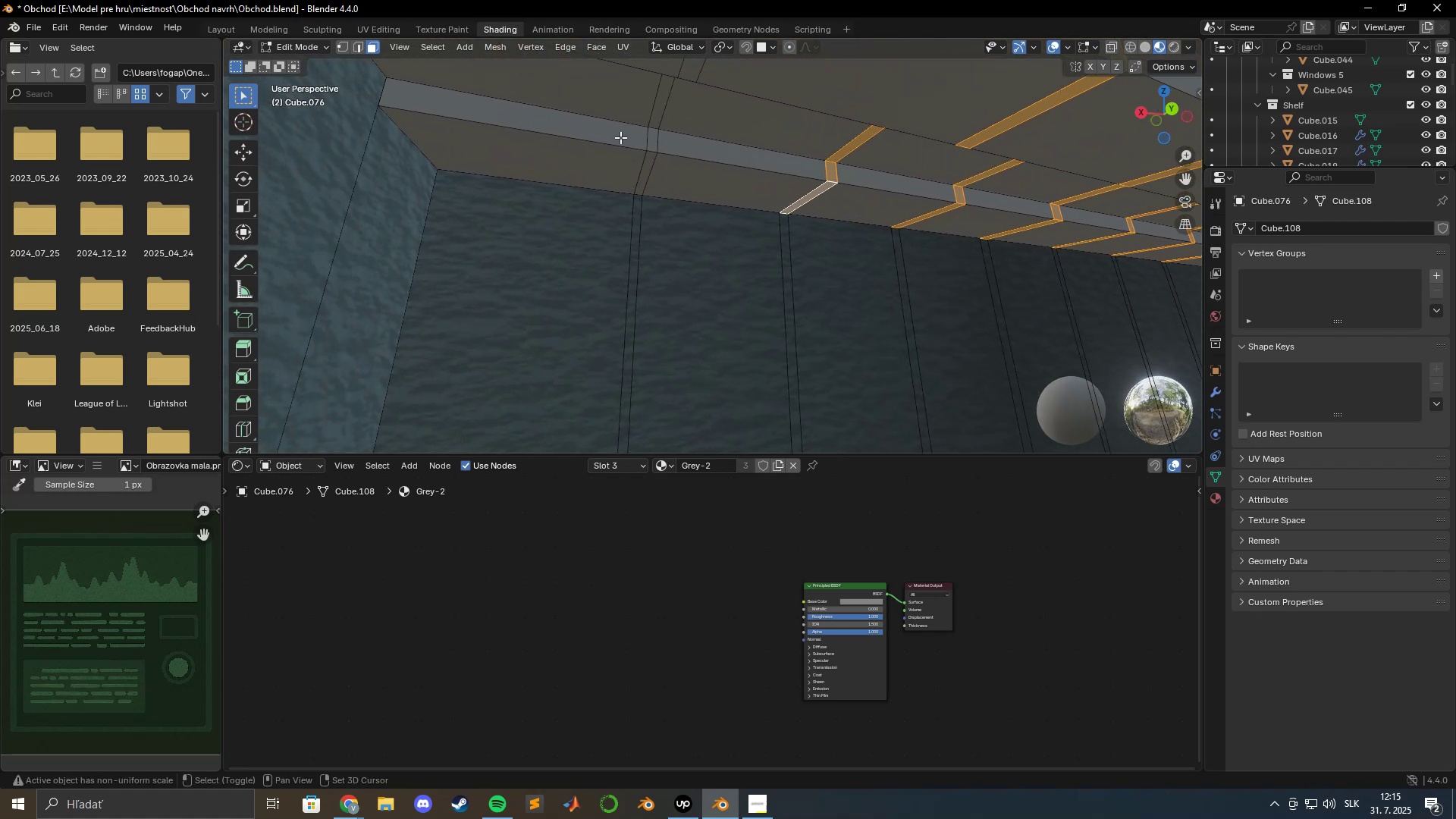 
key(Shift+ShiftLeft)
 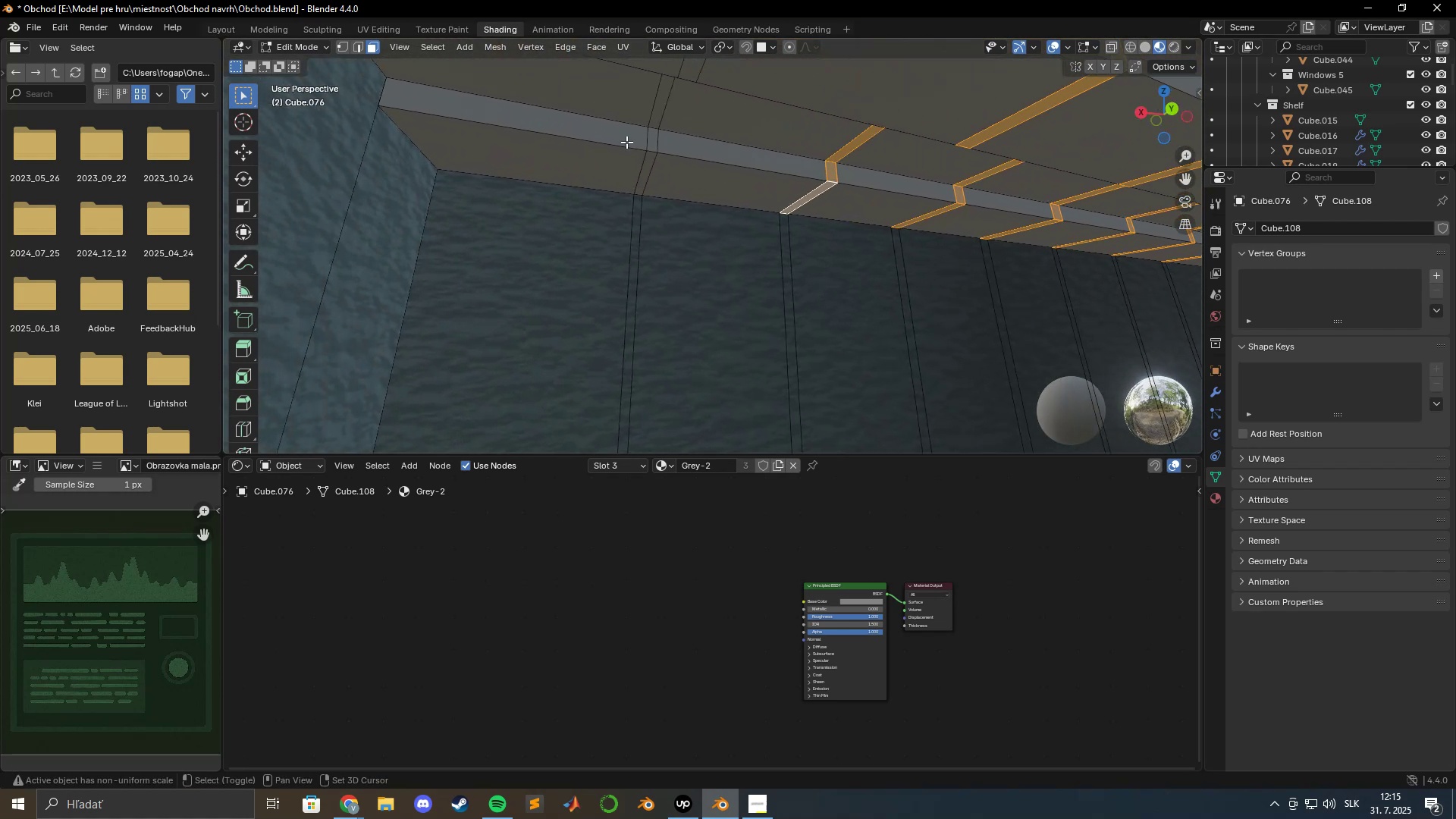 
key(Shift+ShiftLeft)
 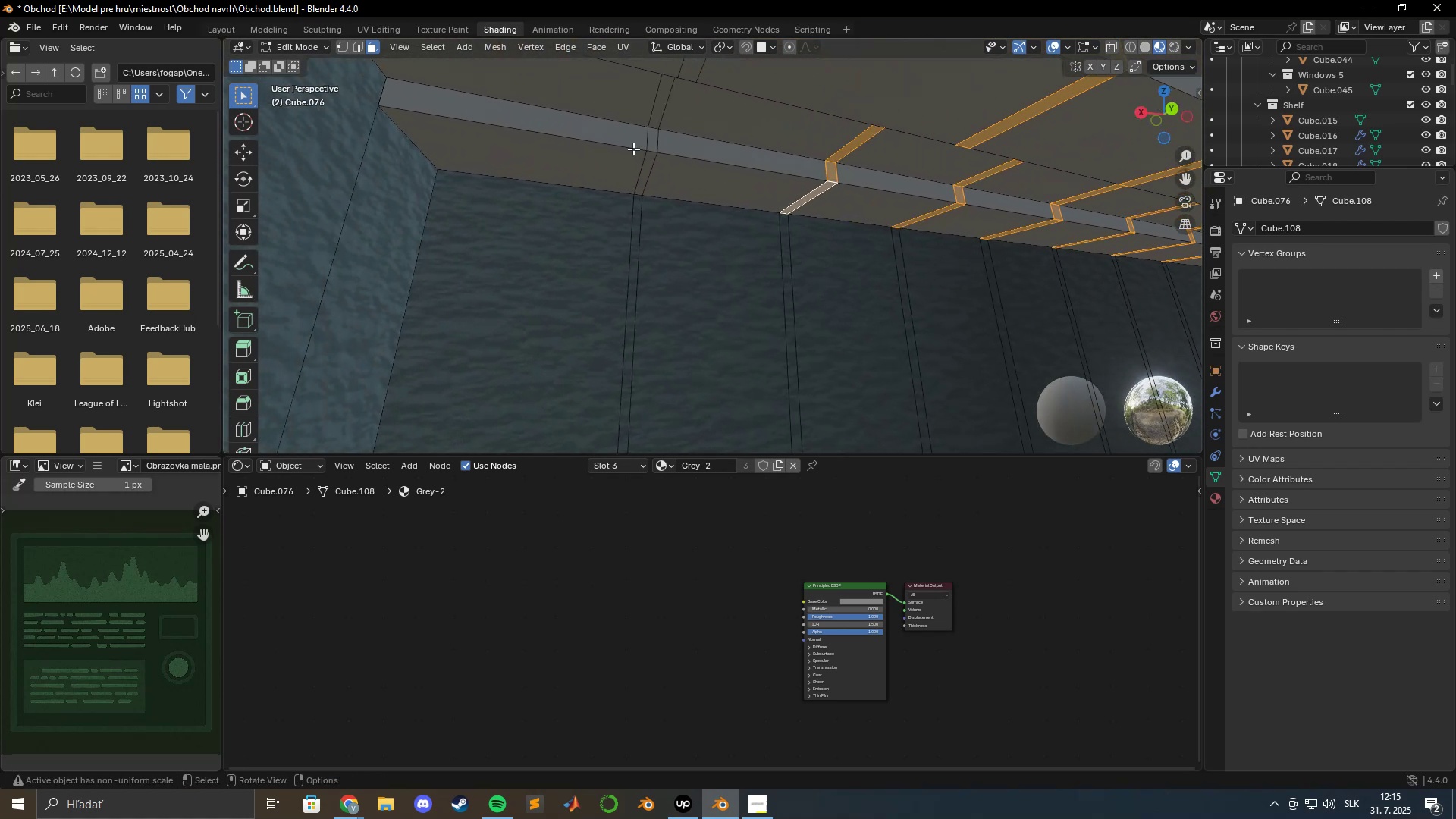 
key(Shift+ShiftLeft)
 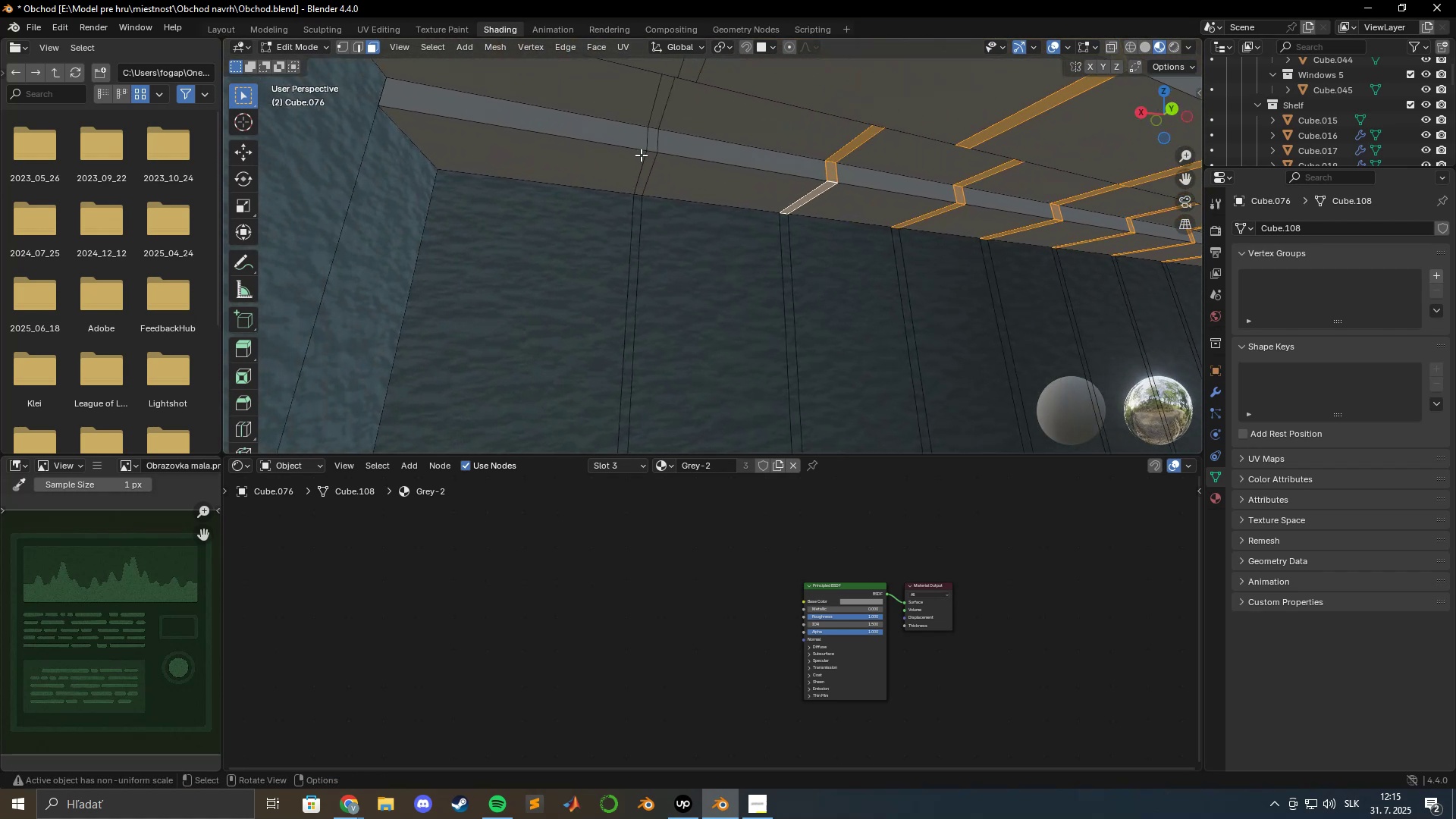 
hold_key(key=ShiftLeft, duration=1.5)
left_click([649, 166])
 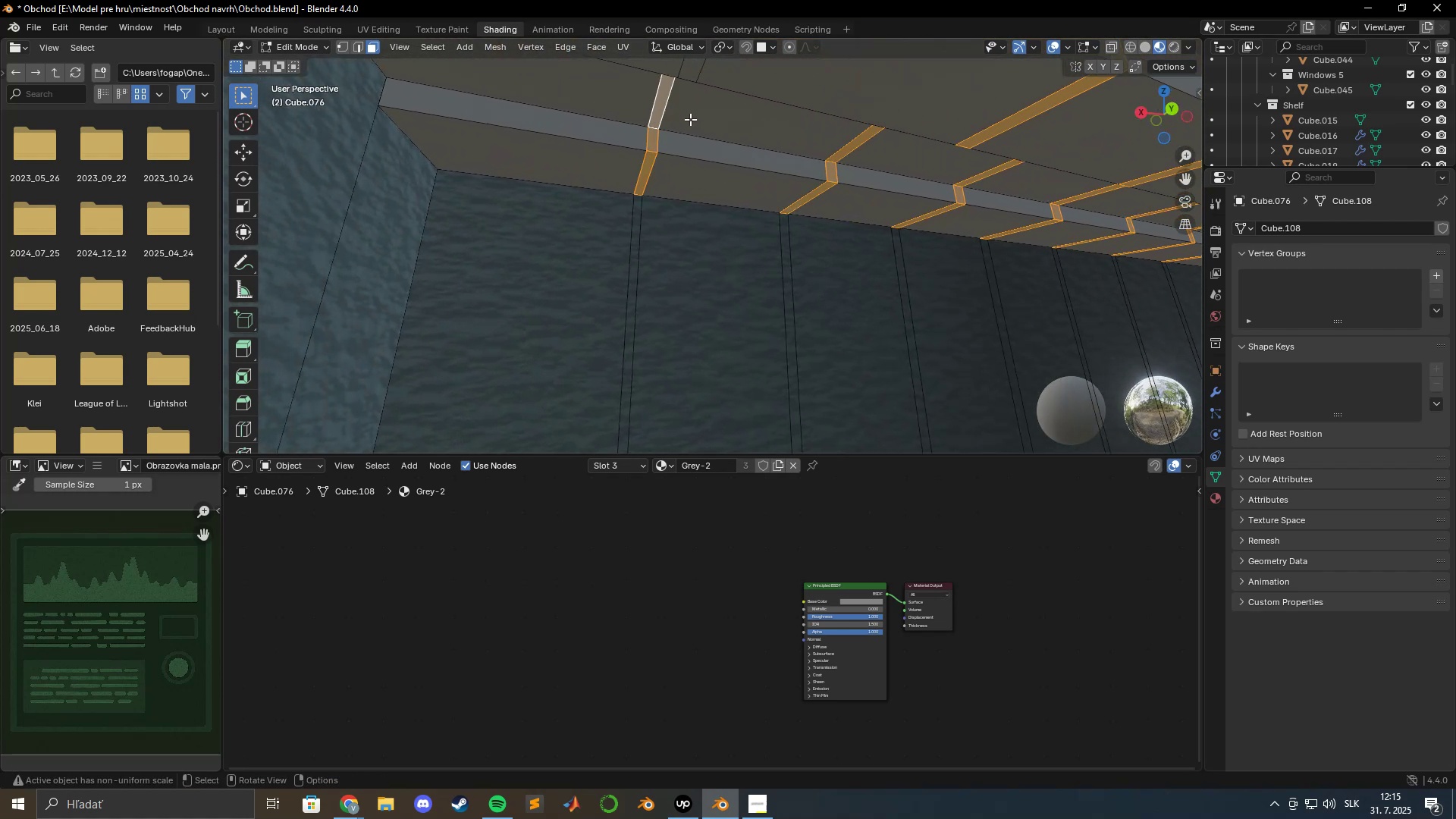 
hold_key(key=ShiftLeft, duration=0.47)
 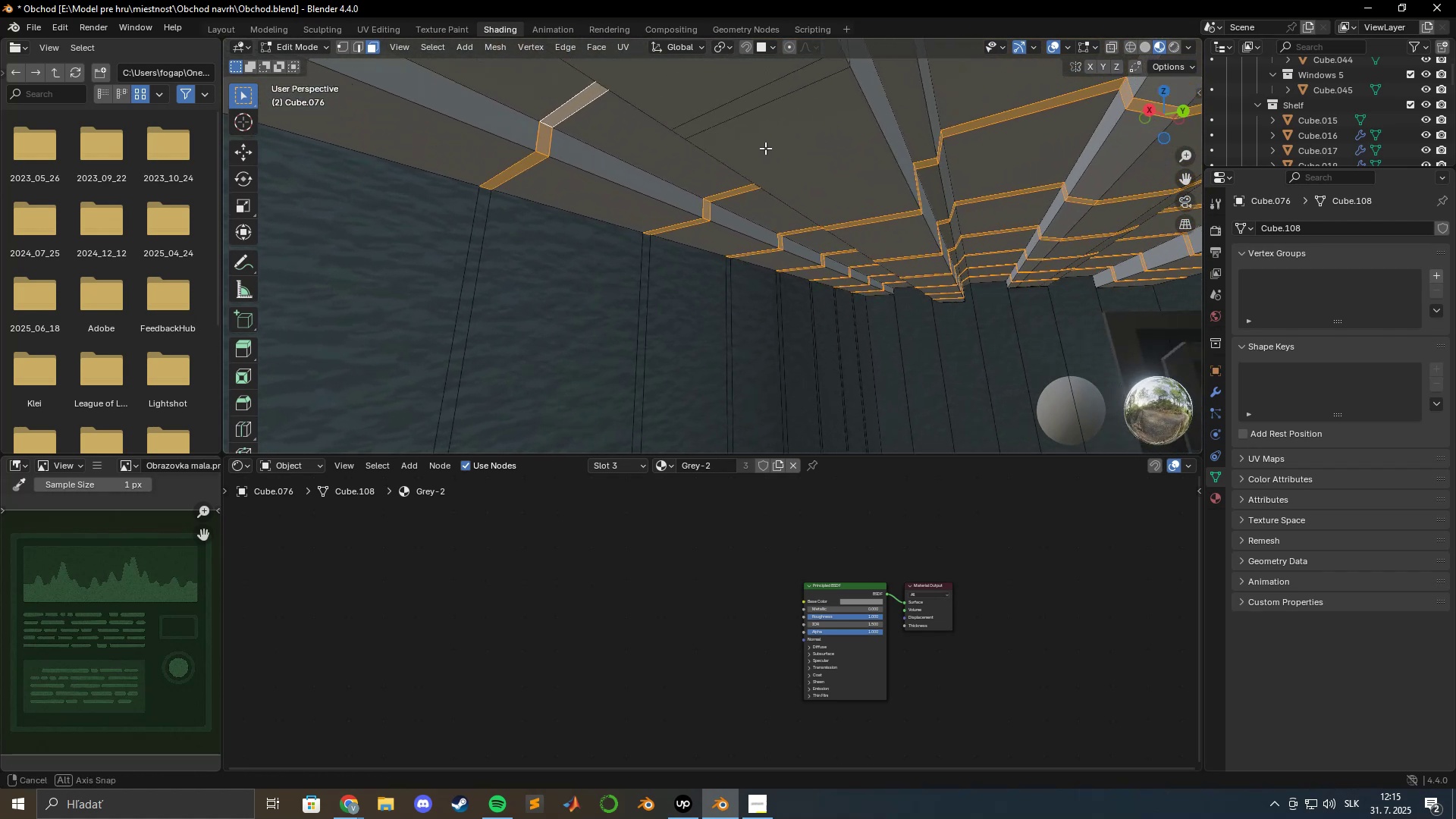 
hold_key(key=ShiftLeft, duration=0.7)
left_click([777, 117])
 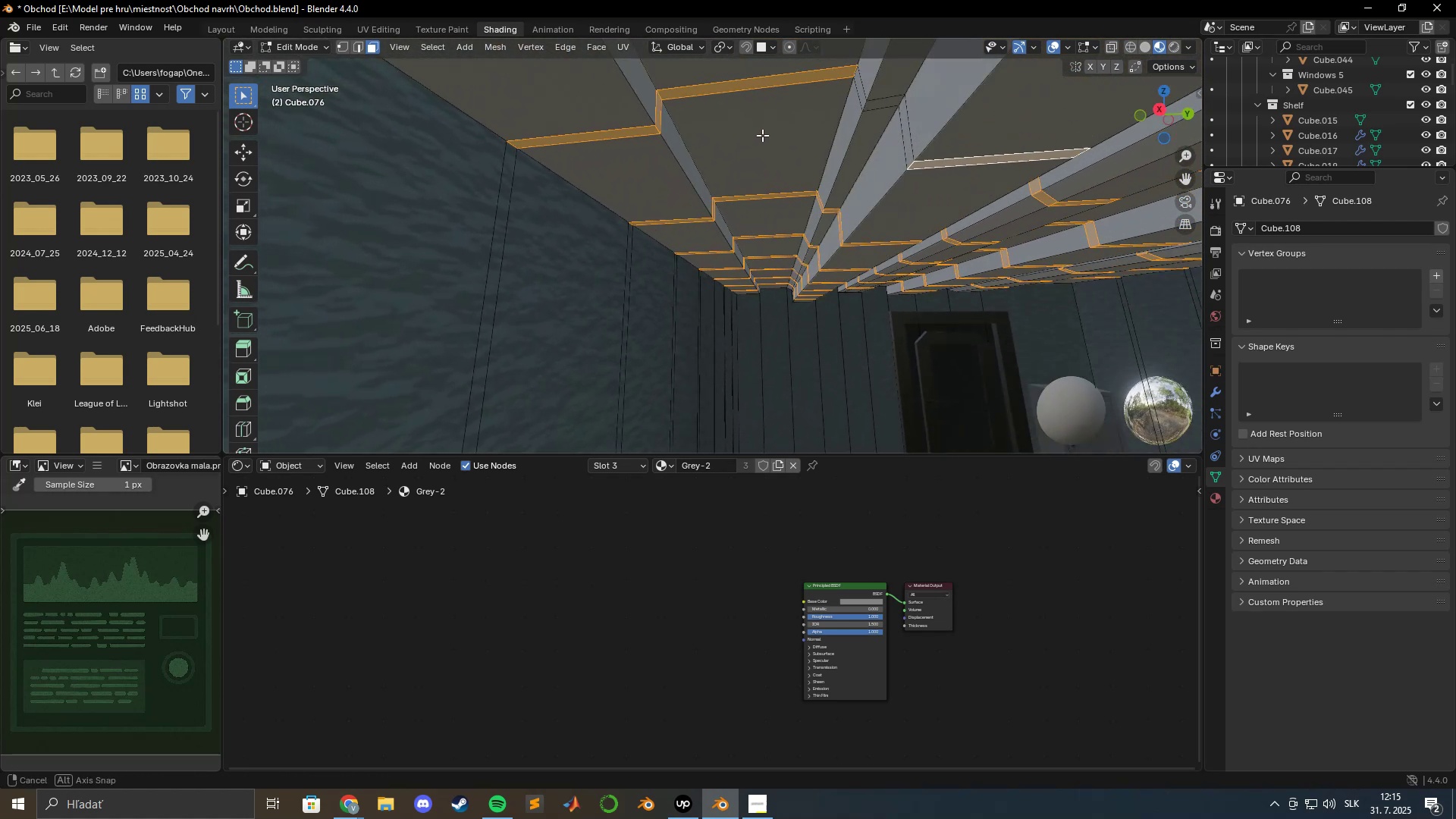 
hold_key(key=ShiftLeft, duration=1.54)
left_click([908, 126])
 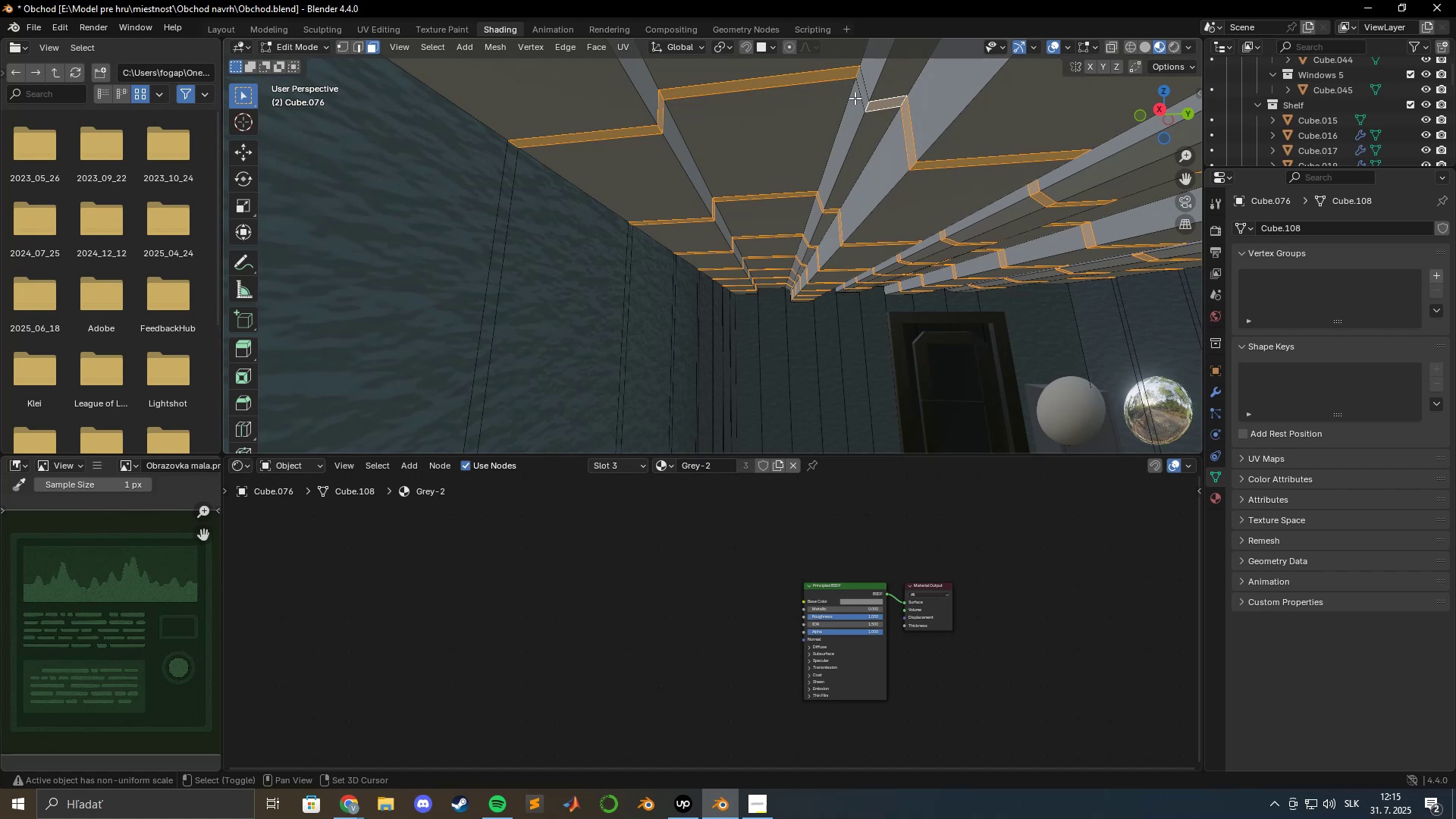 
hold_key(key=ShiftLeft, duration=1.51)
left_click([863, 92])
 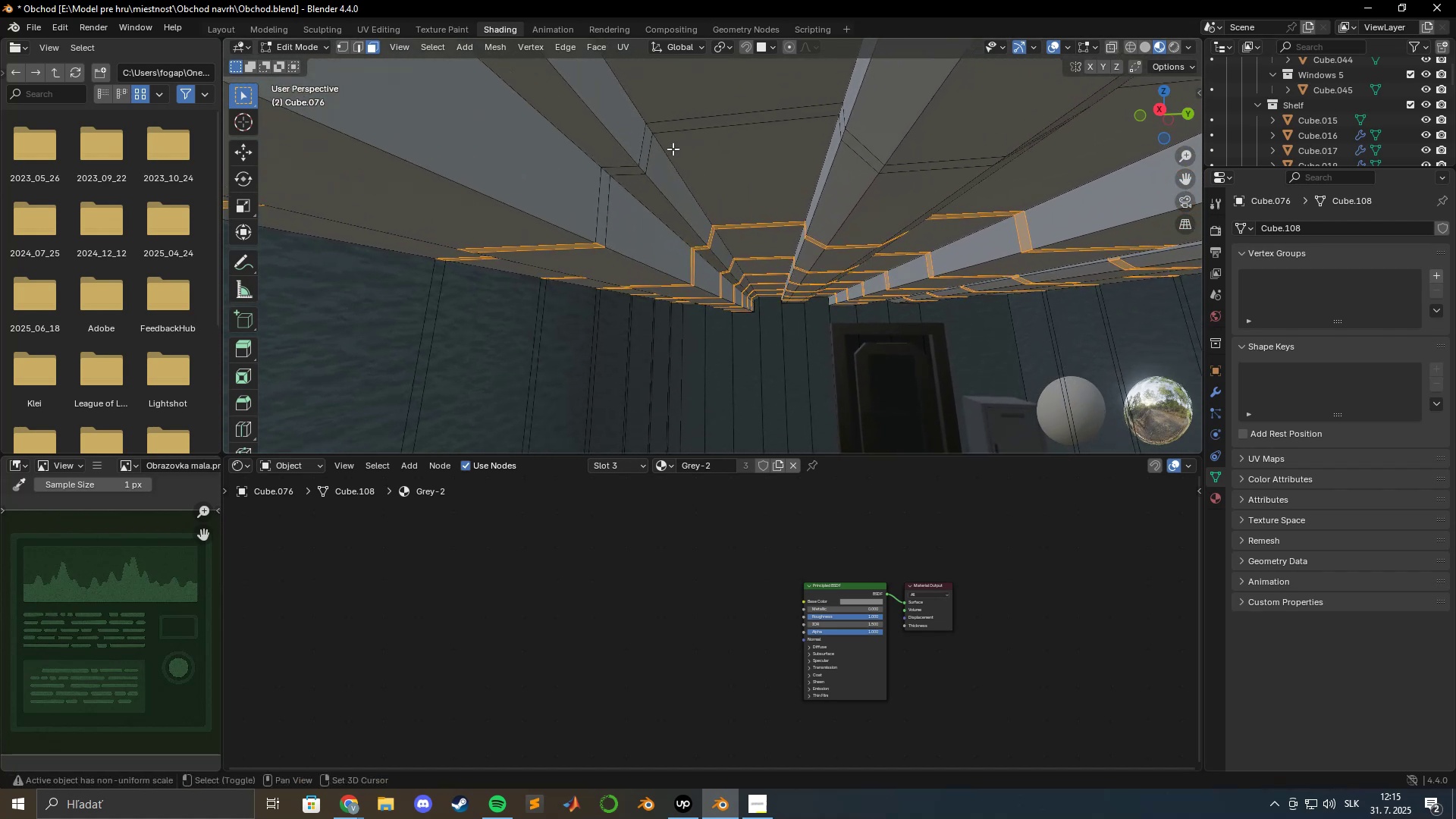 
hold_key(key=ShiftLeft, duration=1.52)
left_click([669, 130])
 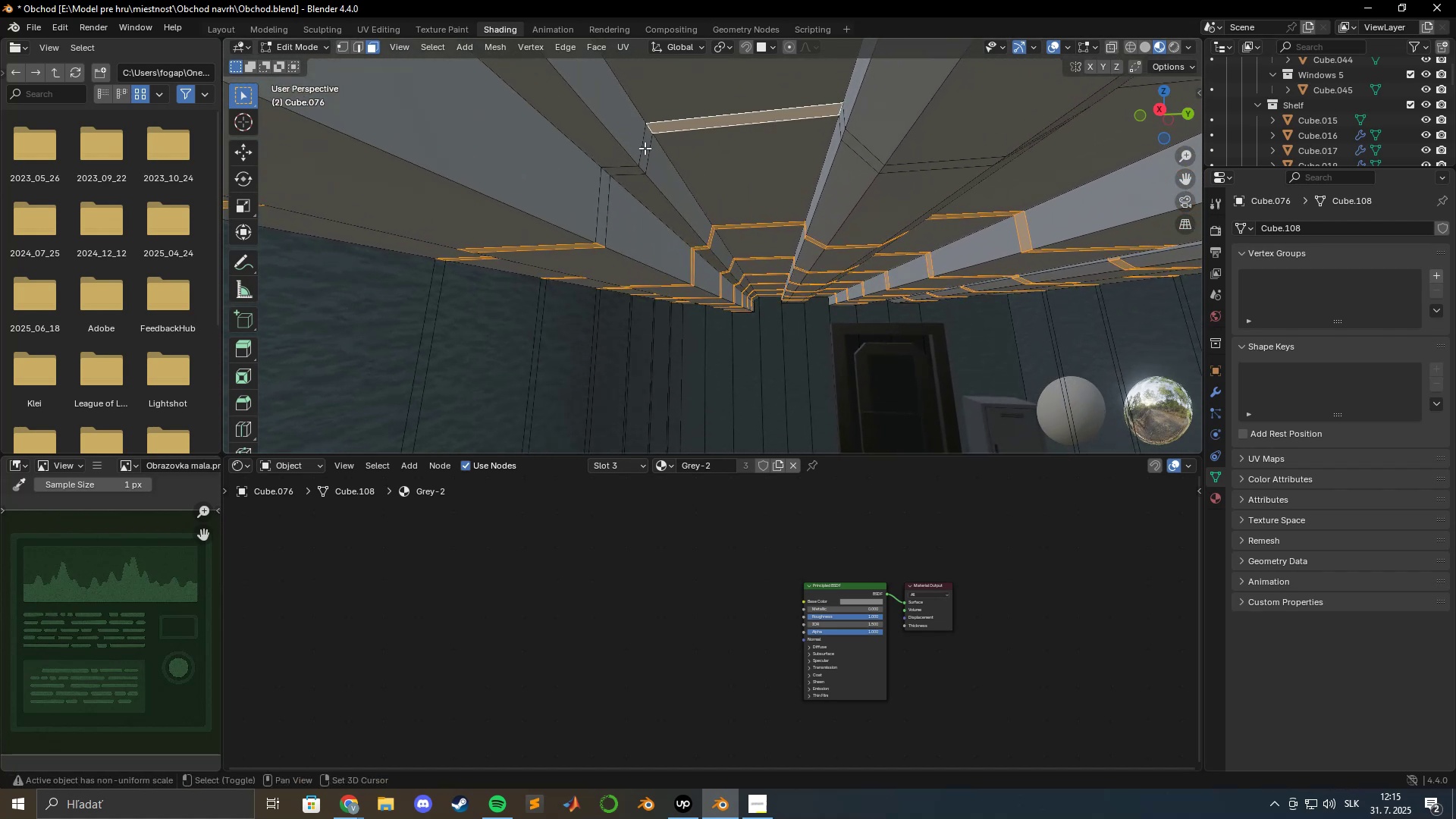 
left_click([645, 148])
 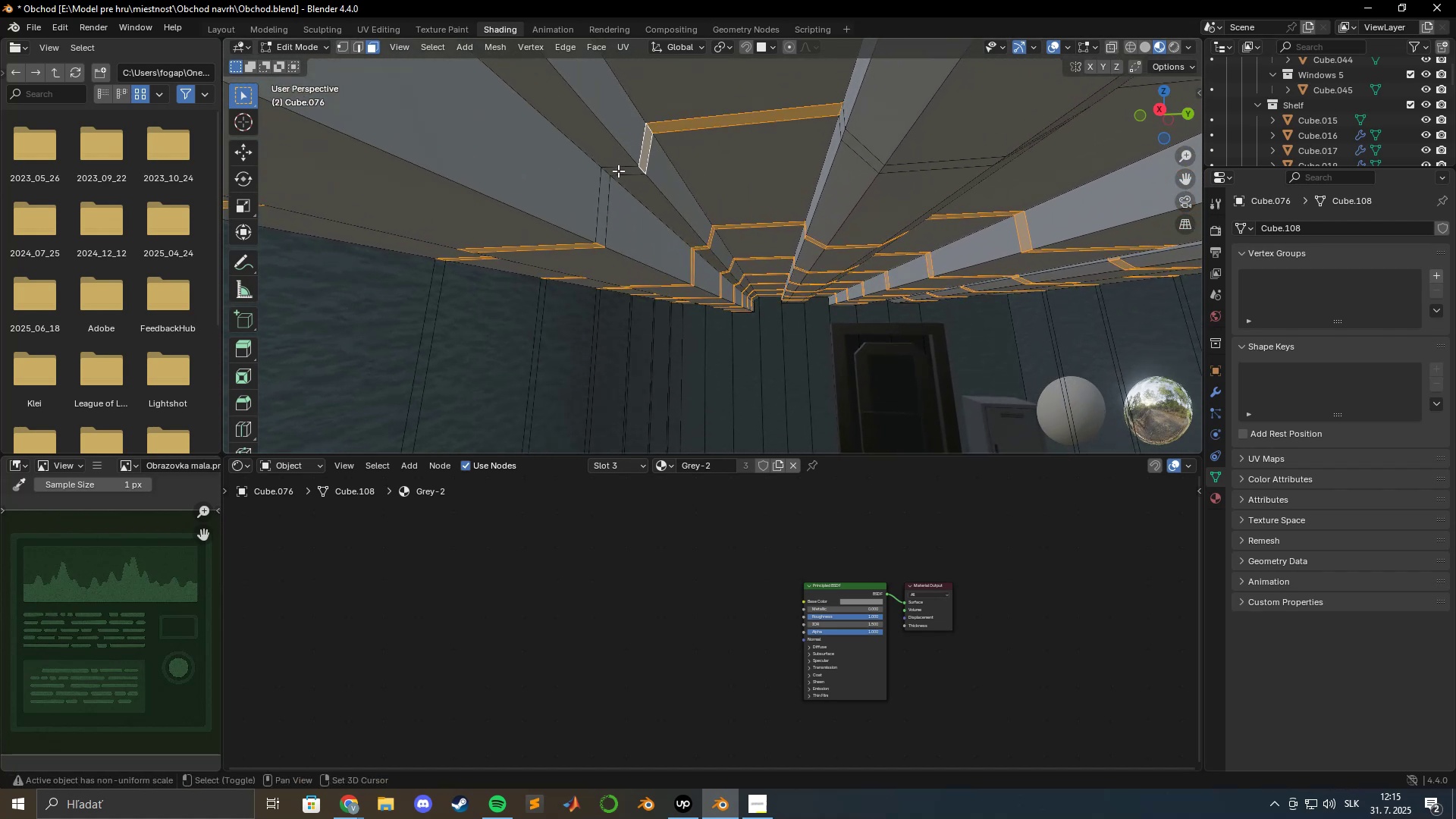 
left_click([619, 166])
 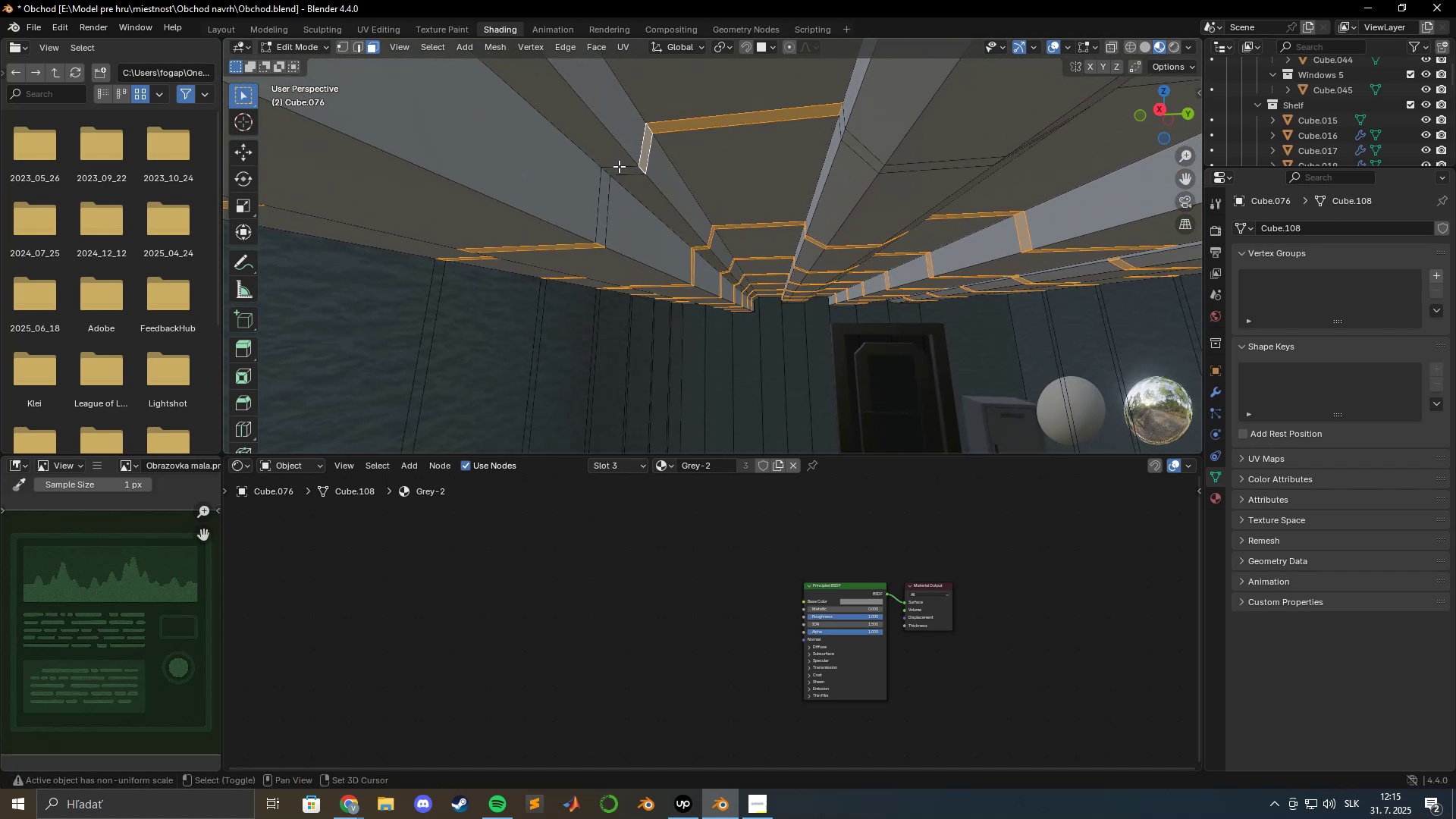 
hold_key(key=ShiftLeft, duration=1.52)
left_click([610, 159])
 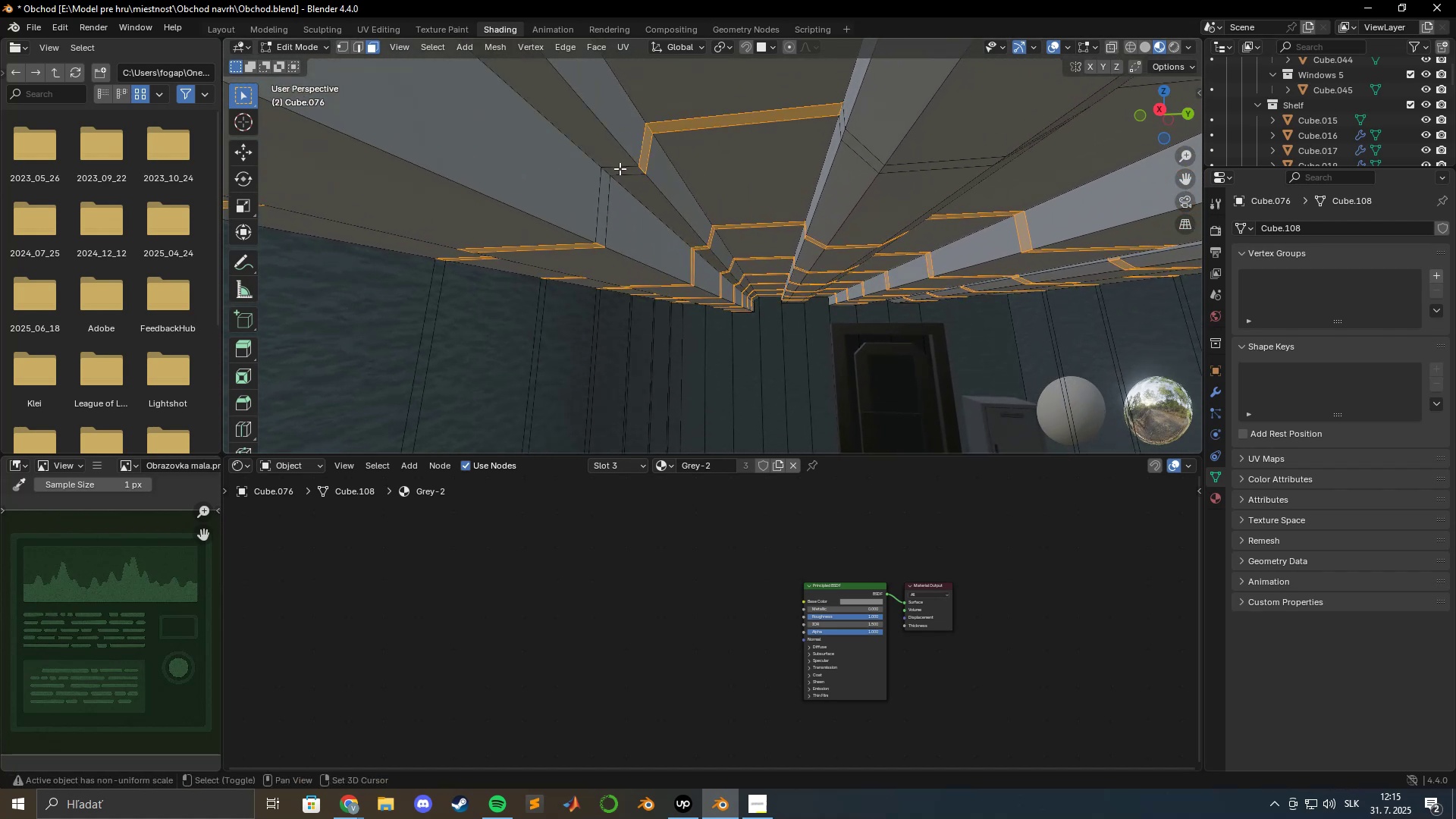 
double_click([620, 168])
 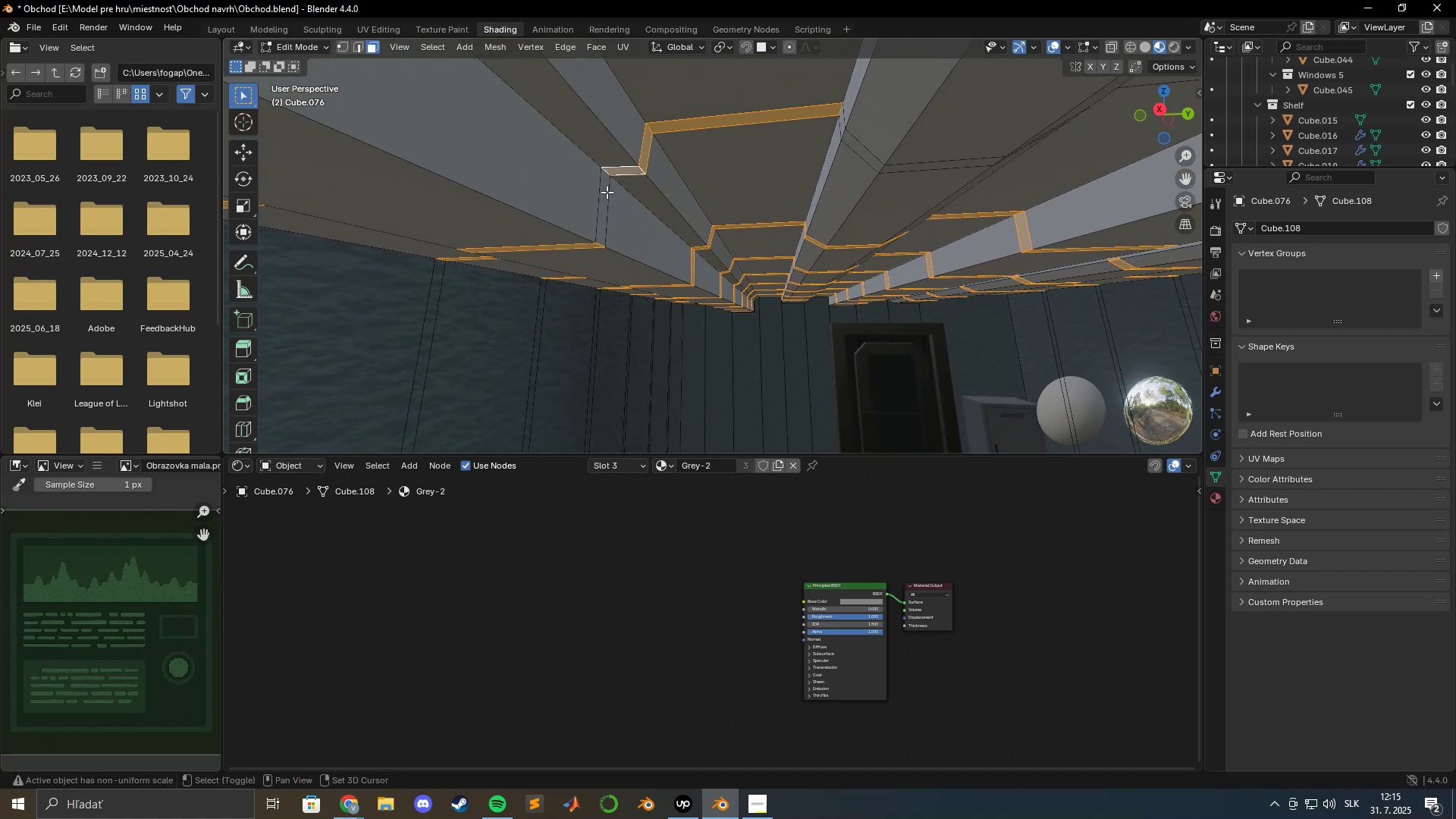 
triple_click([605, 193])
 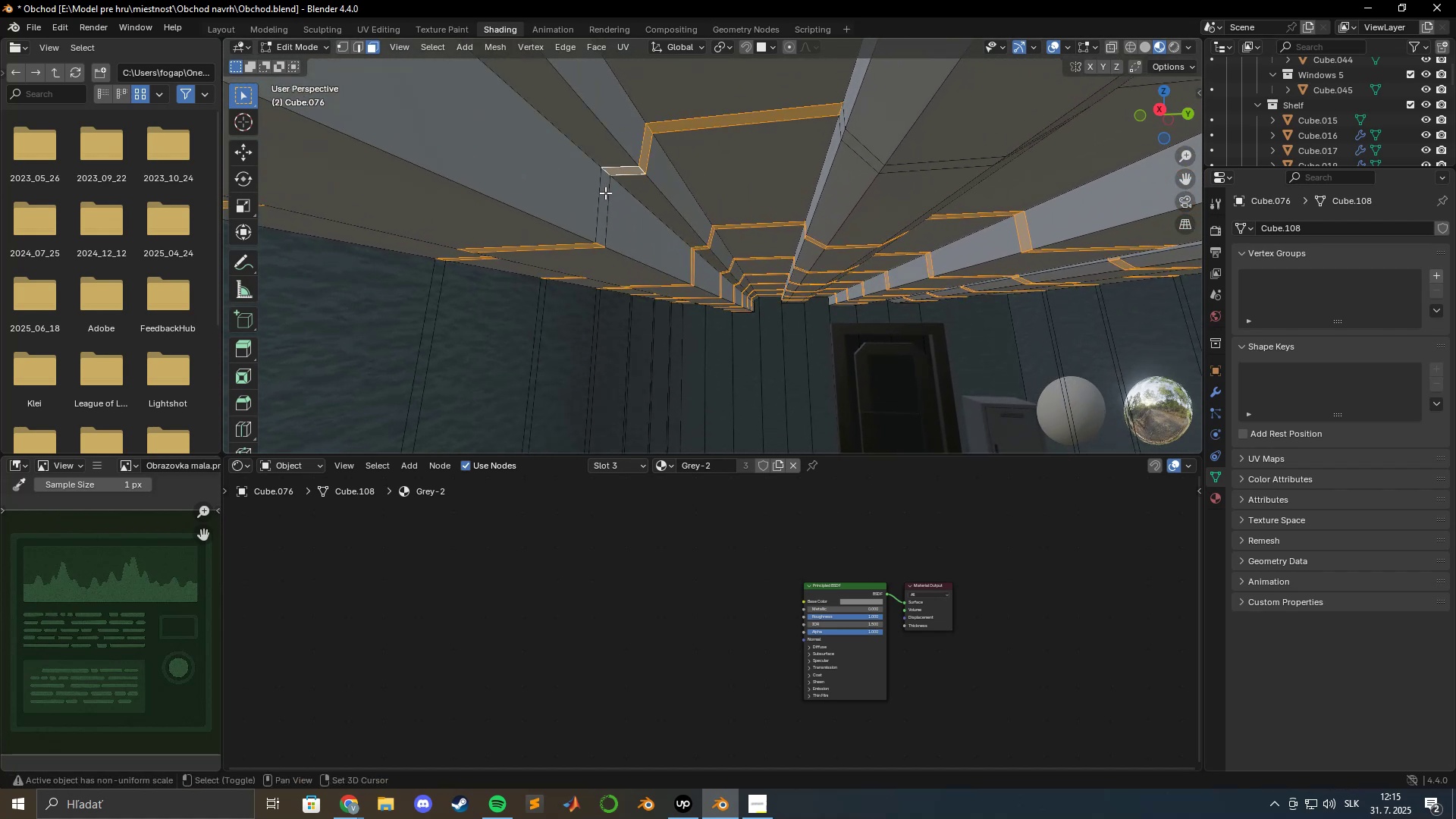 
hold_key(key=ShiftLeft, duration=0.54)
 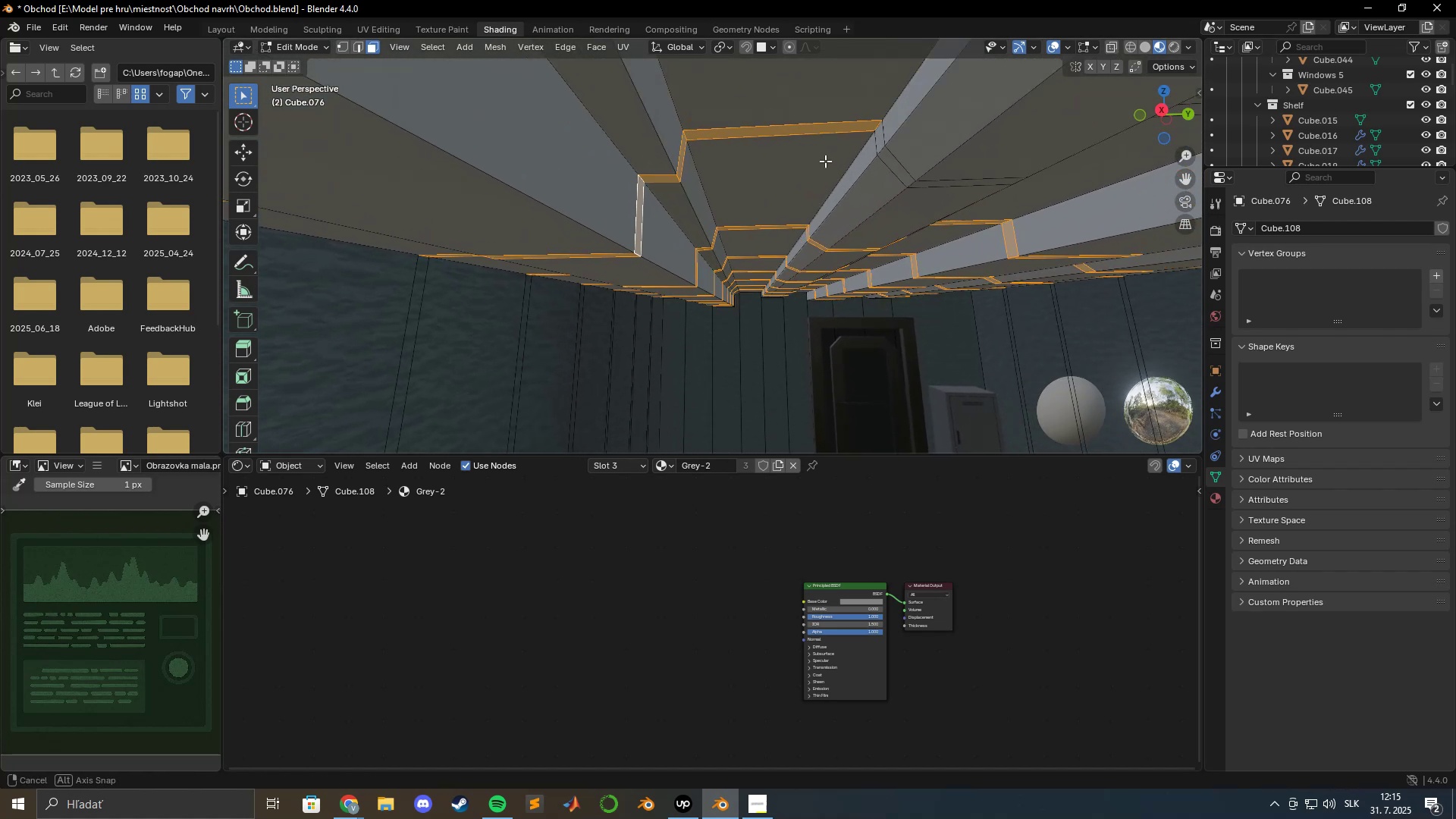 
hold_key(key=ShiftLeft, duration=1.5)
 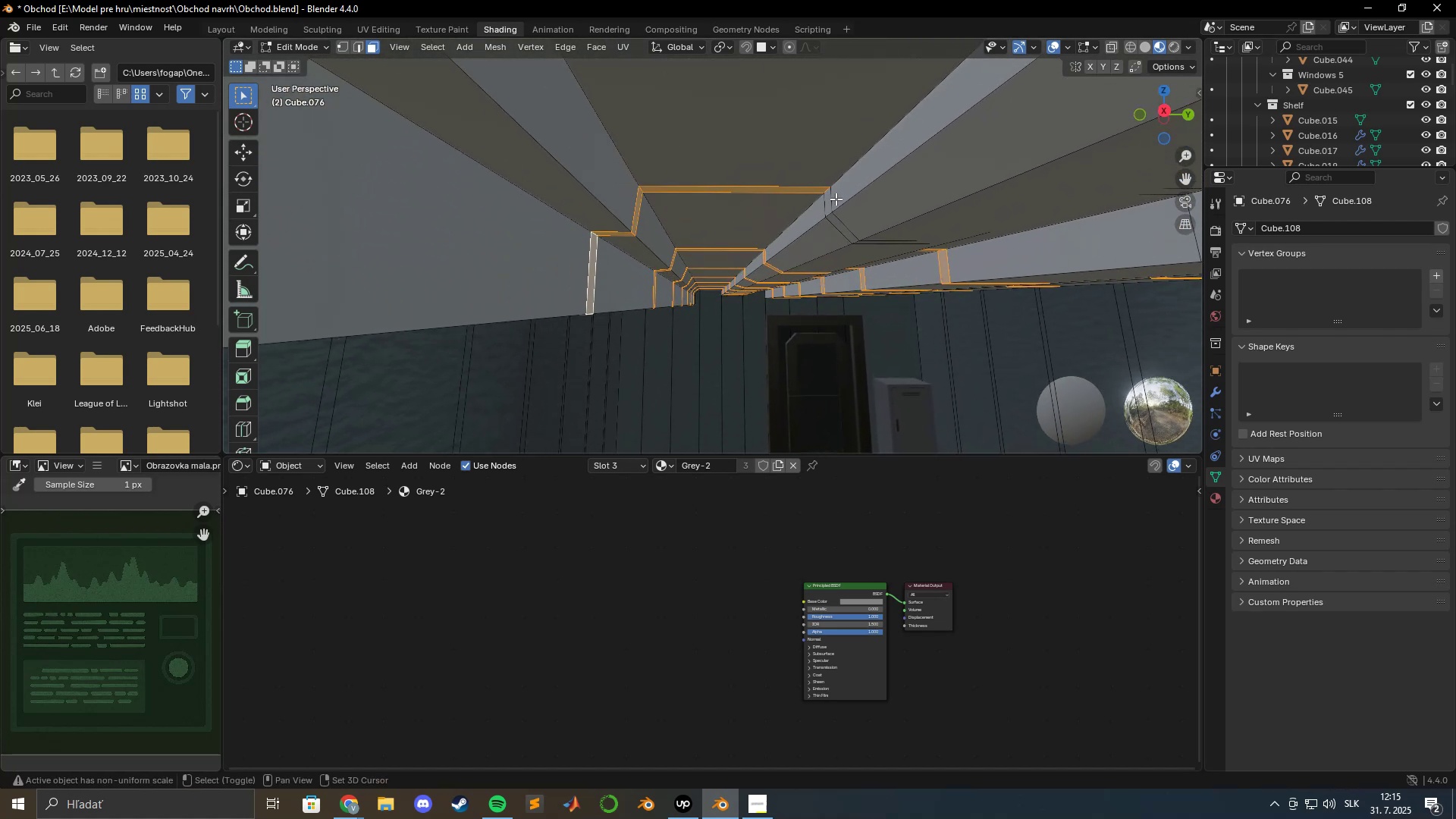 
hold_key(key=ShiftLeft, duration=1.51)
 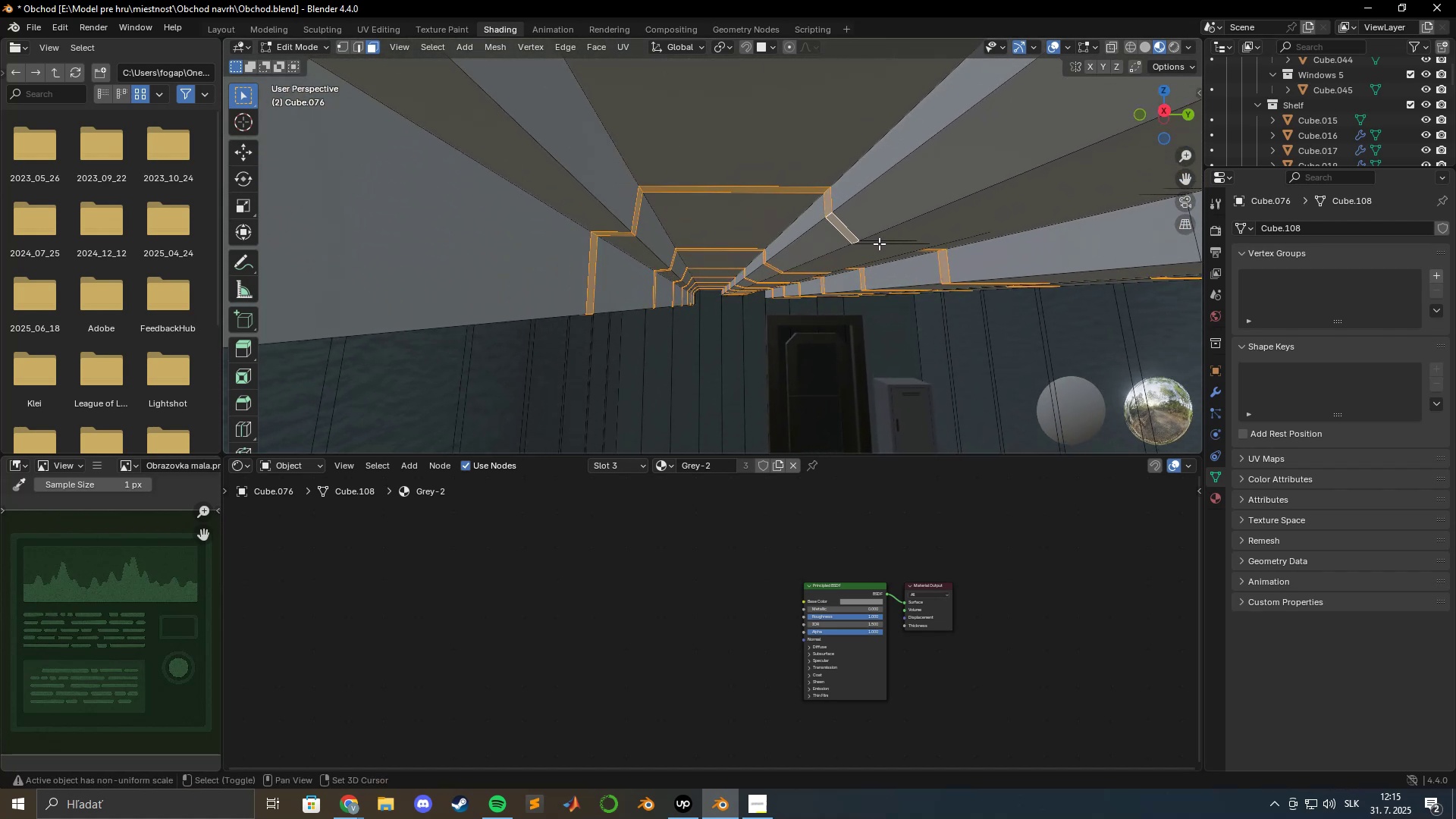 
hold_key(key=ShiftLeft, duration=1.51)
left_click([879, 243])
 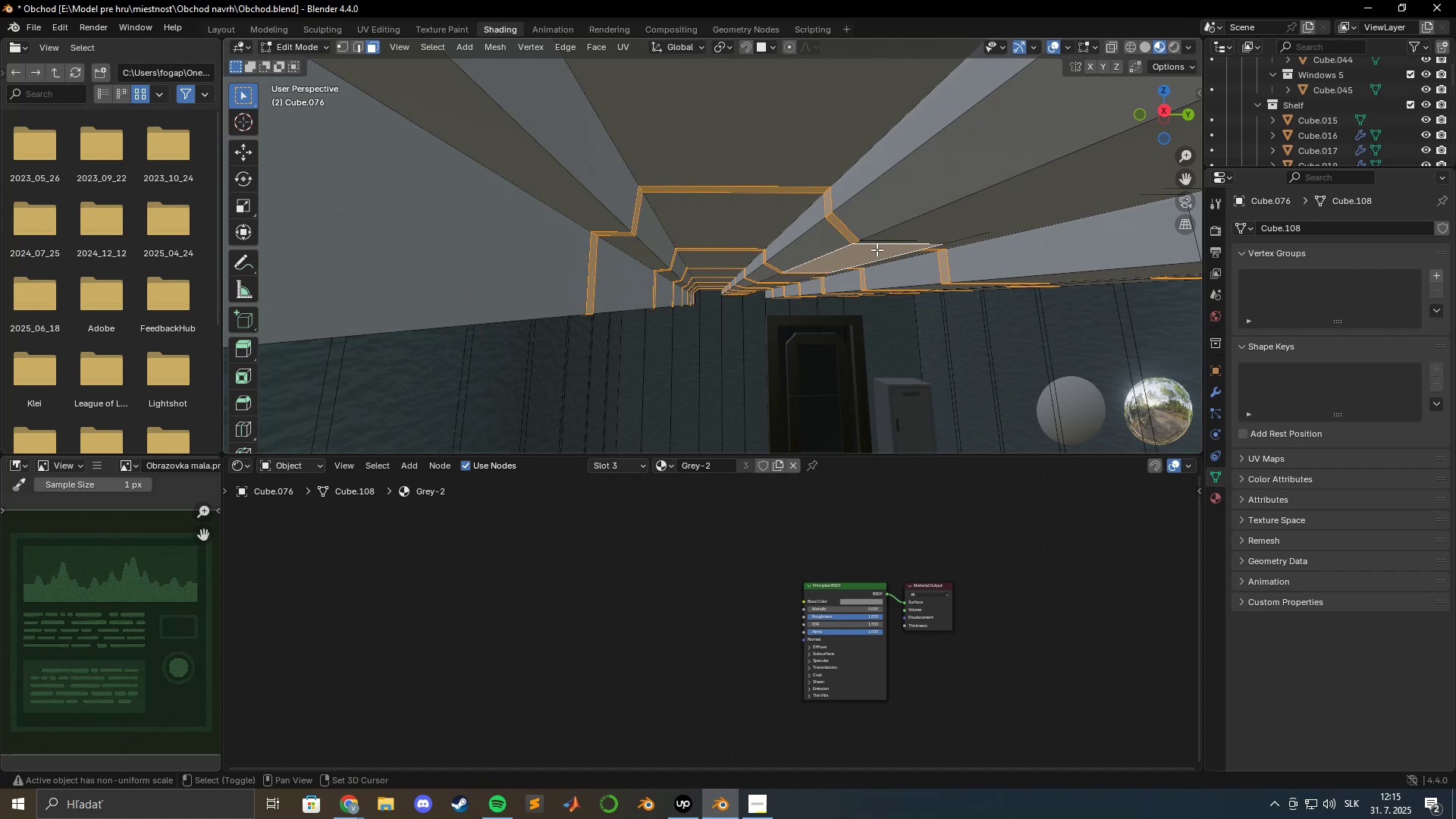 
hold_key(key=ShiftLeft, duration=1.52)
left_click([880, 248])
 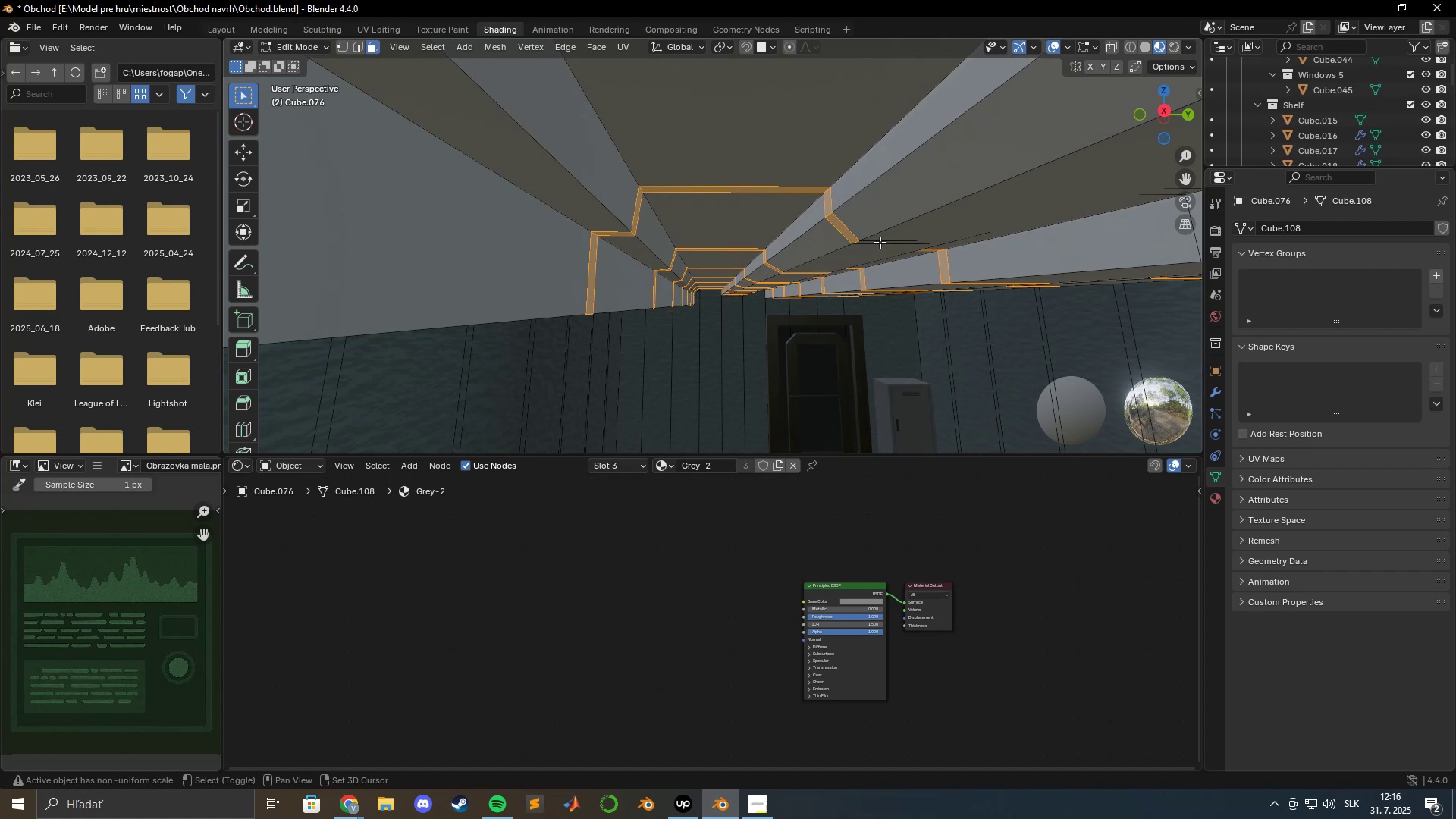 
double_click([880, 242])
 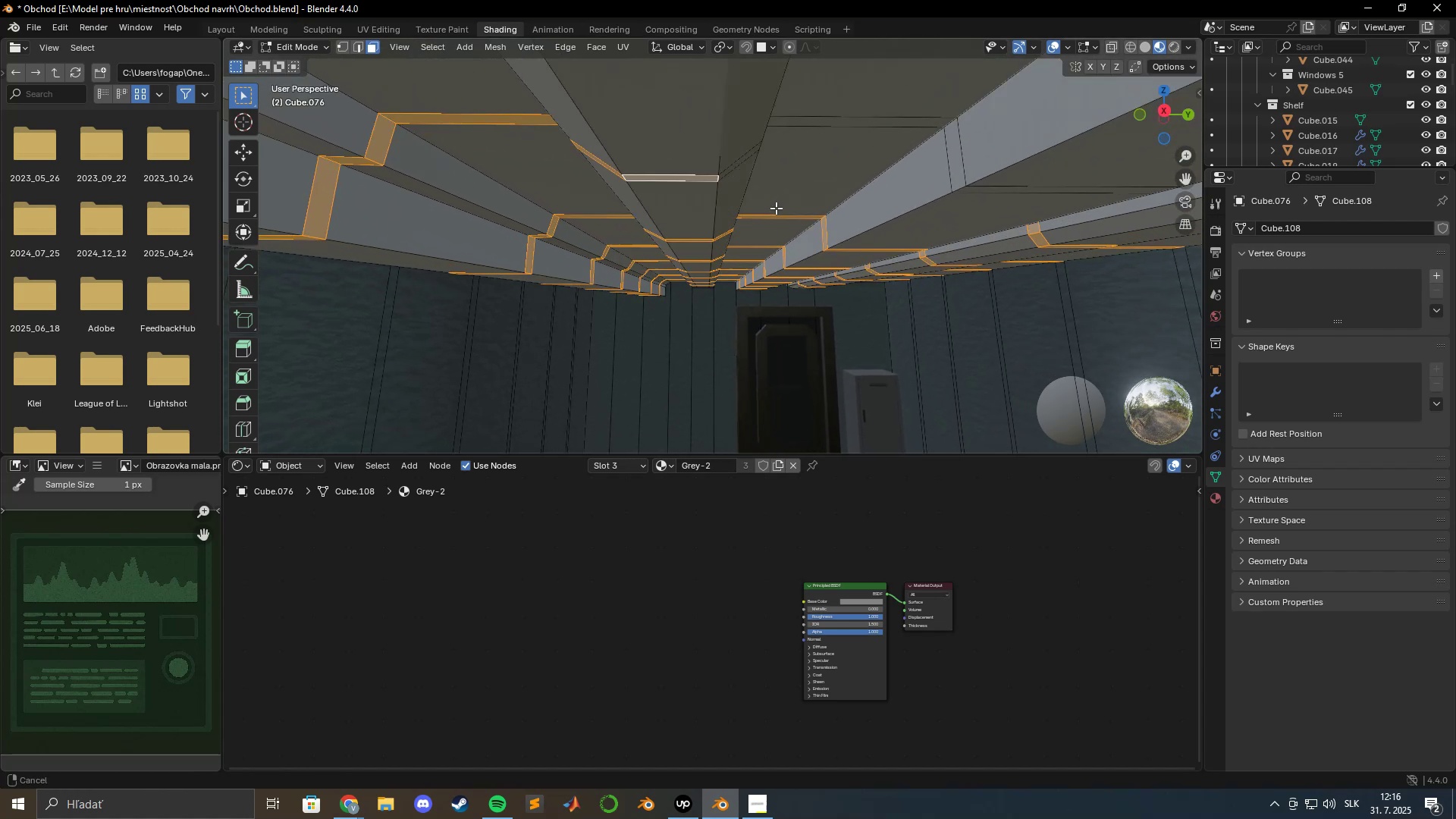 
hold_key(key=ShiftLeft, duration=1.53)
left_click([592, 177])
 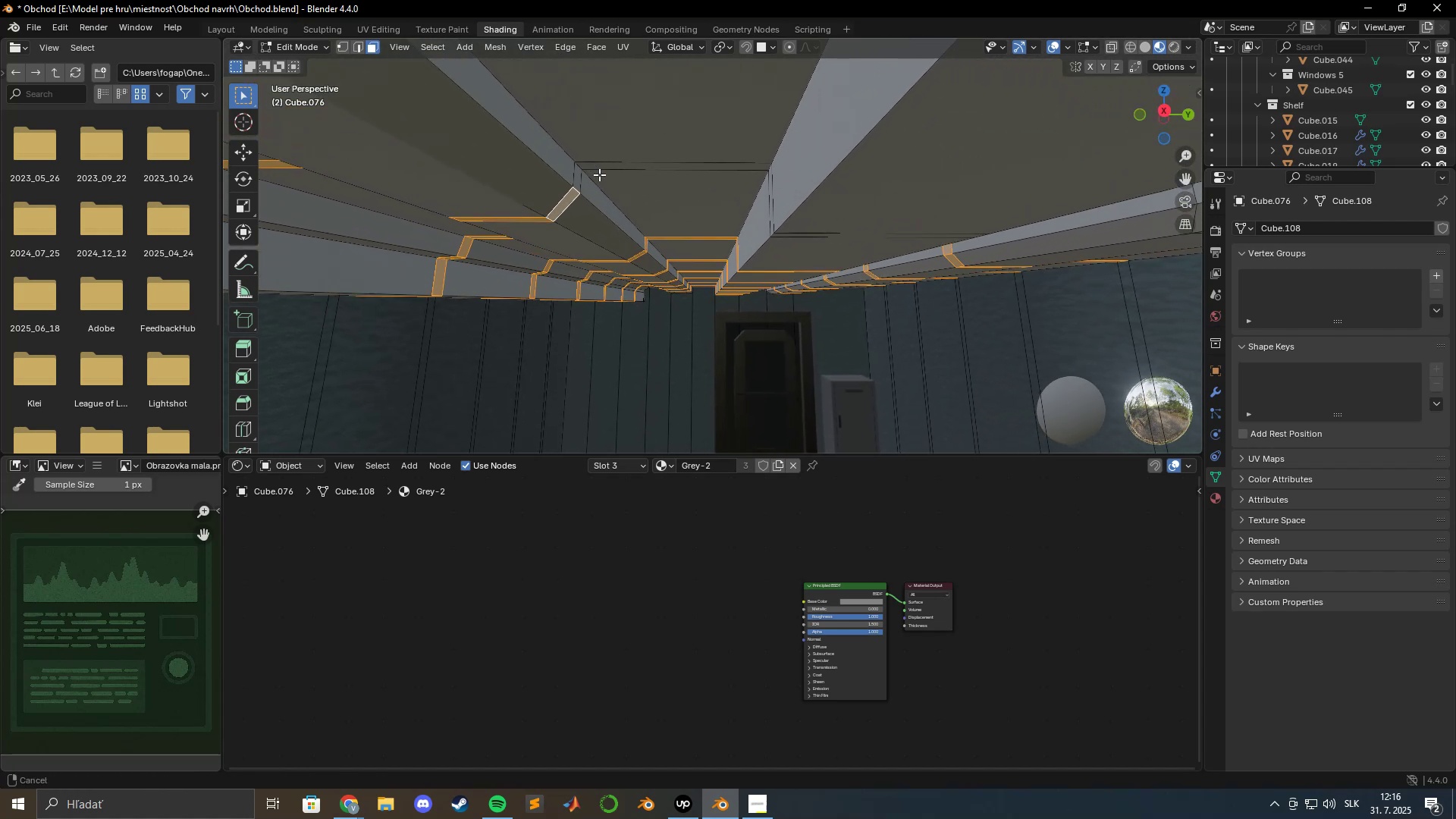 
hold_key(key=ShiftLeft, duration=1.52)
left_click([575, 183])
 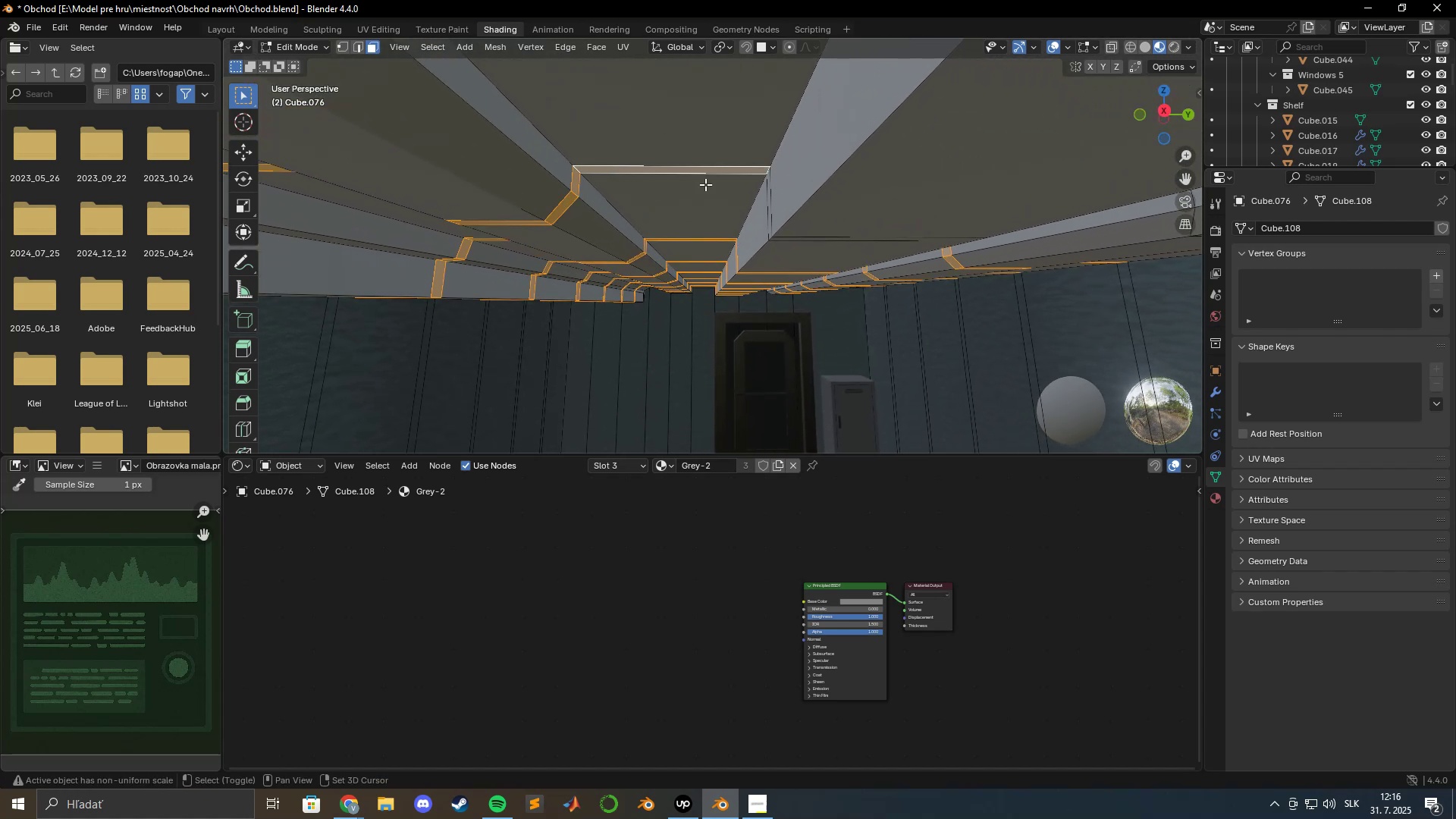 
hold_key(key=ShiftLeft, duration=1.51)
left_click([769, 202])
 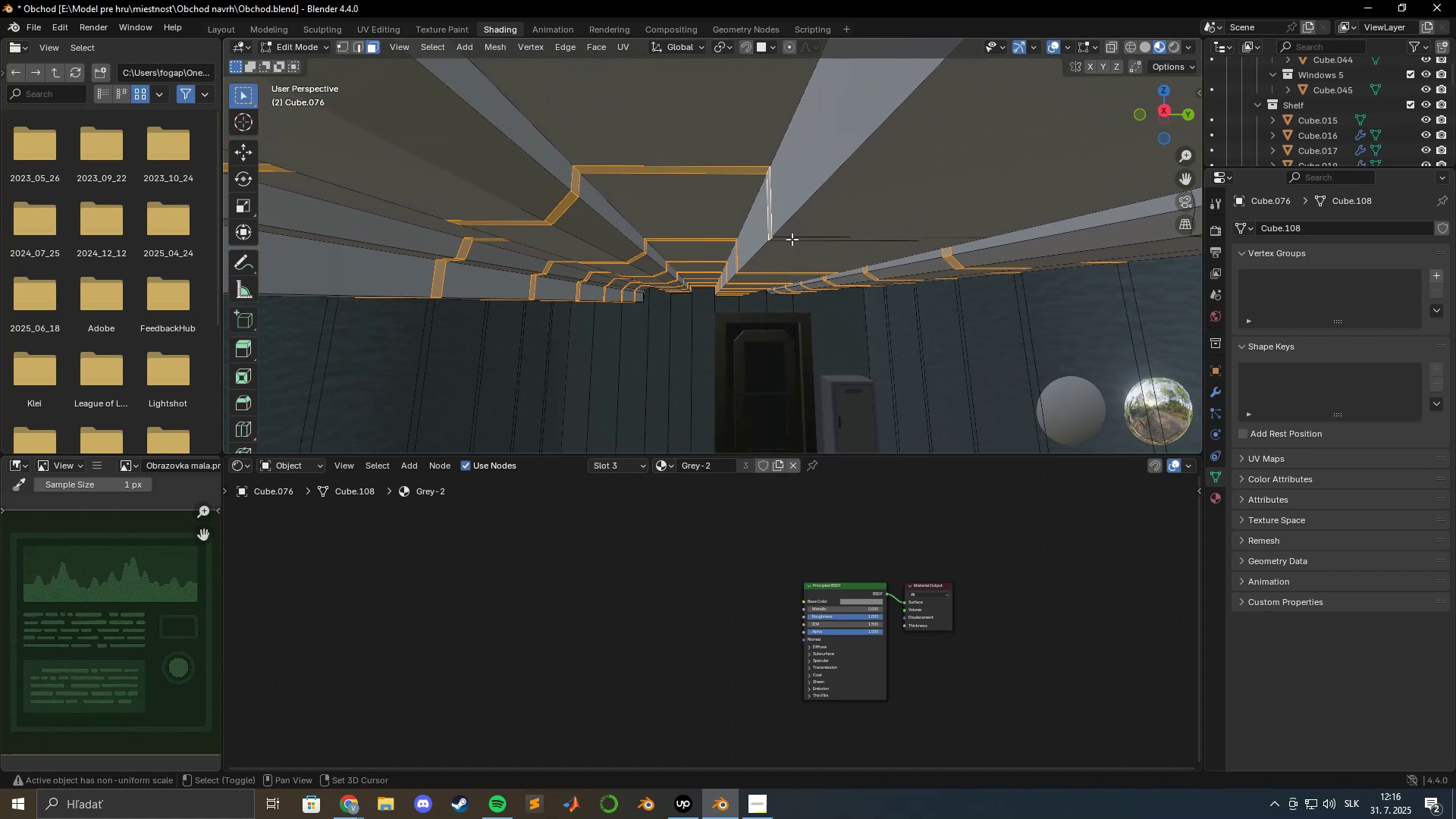 
hold_key(key=ShiftLeft, duration=1.52)
left_click([807, 238])
 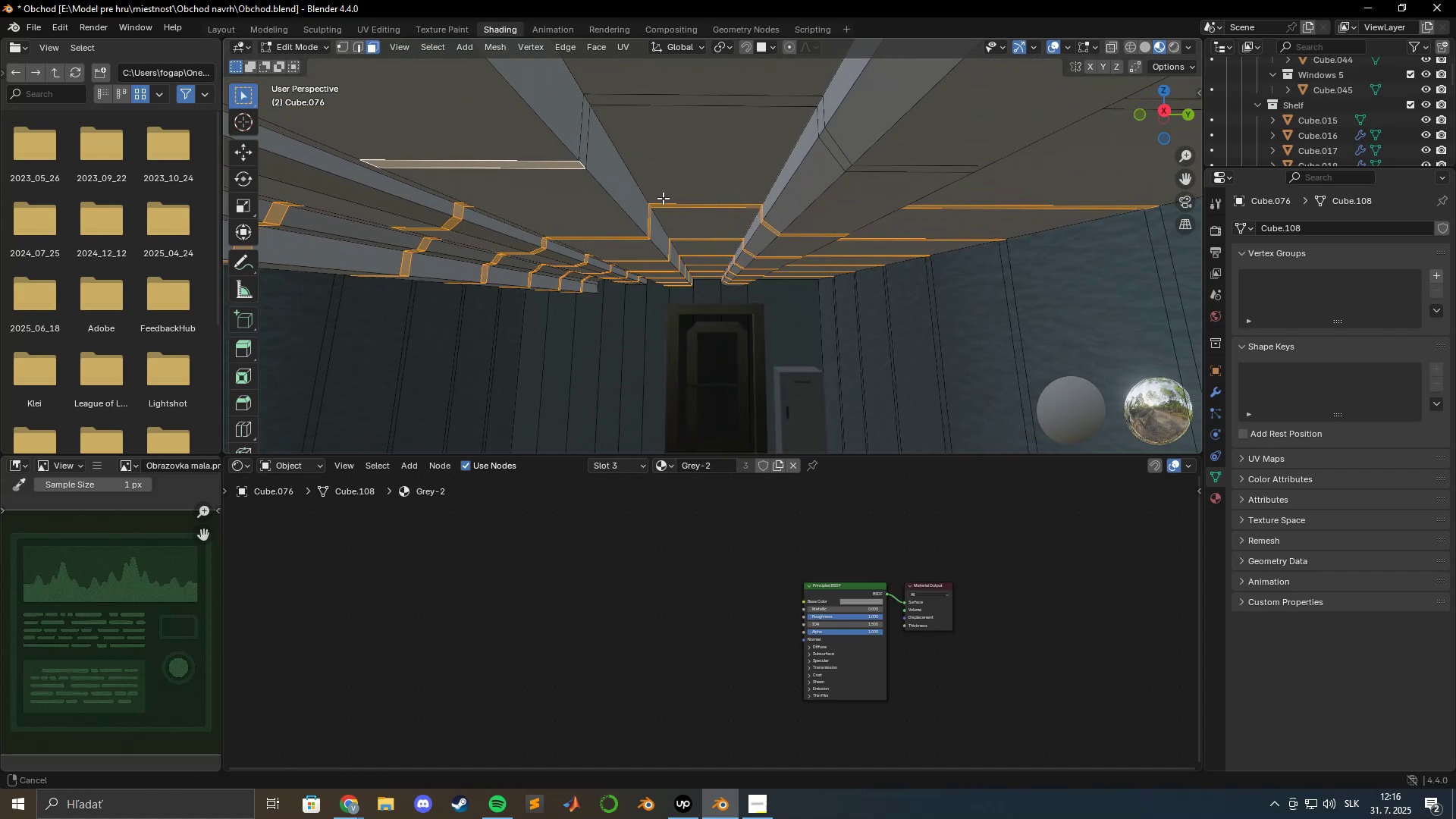 
hold_key(key=ShiftLeft, duration=1.52)
left_click([589, 127])
 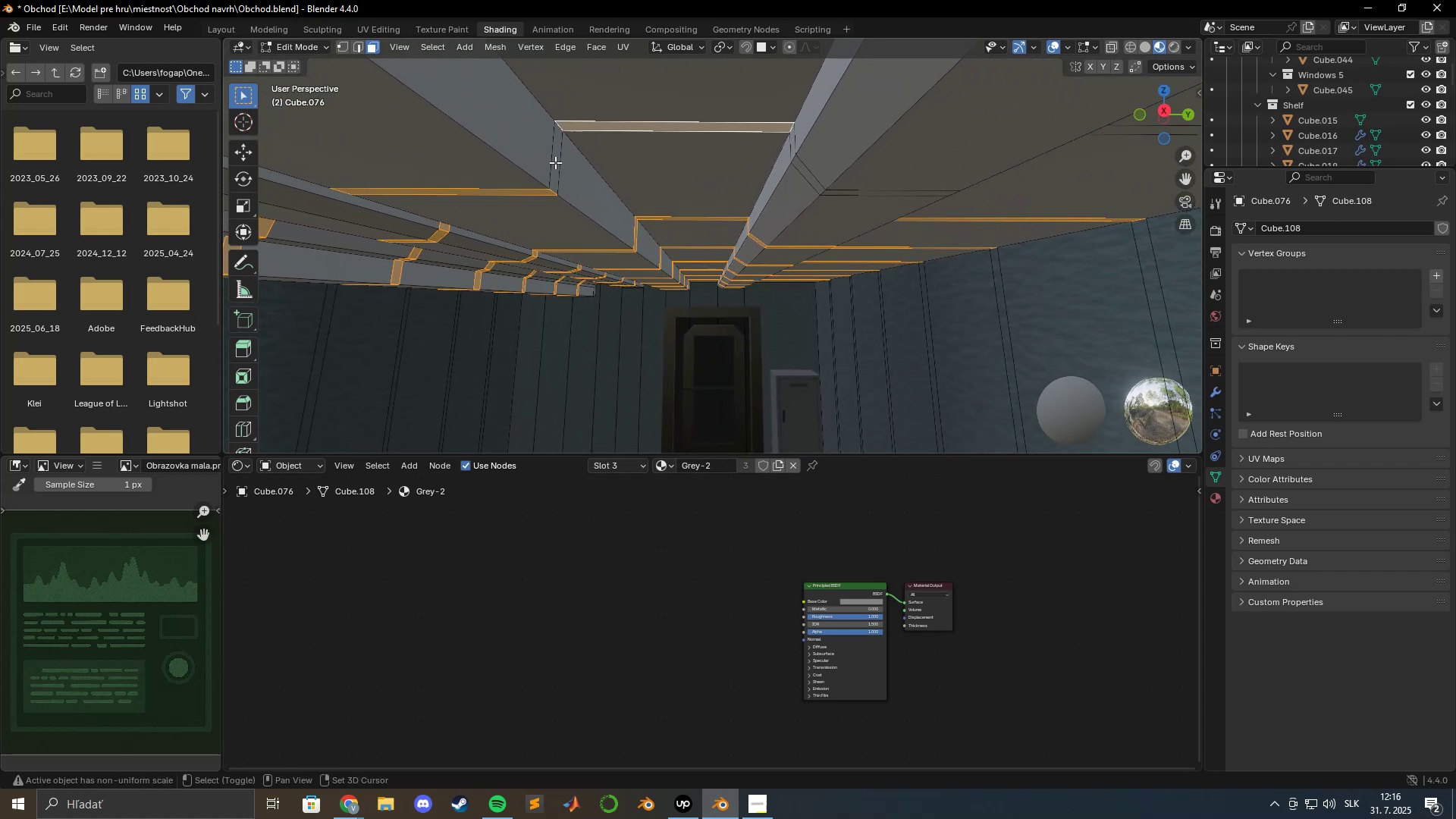 
double_click([555, 162])
 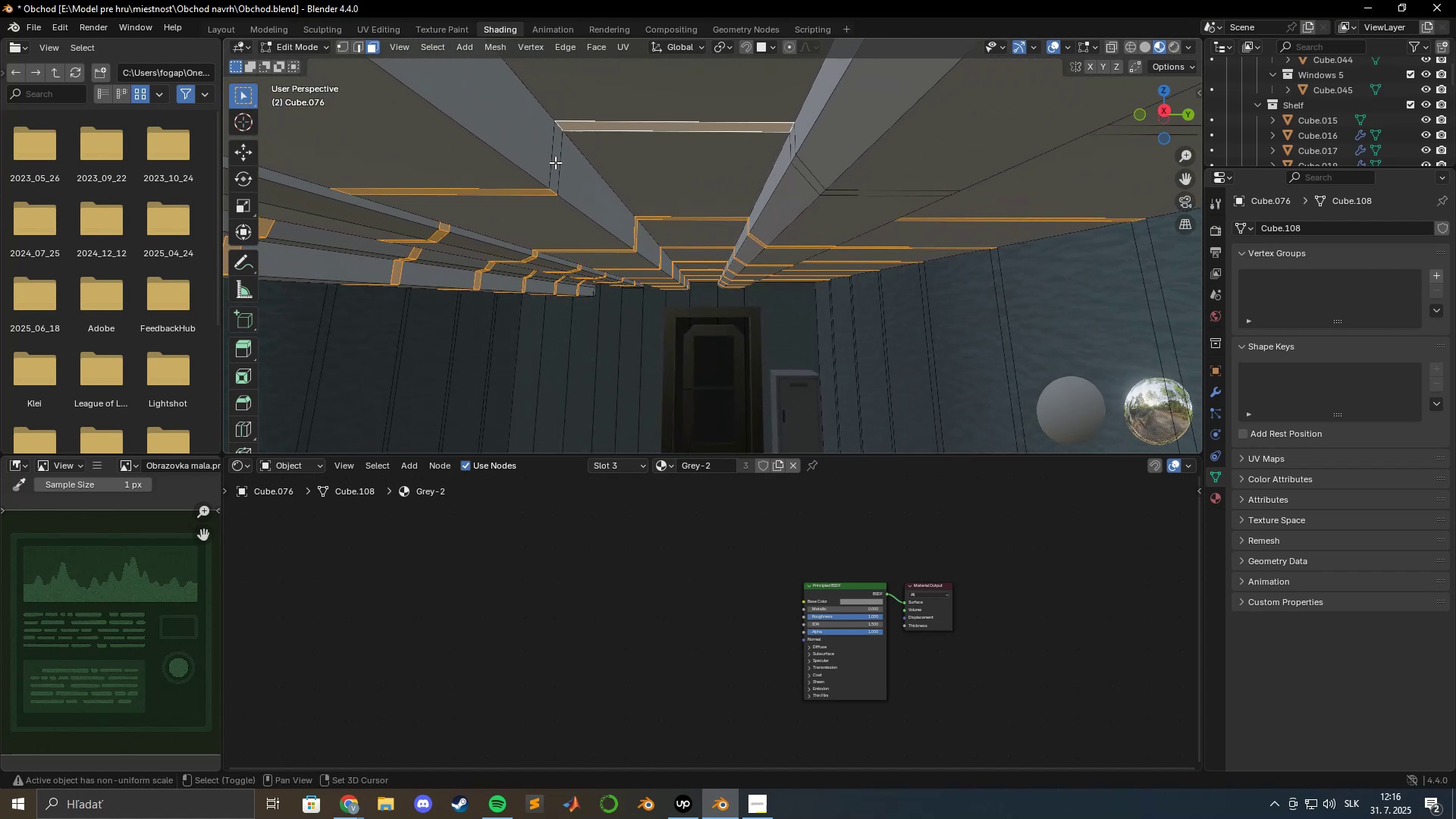 
hold_key(key=ShiftLeft, duration=1.51)
left_click([792, 147])
 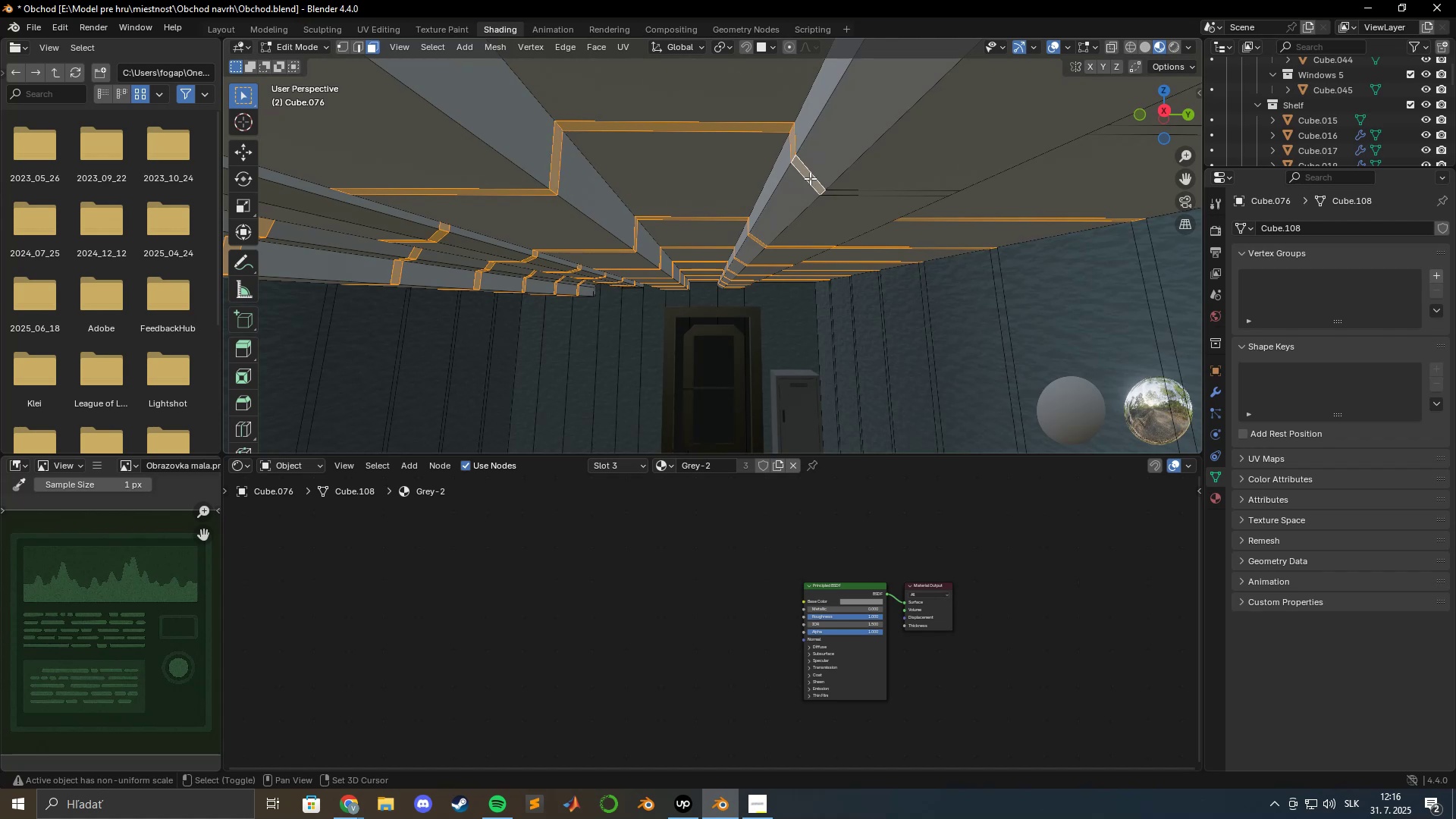 
hold_key(key=ShiftLeft, duration=1.53)
scroll: coordinate [701, 190], scroll_direction: up, amount: 1.0
 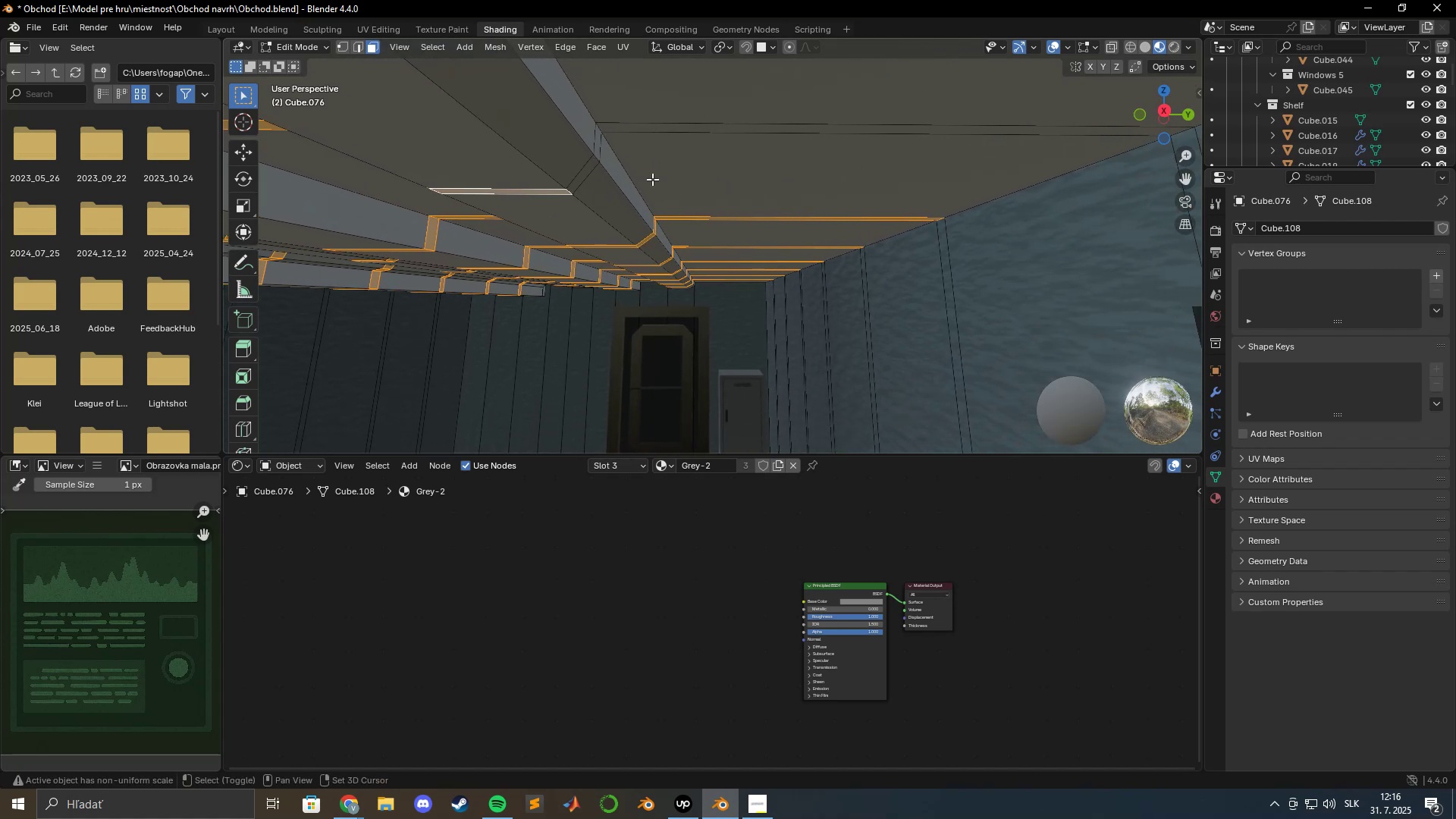 
hold_key(key=ShiftLeft, duration=1.52)
left_click([601, 146])
 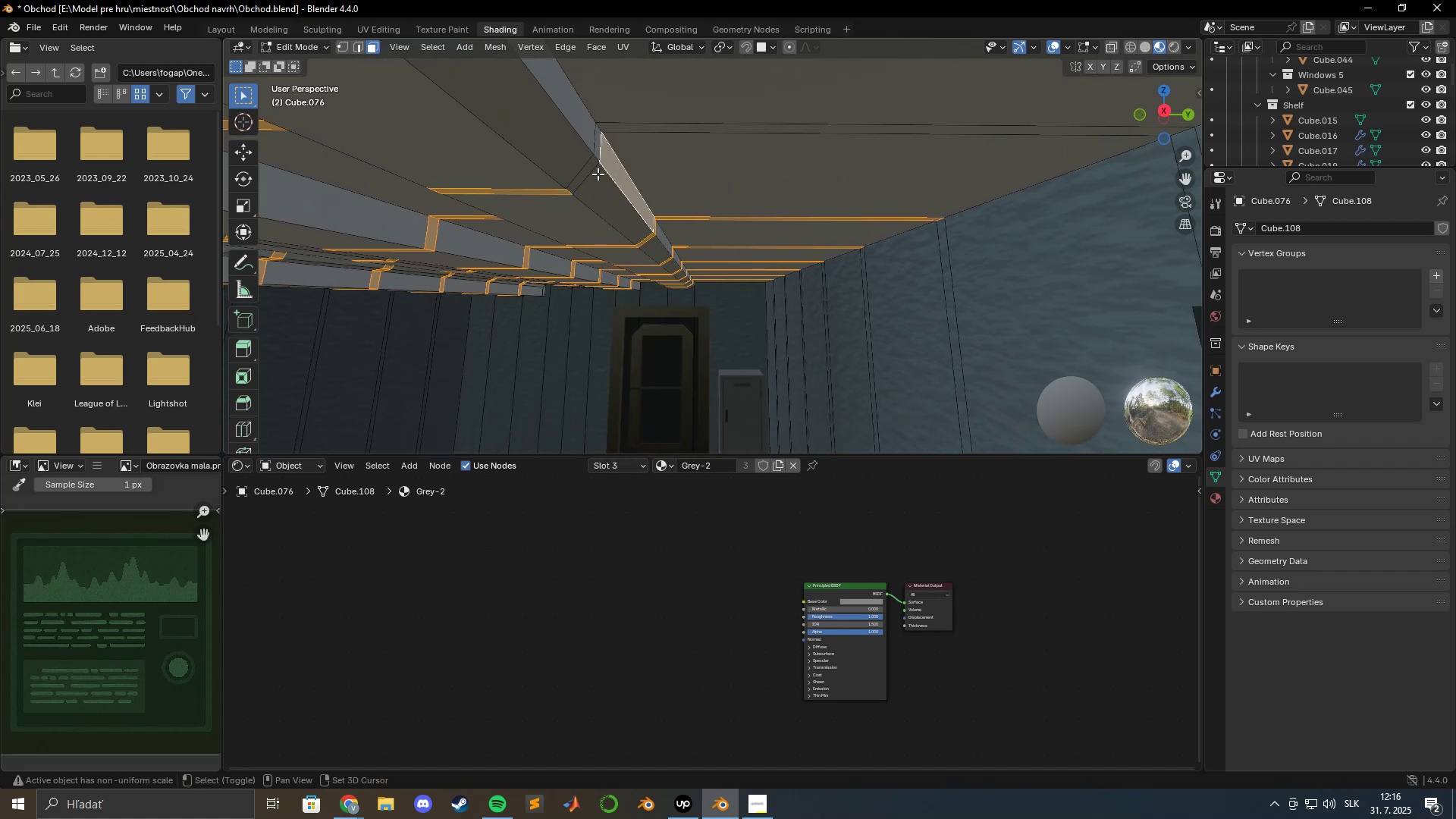 
left_click([585, 177])
 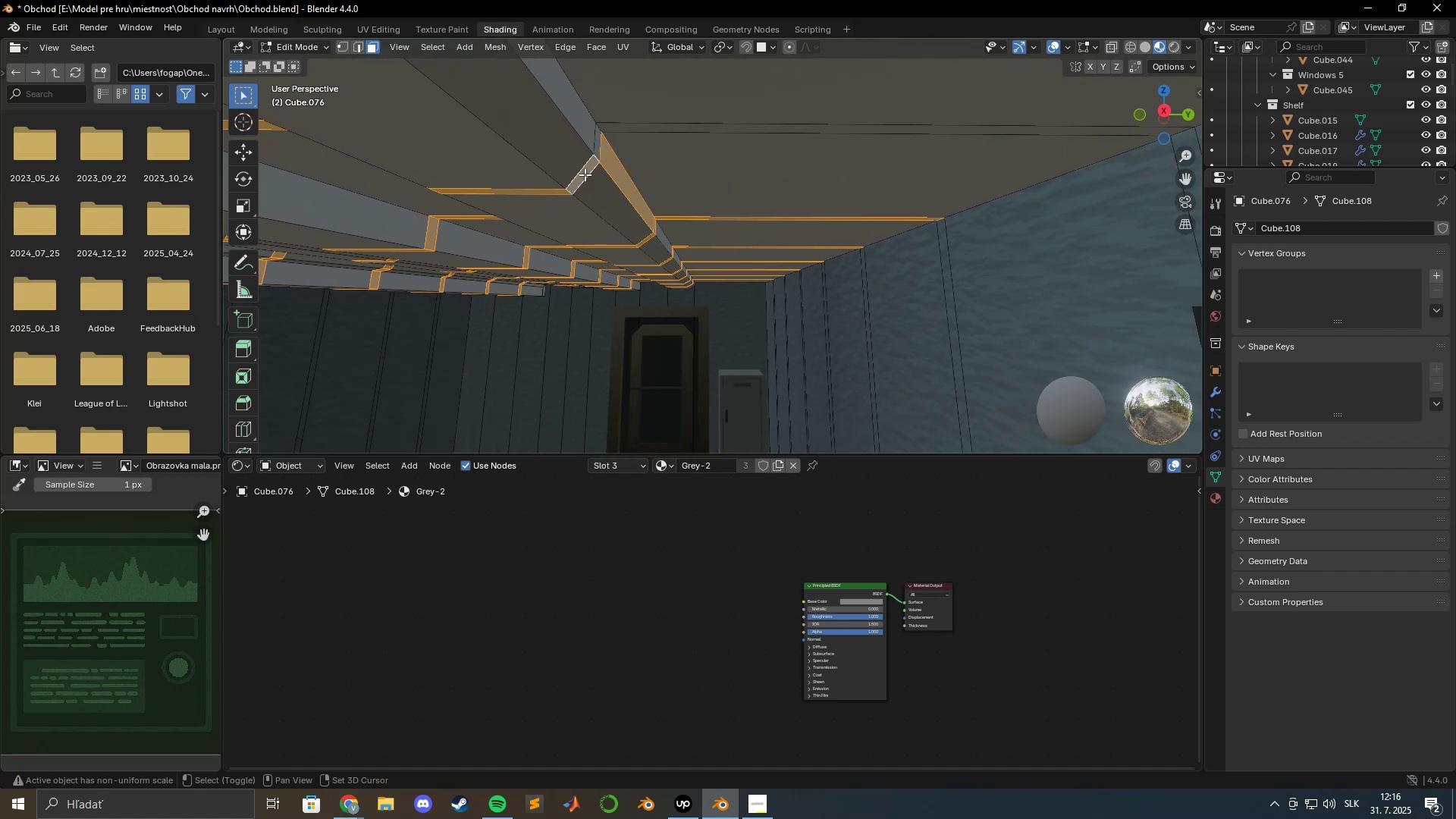 
hold_key(key=ShiftLeft, duration=1.51)
double_click([593, 153])
 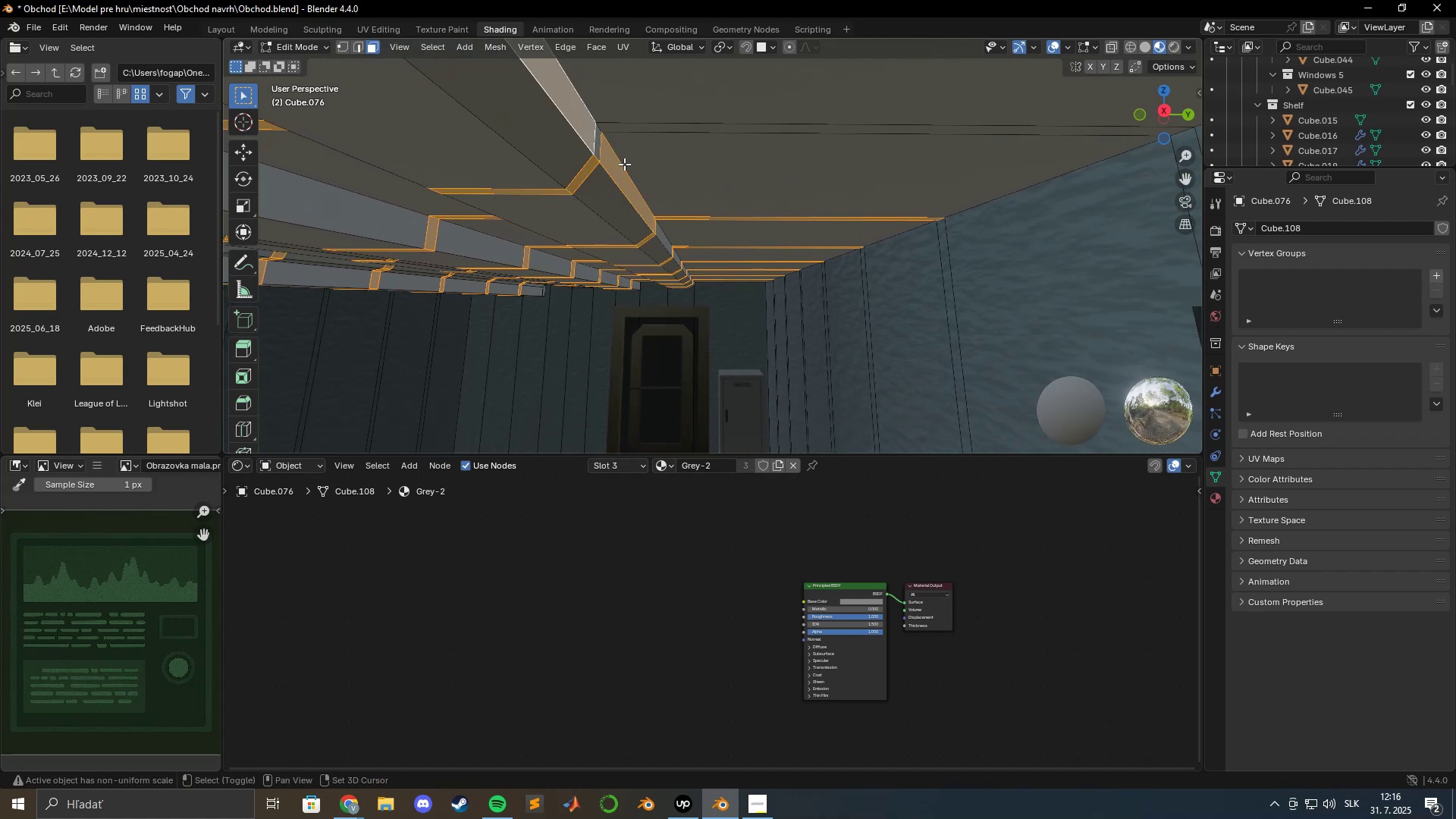 
triple_click([623, 165])
 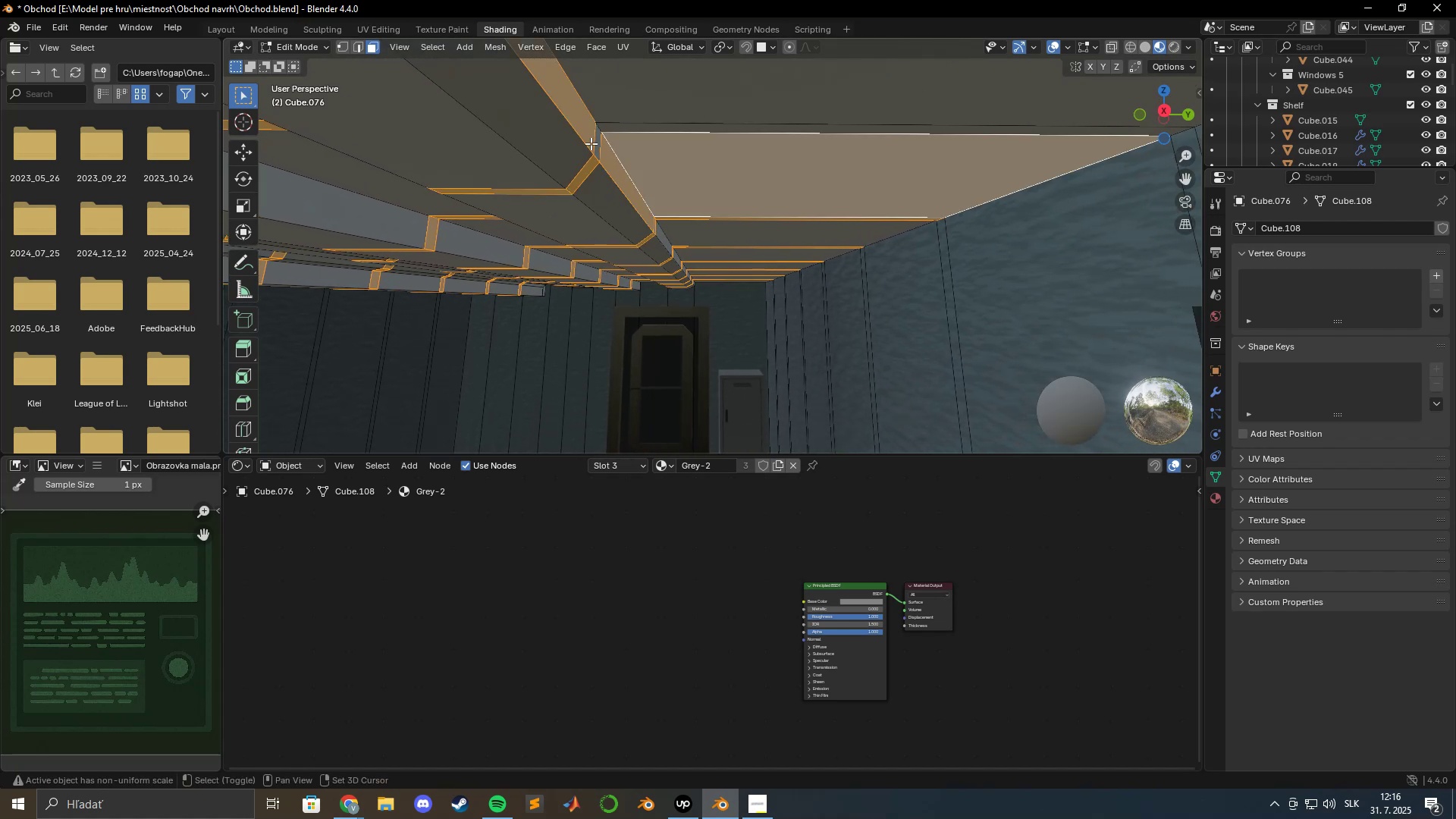 
left_click([589, 137])
 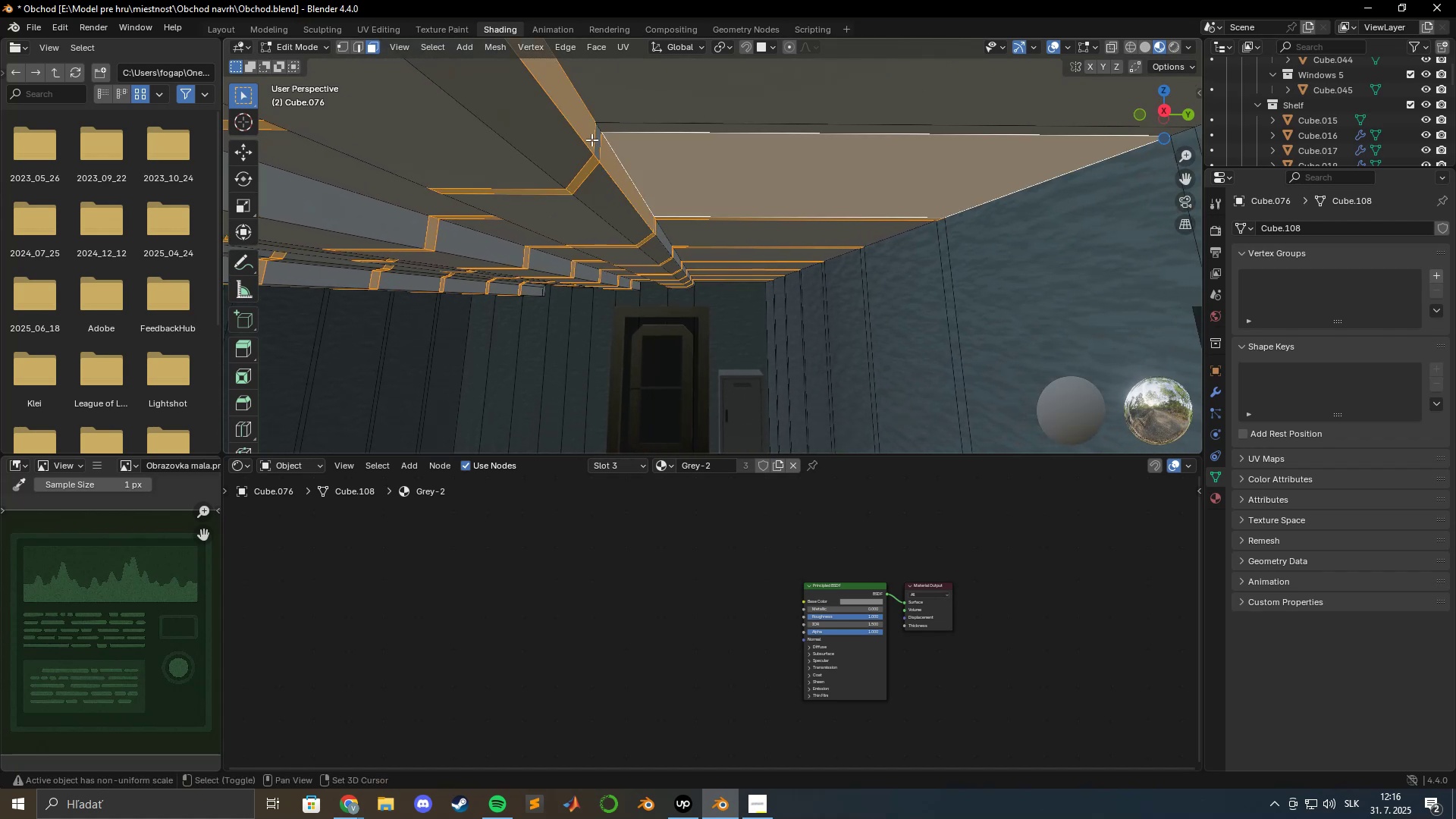 
hold_key(key=ShiftLeft, duration=1.51)
triple_click([609, 168])
 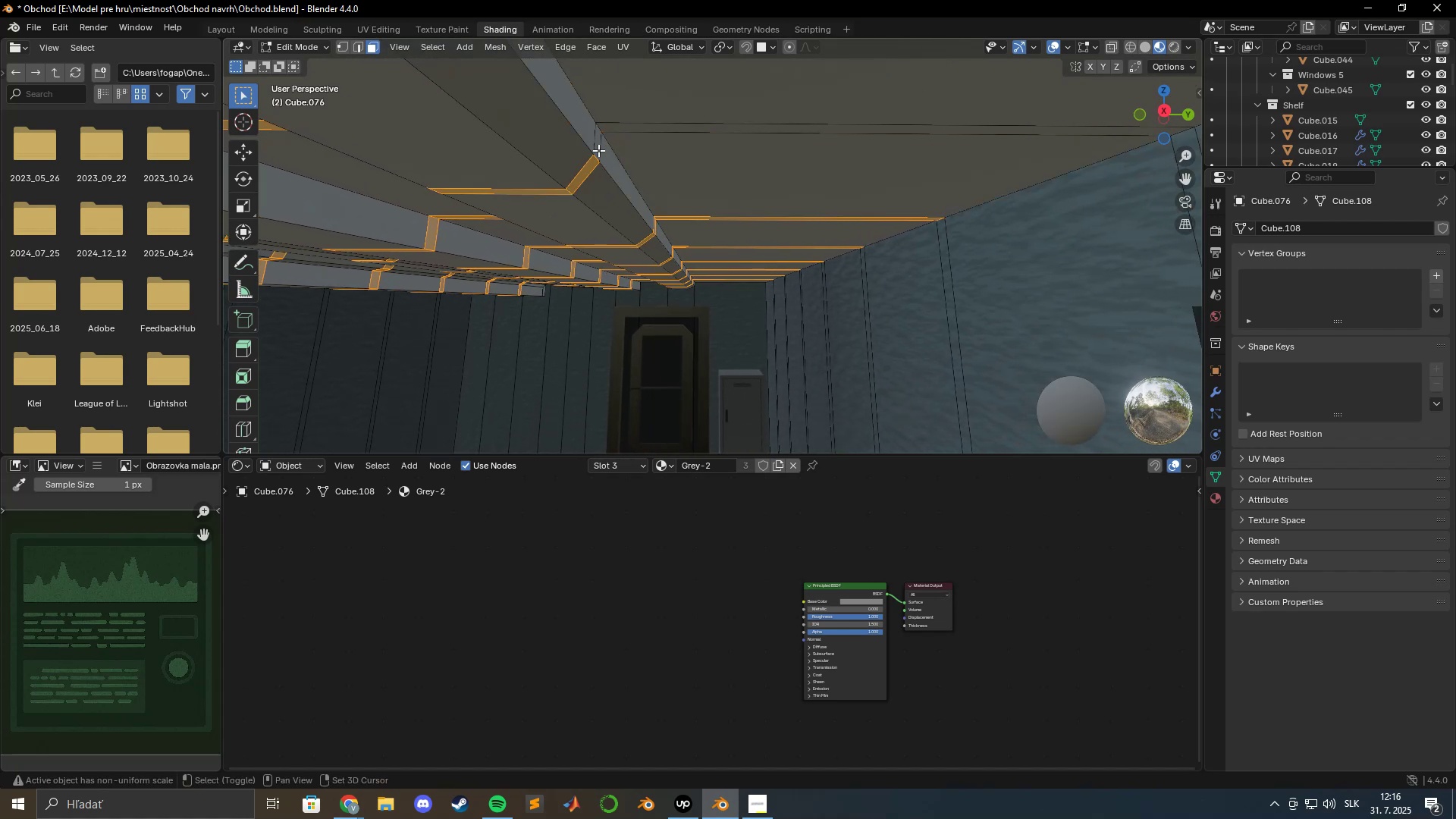 
left_click([598, 150])
 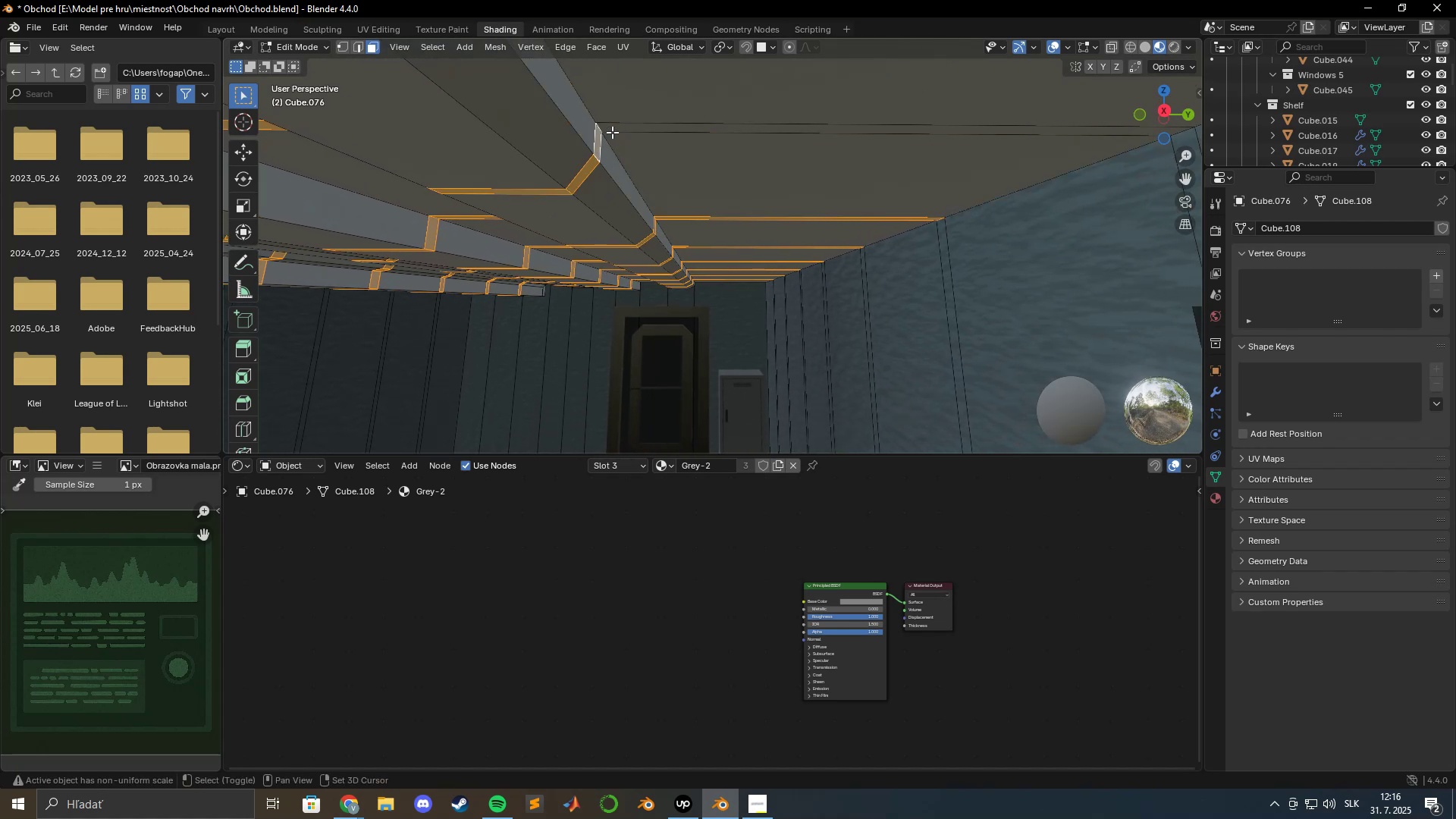 
hold_key(key=ShiftLeft, duration=1.53)
double_click([623, 127])
 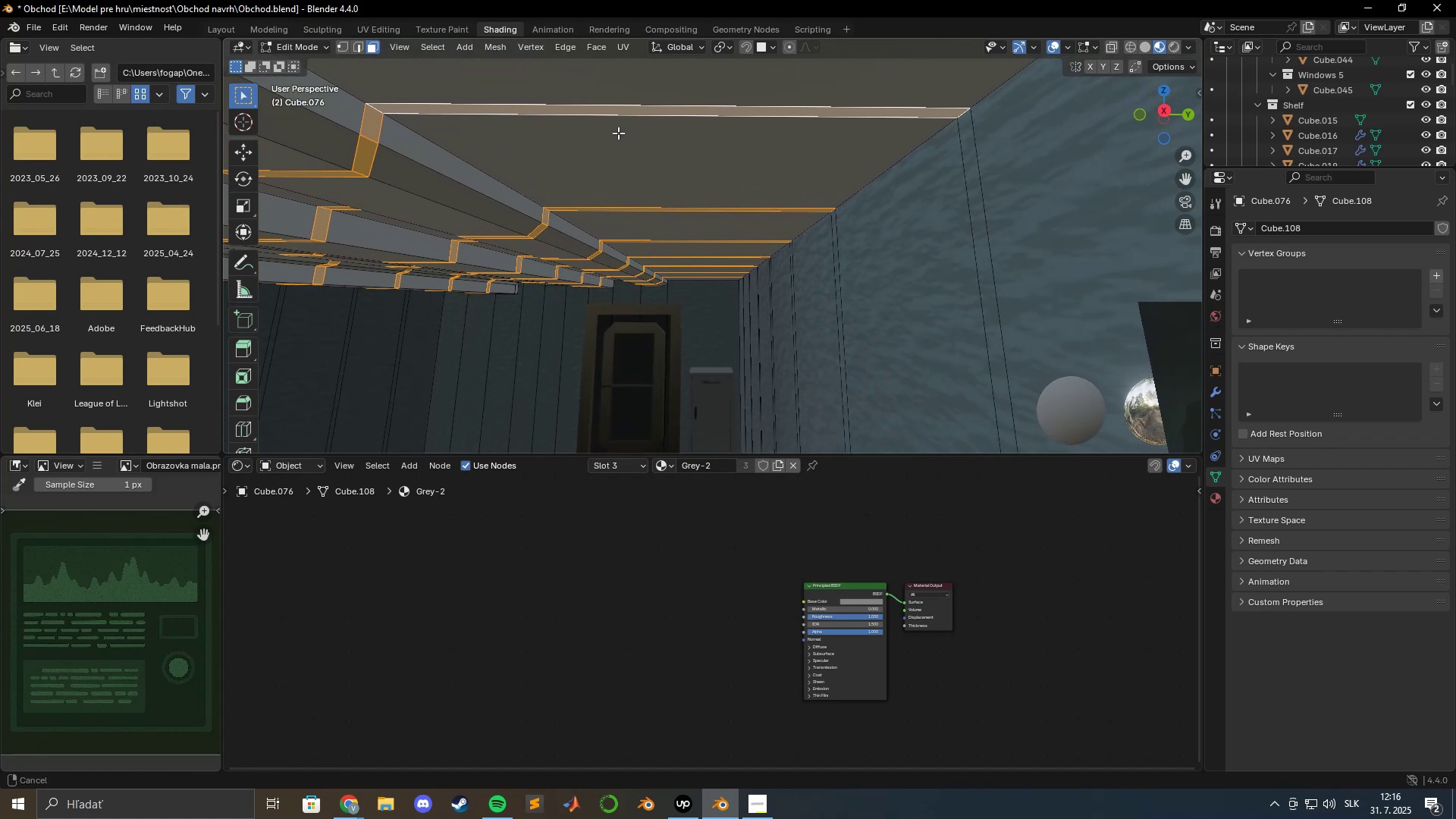 
hold_key(key=ShiftLeft, duration=0.81)
 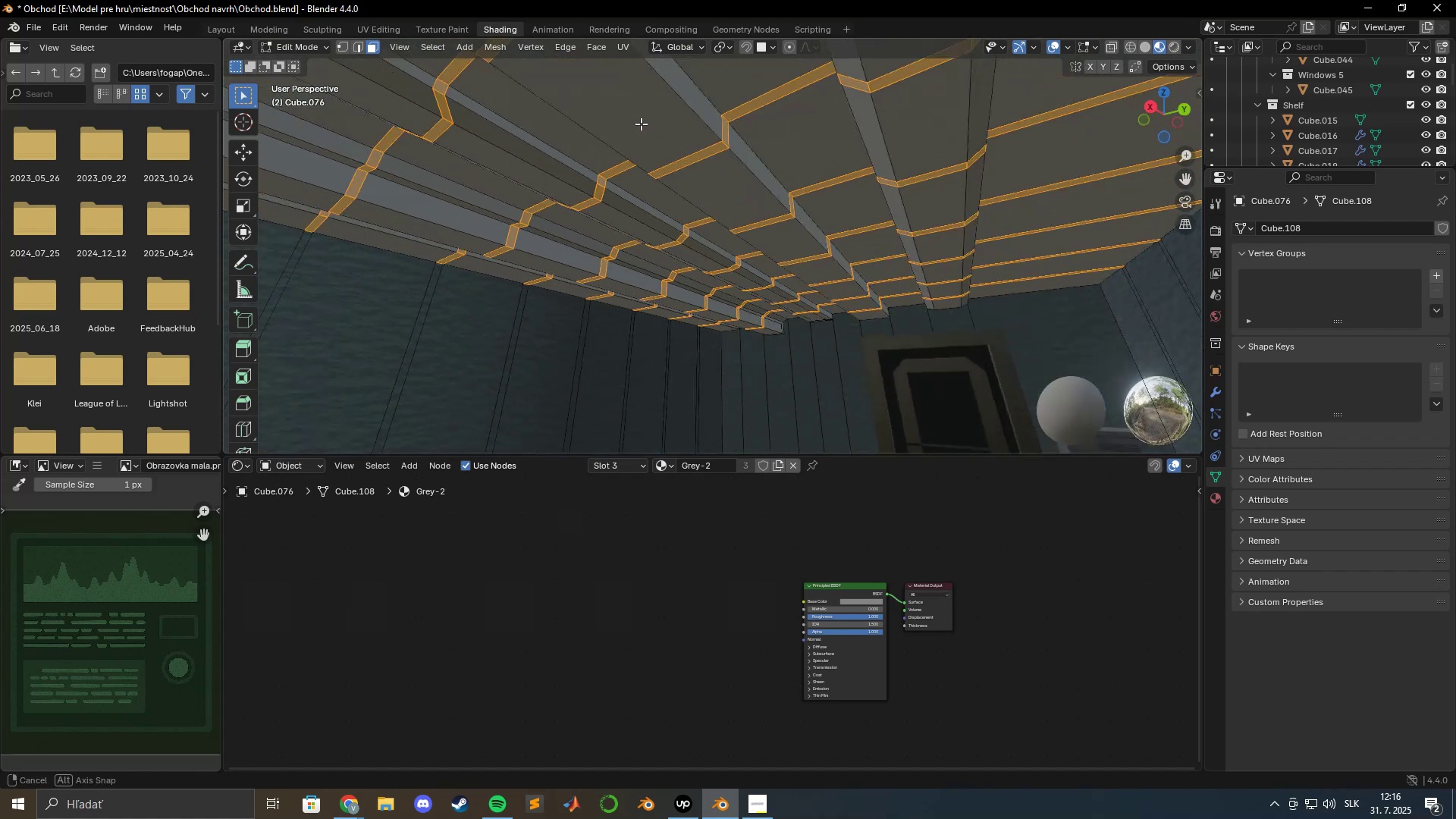 
hold_key(key=ShiftLeft, duration=0.59)
 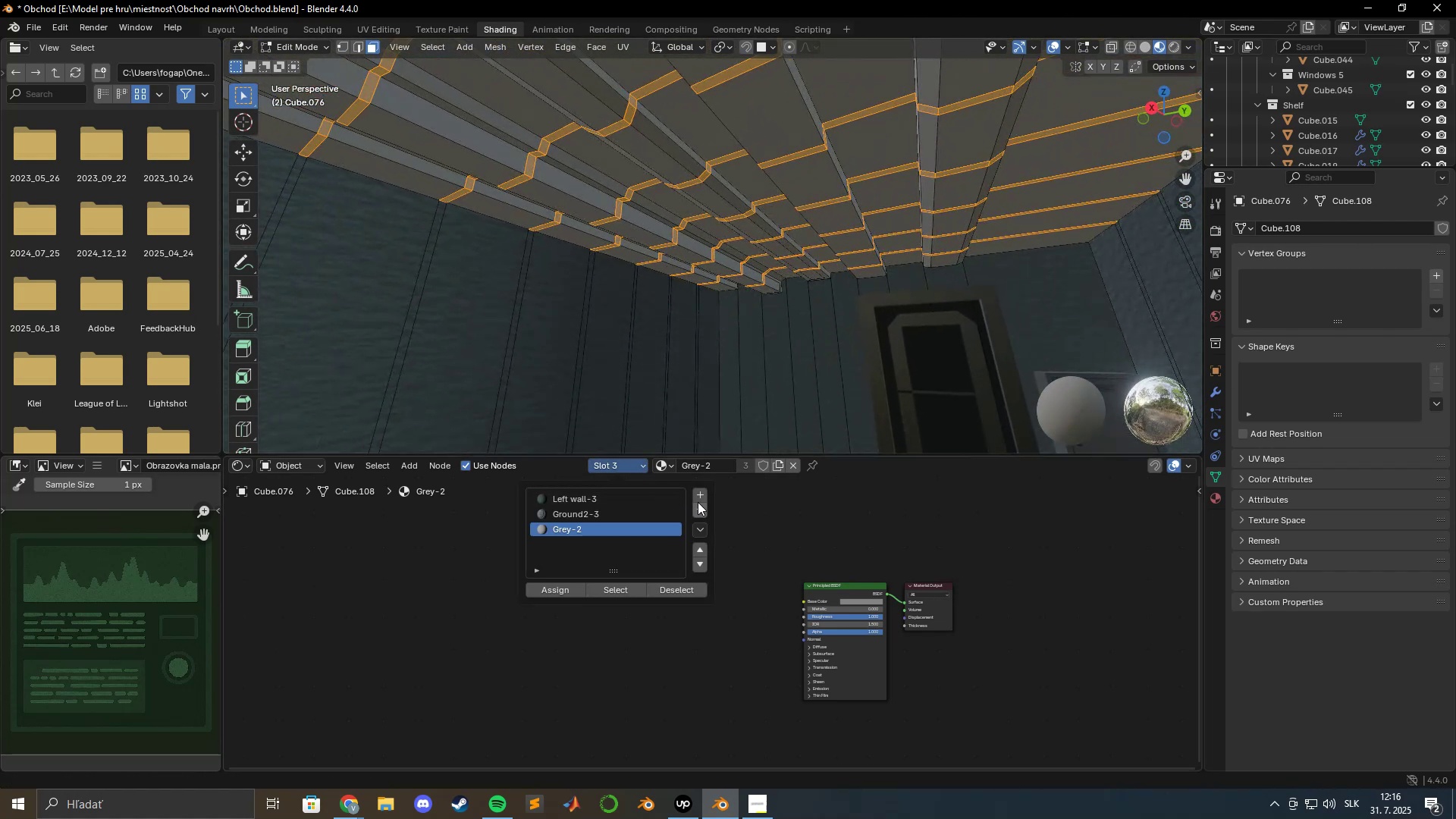 
wait(6.84)
 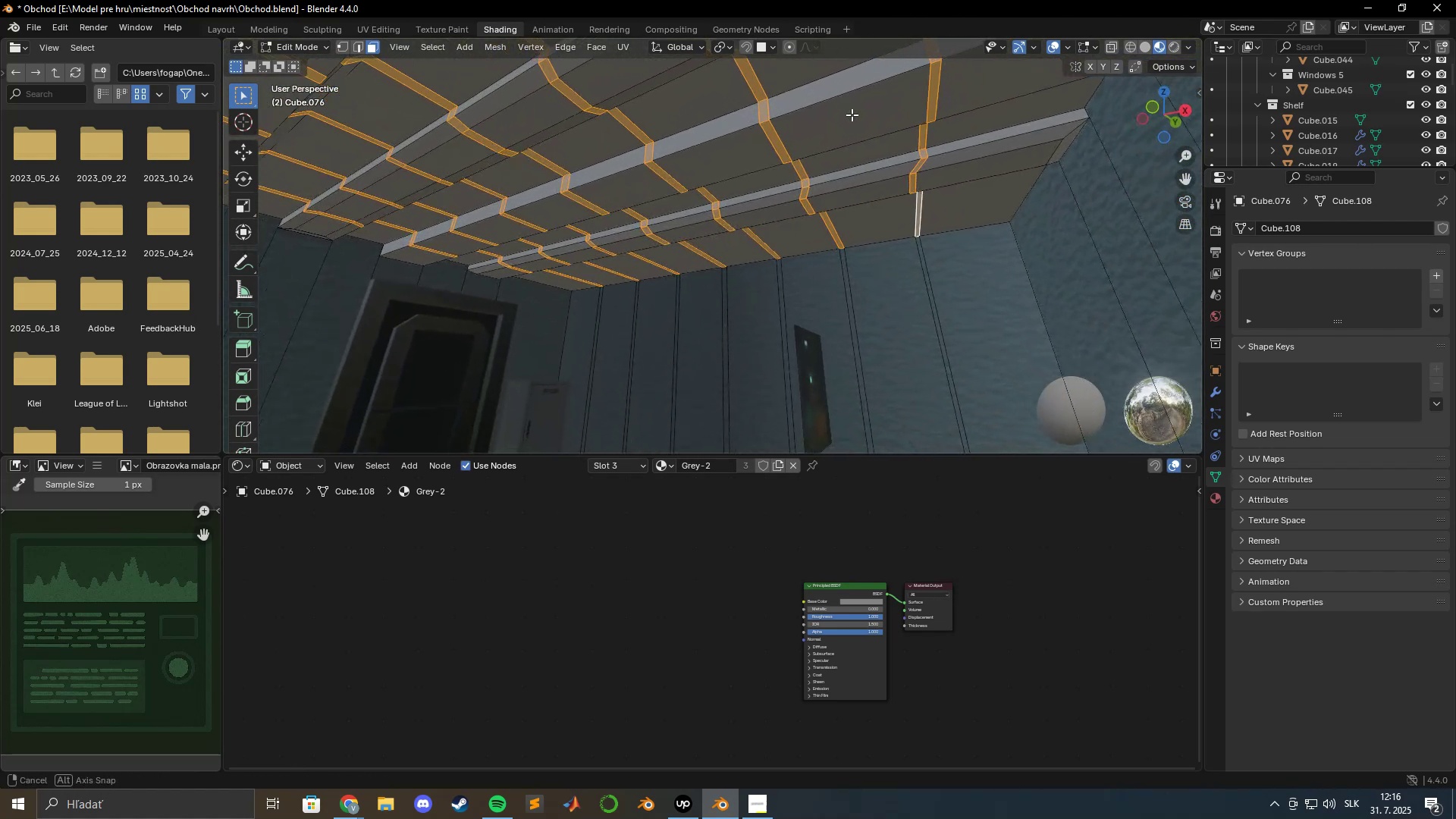 
double_click([686, 465])
 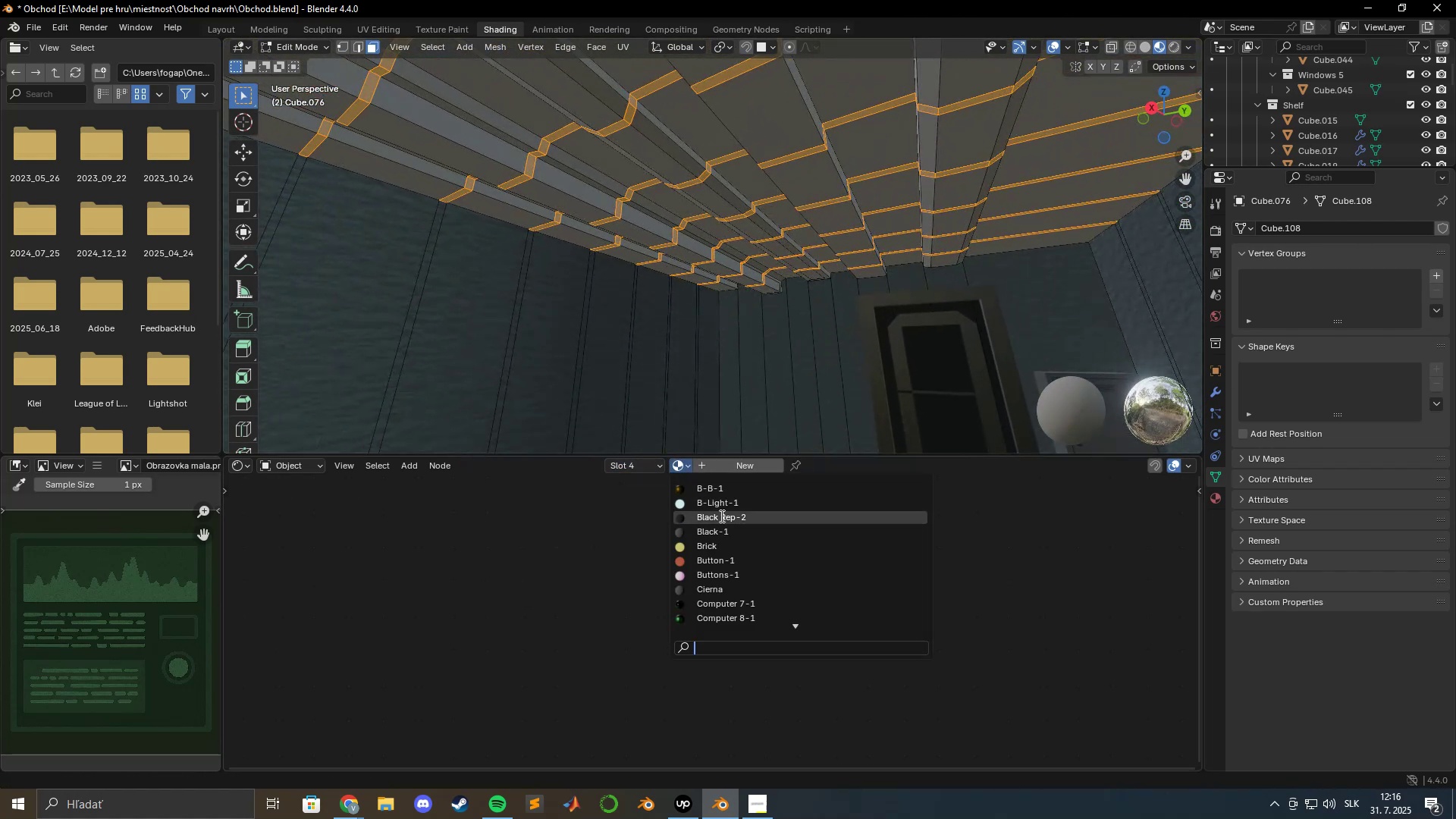 
left_click([720, 516])
 